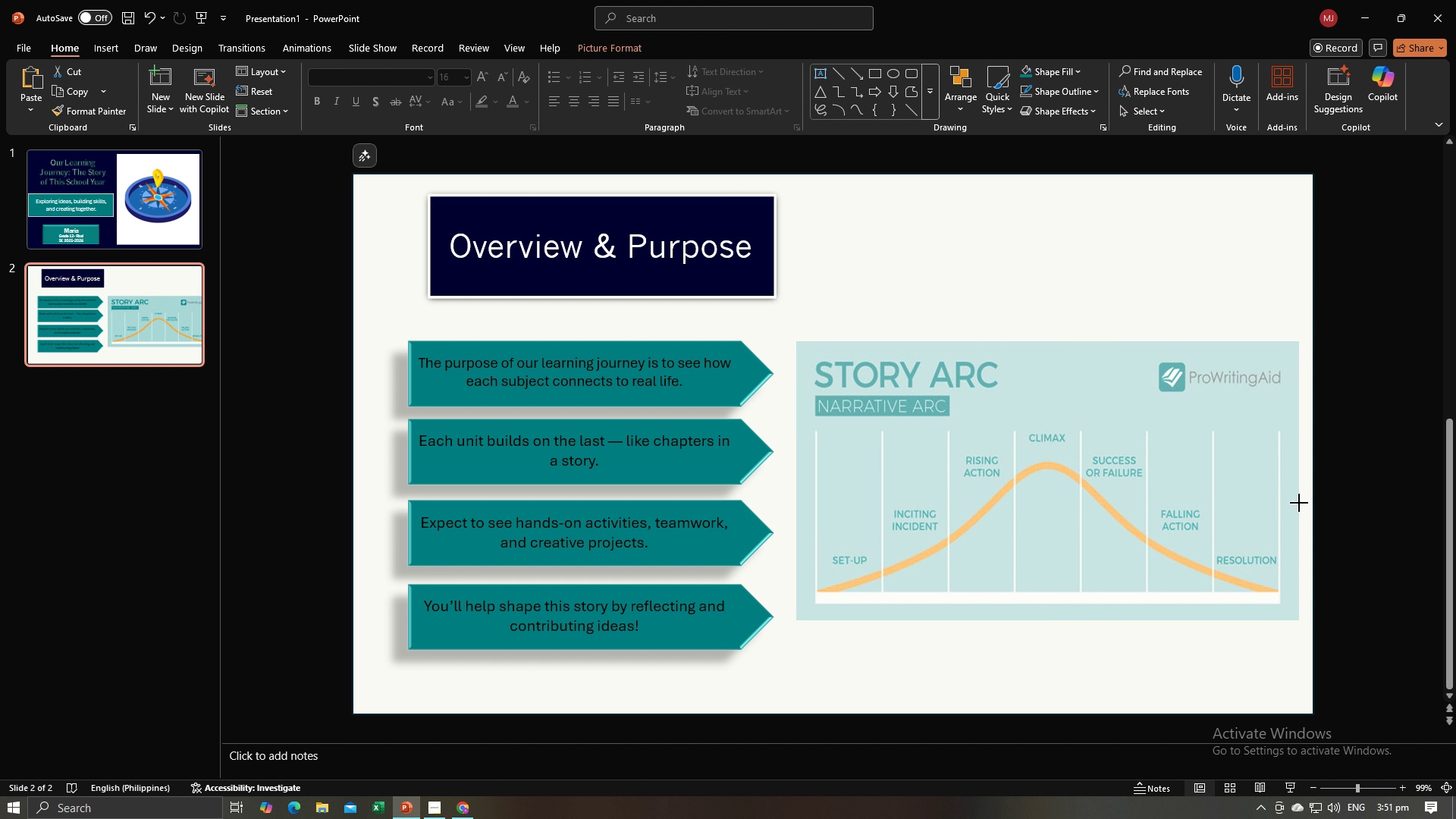 
wait(10.54)
 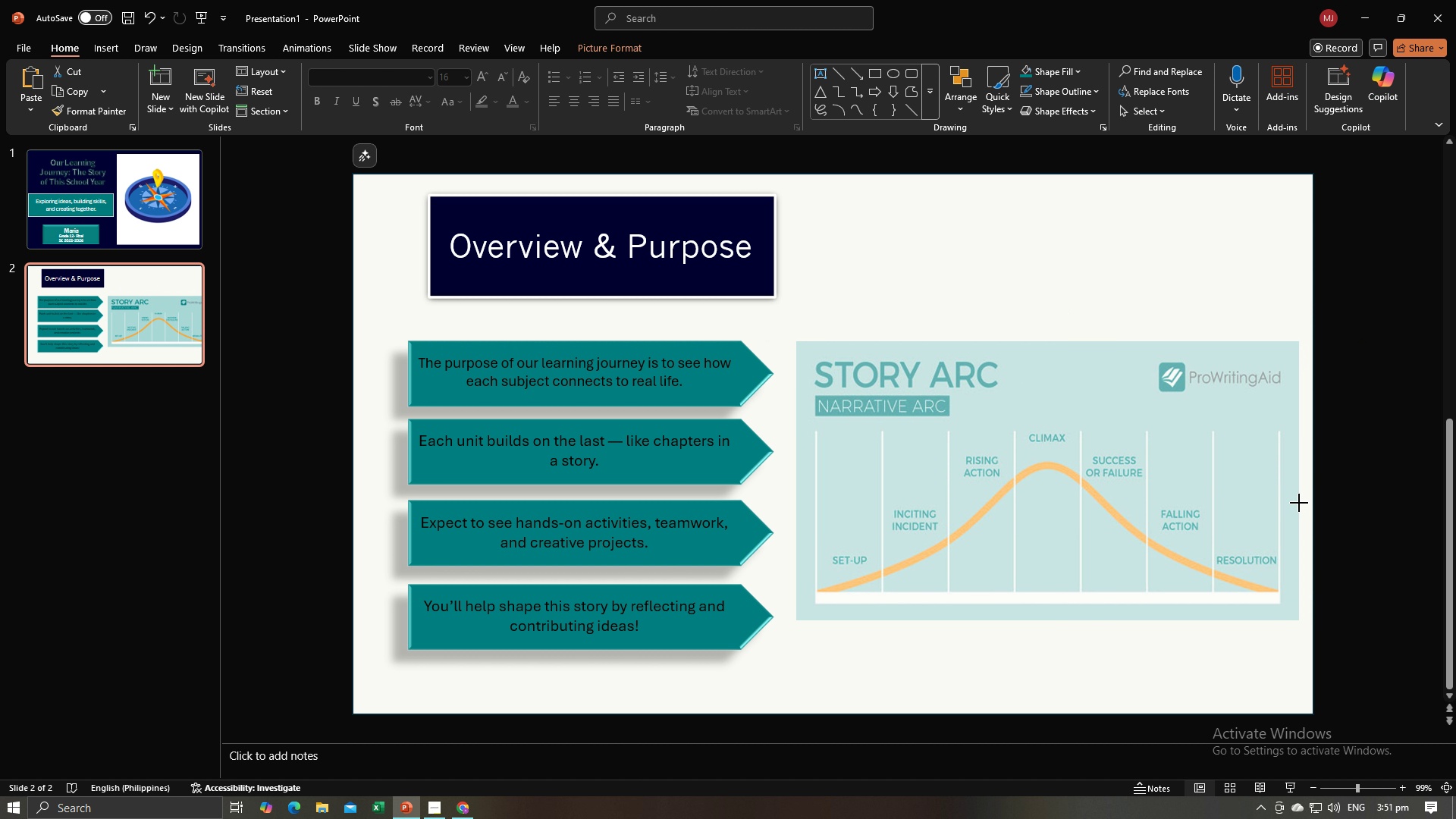 
left_click([1335, 410])
 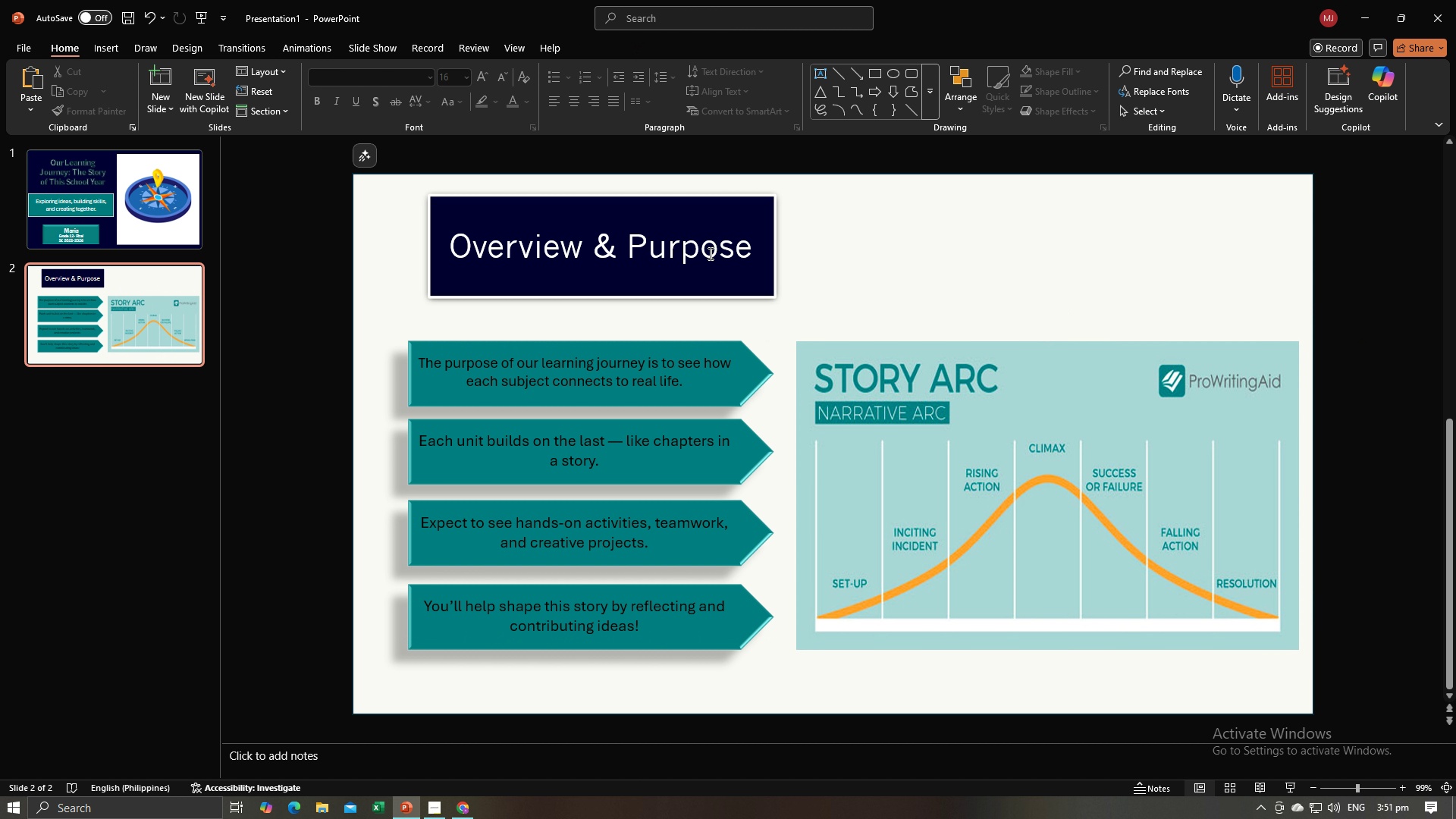 
left_click([736, 283])
 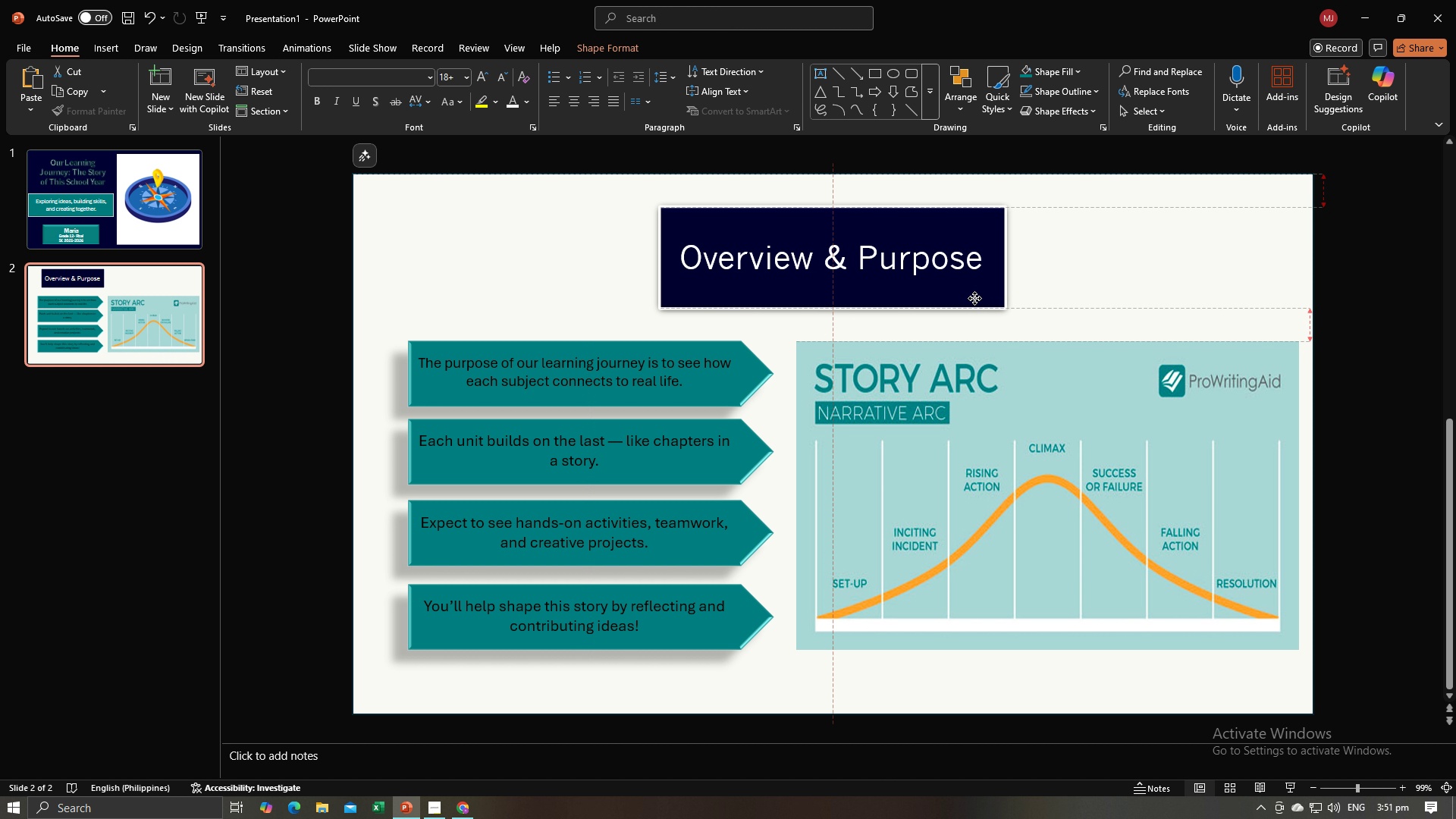 
wait(11.8)
 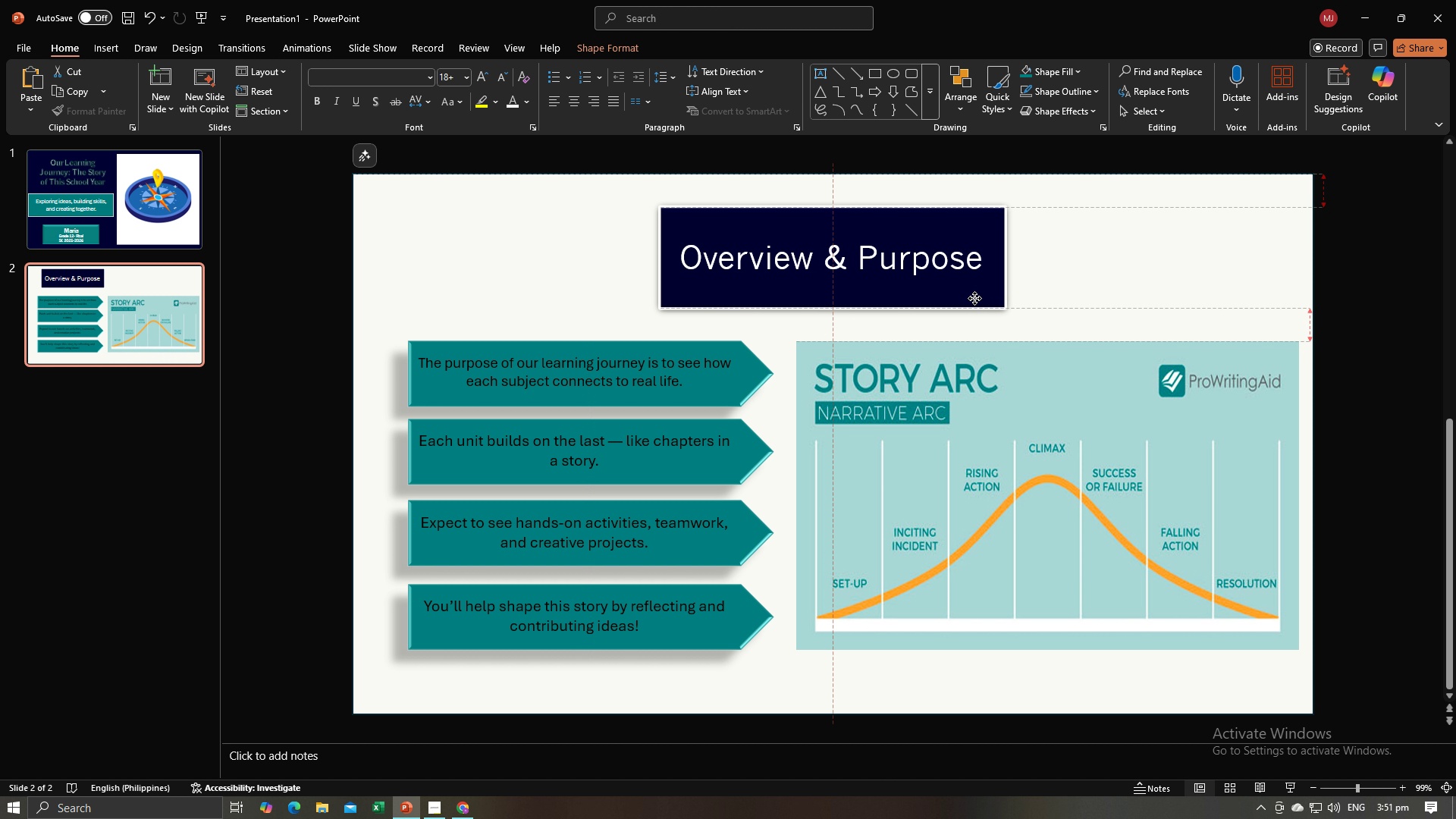 
left_click([1321, 281])
 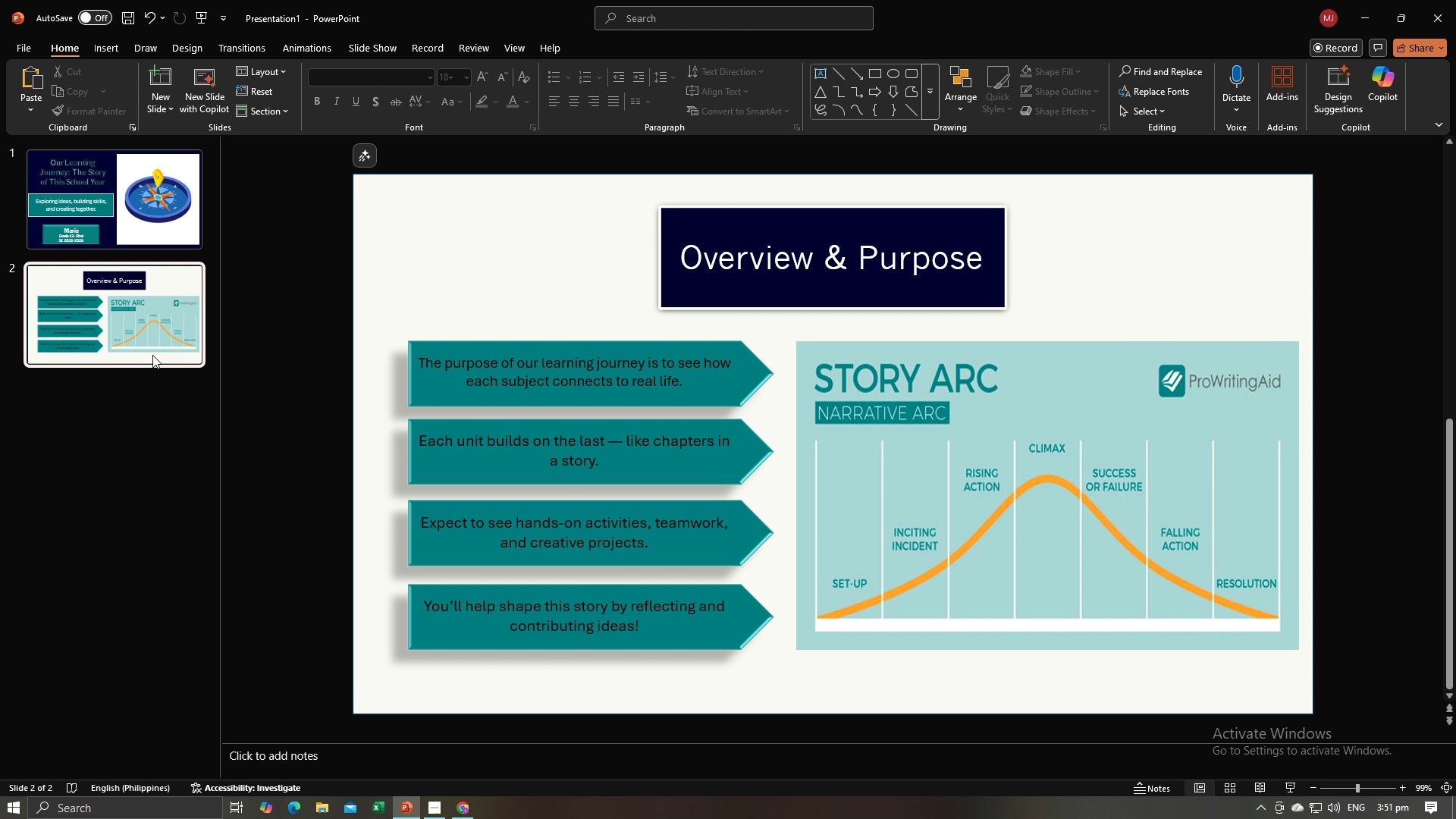 
left_click([152, 355])
 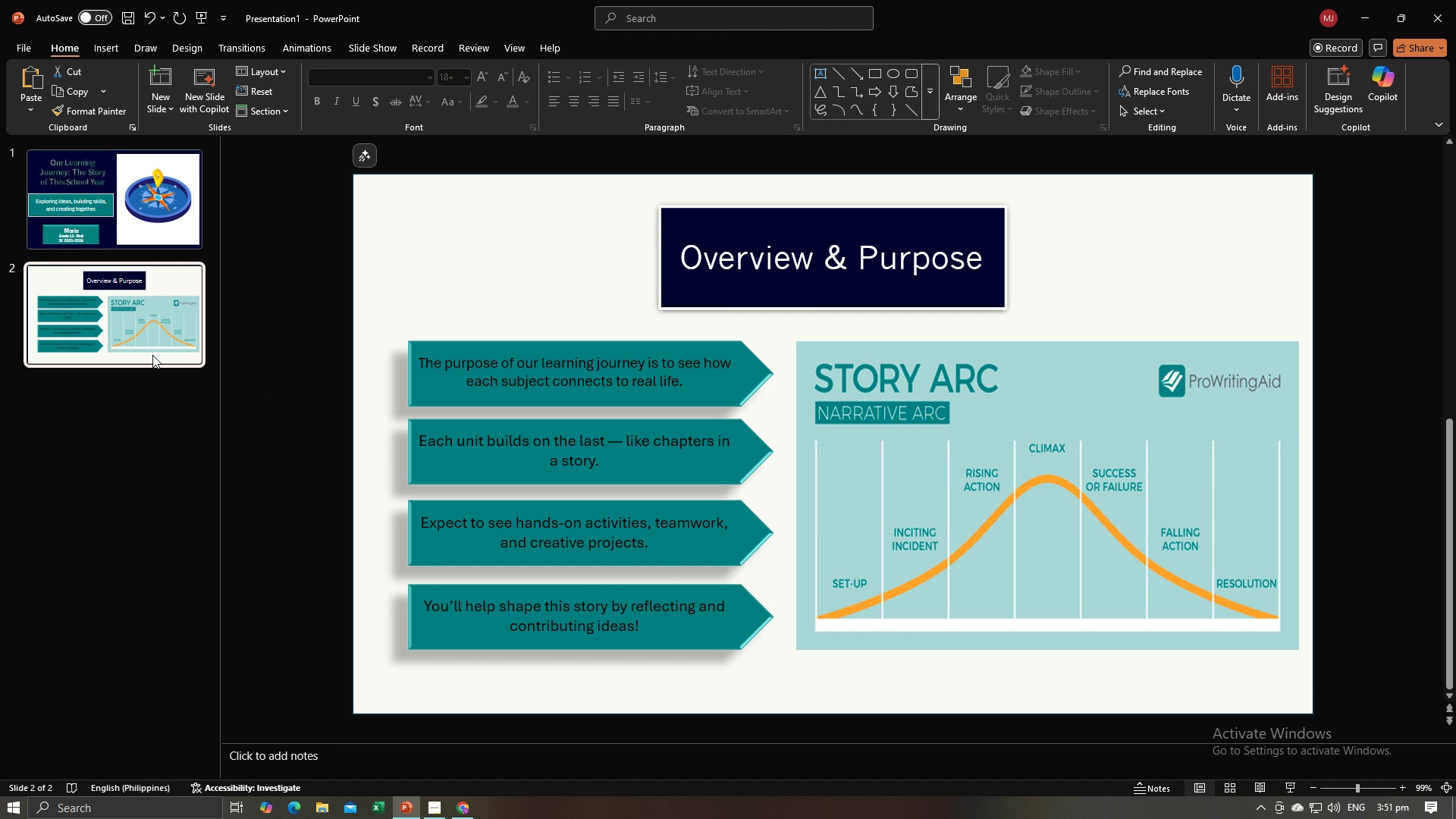 
key(Control+C)
 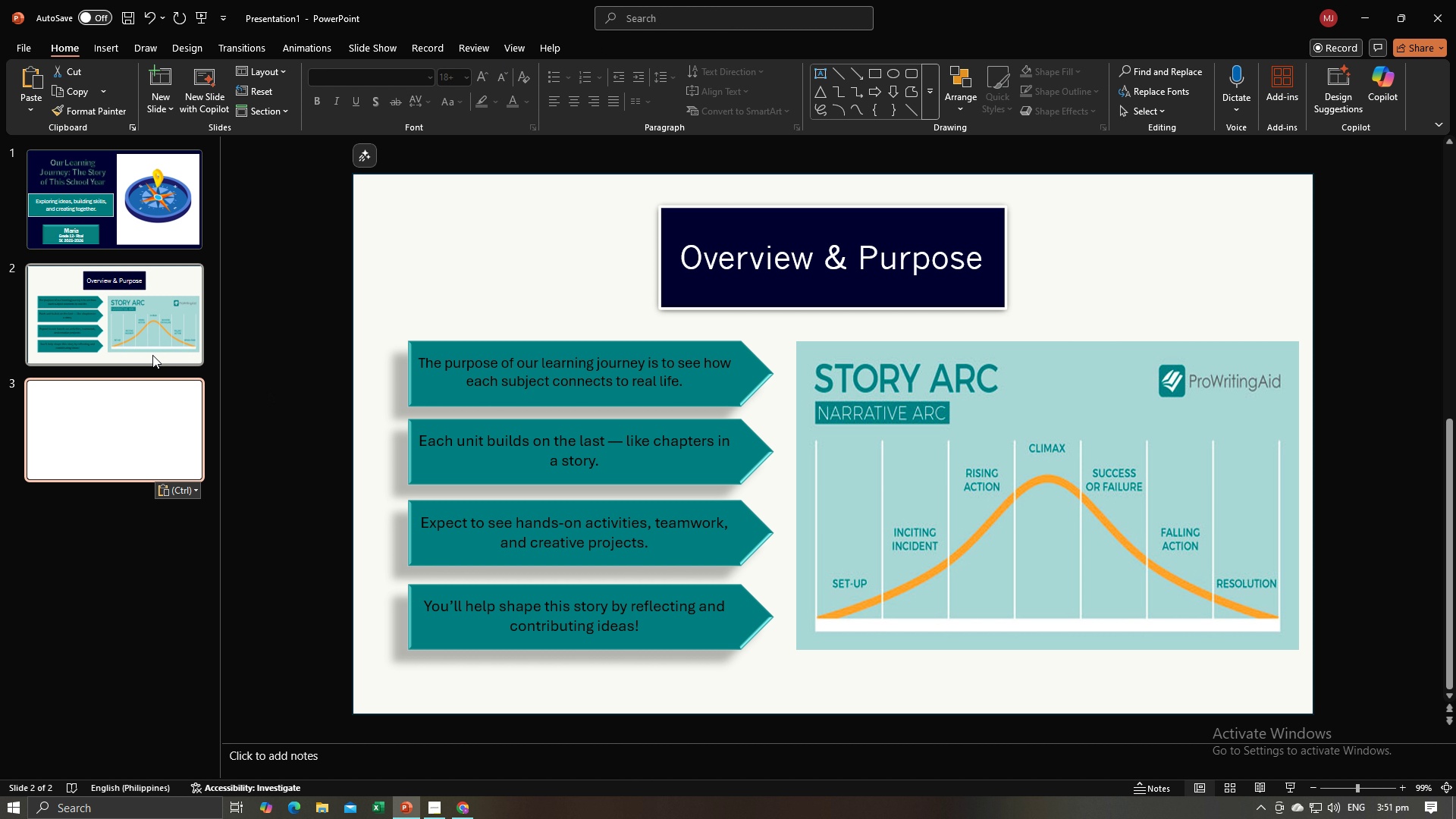 
key(Control+V)
 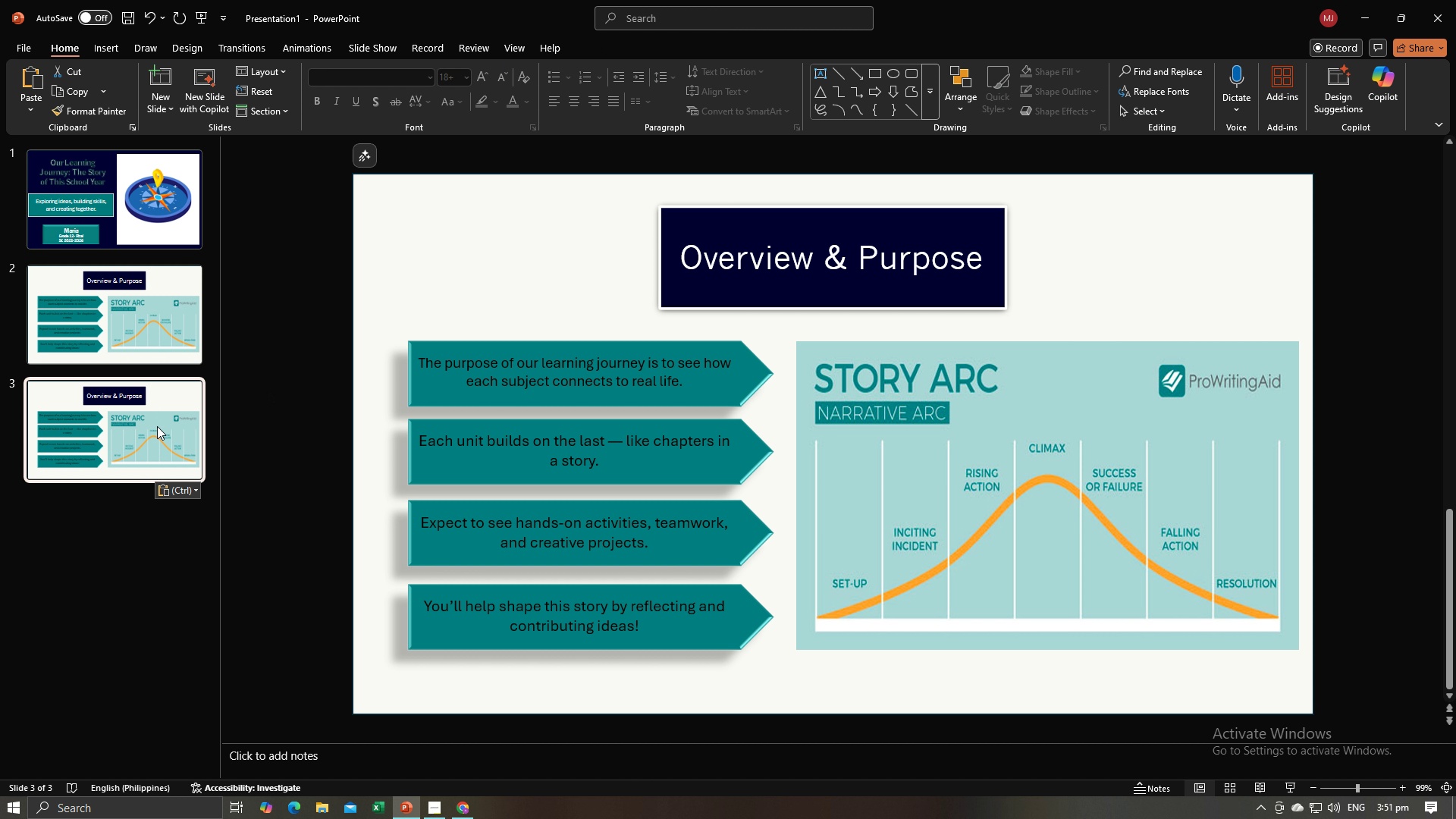 
left_click([157, 426])
 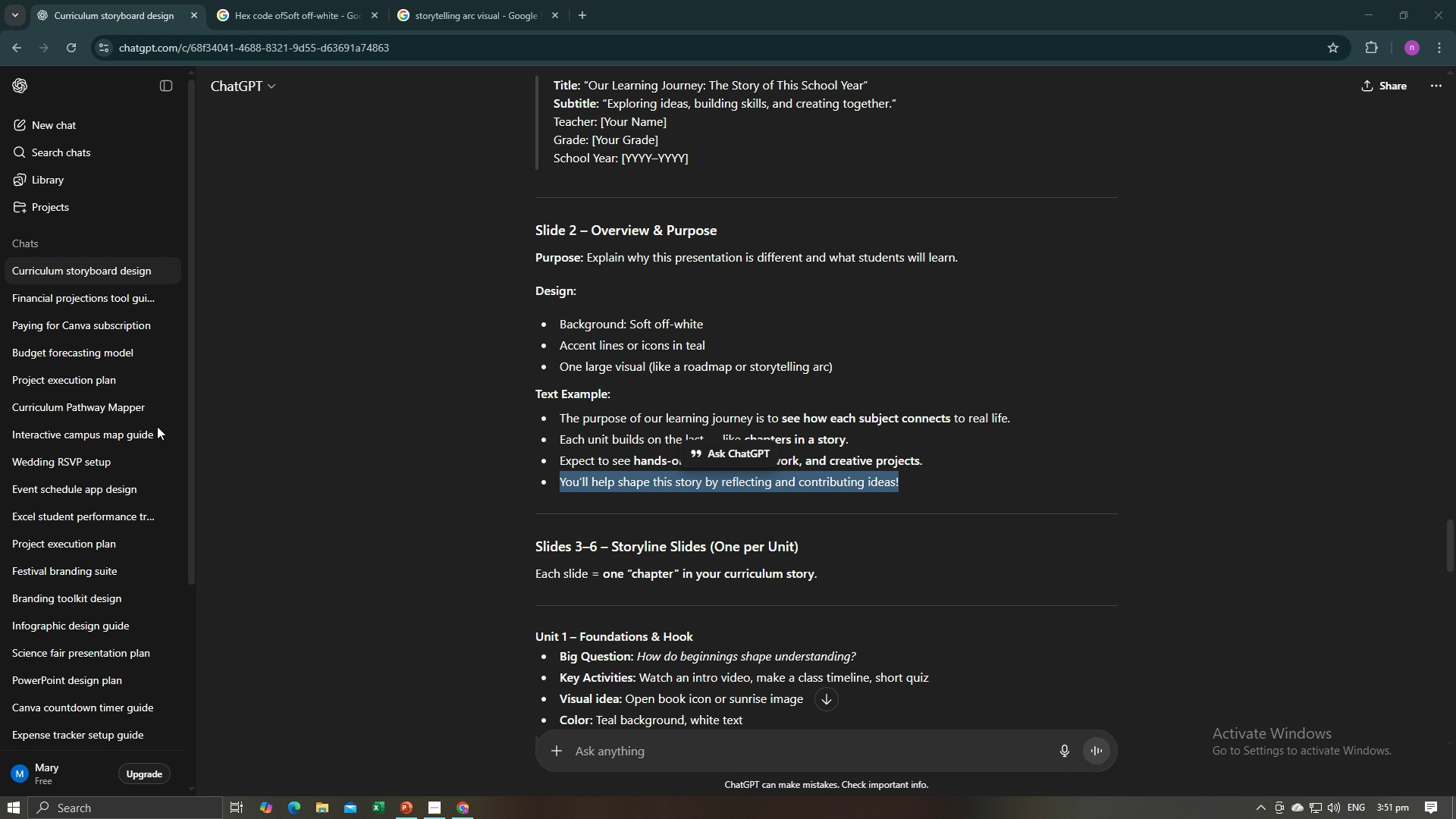 
key(Alt+AltLeft)
 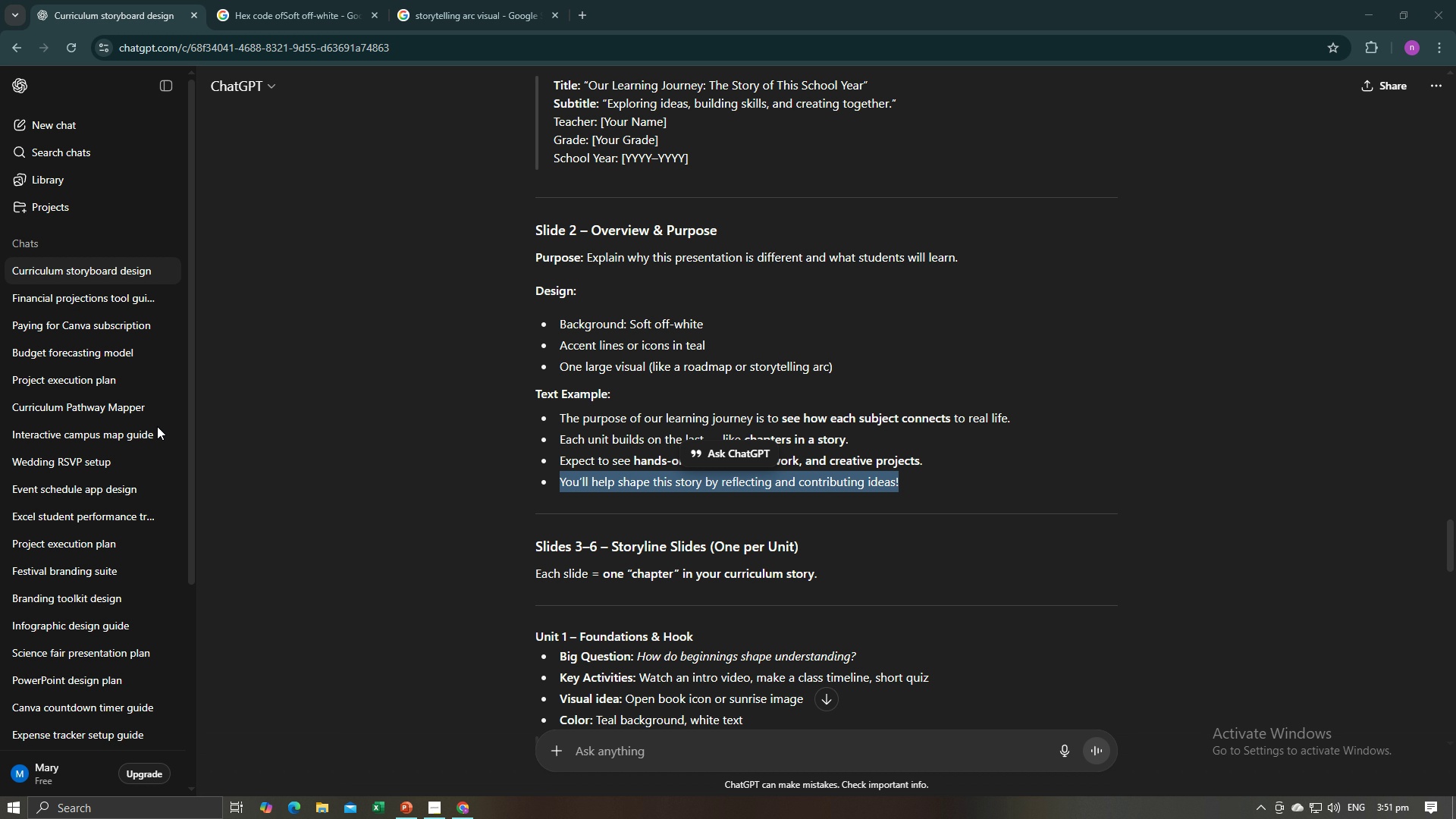 
key(Alt+Tab)
 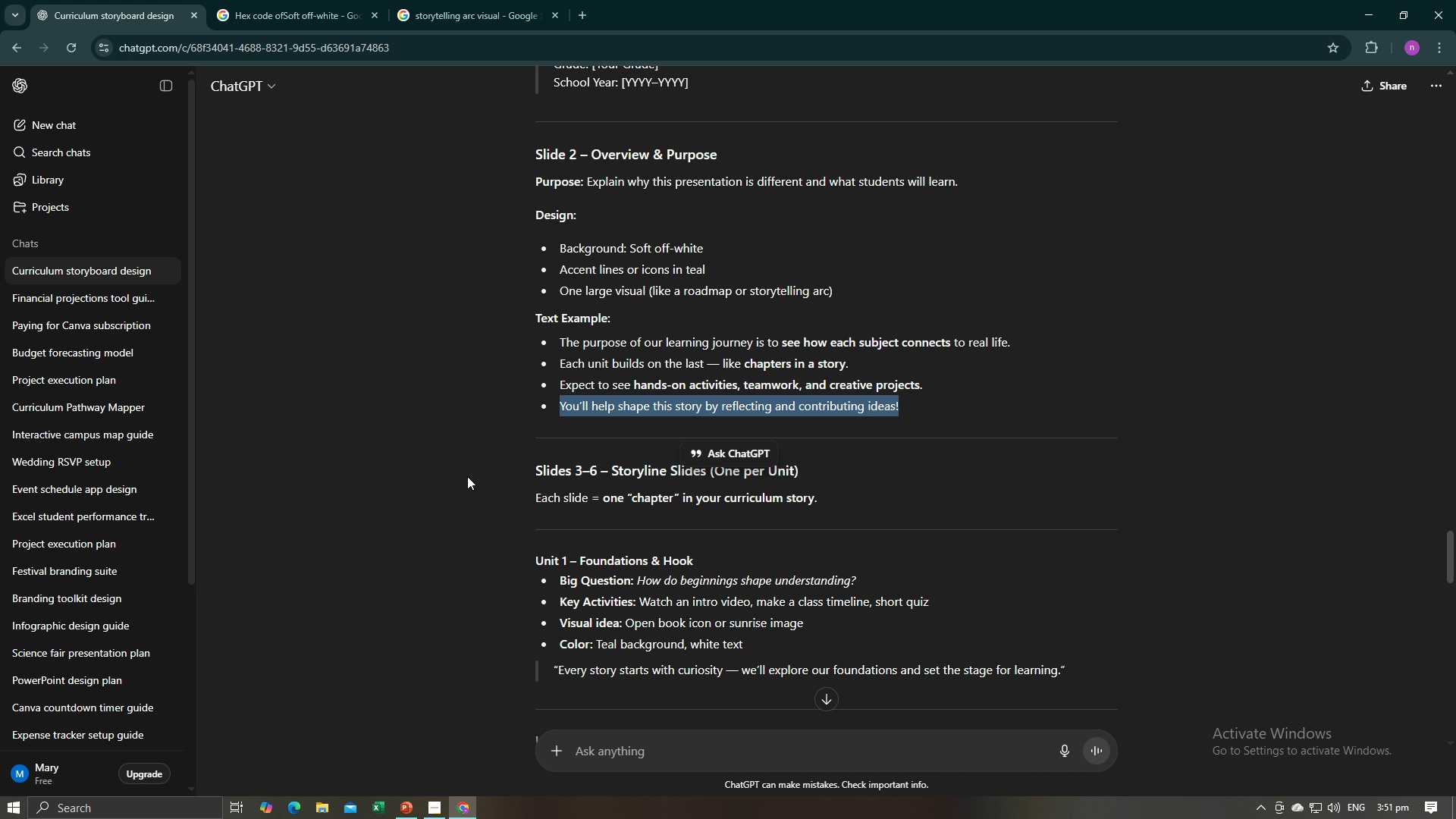 
scroll: coordinate [467, 476], scroll_direction: down, amount: 2.0
 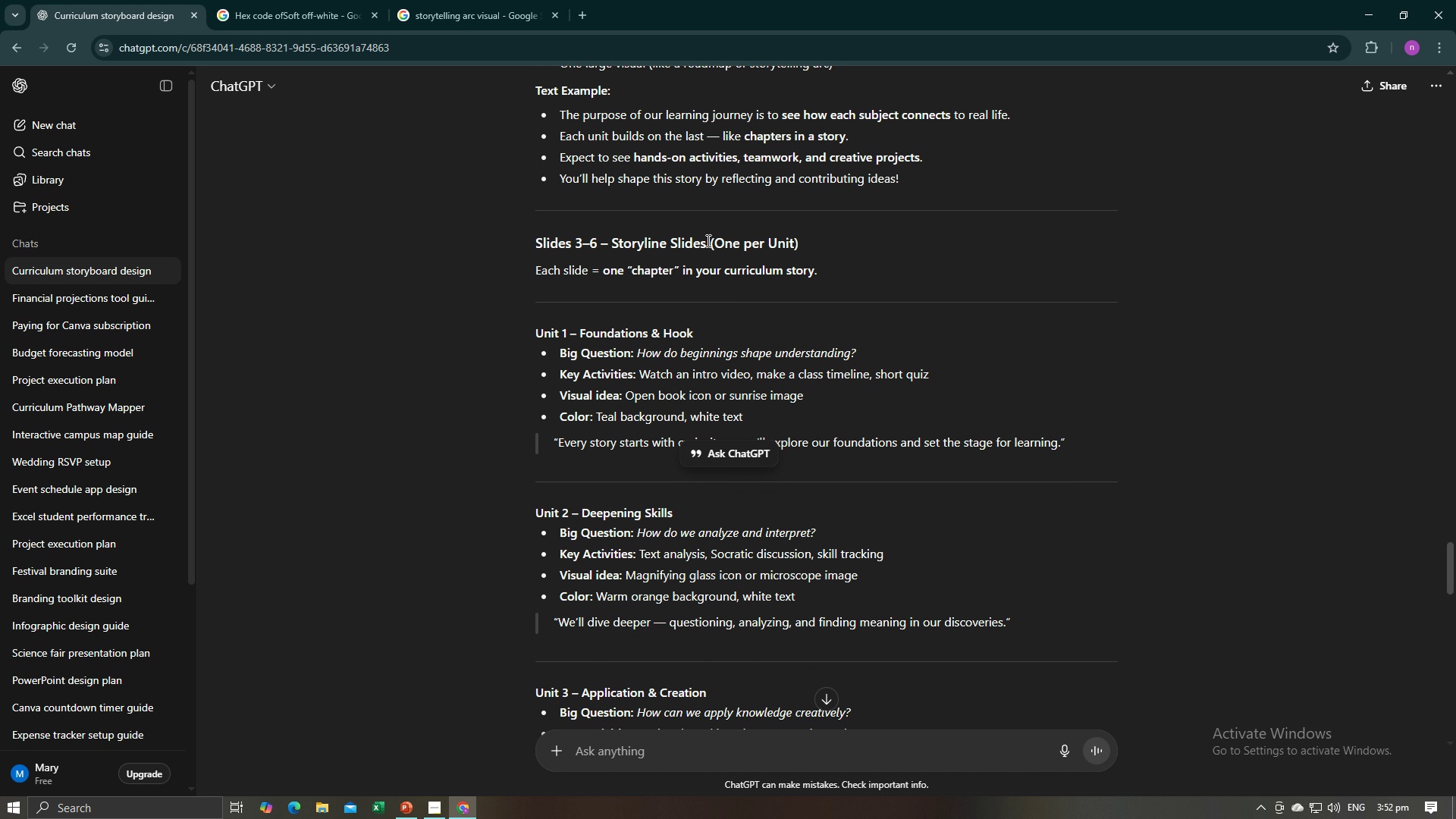 
key(Control+C)
 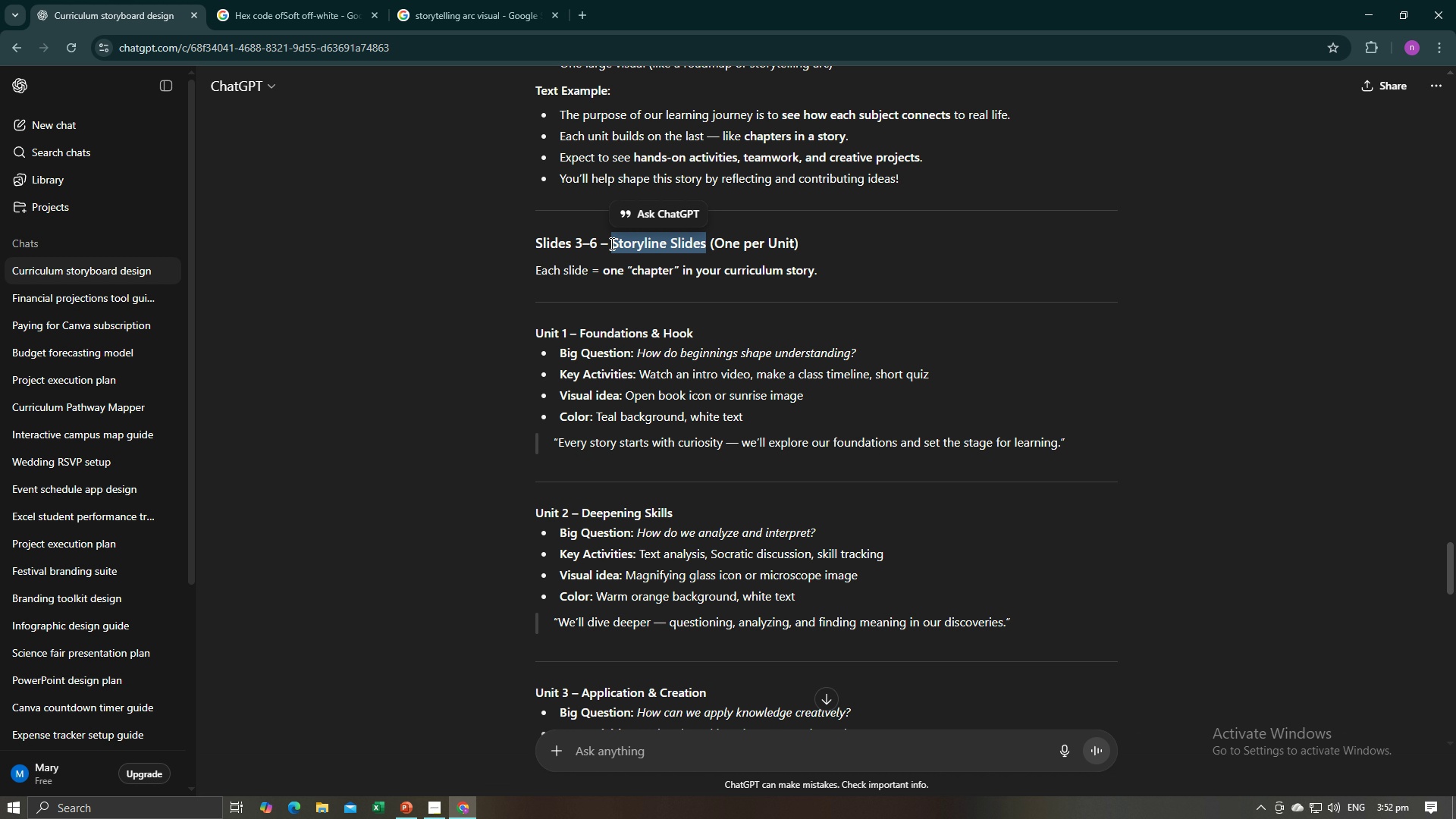 
key(Control+C)
 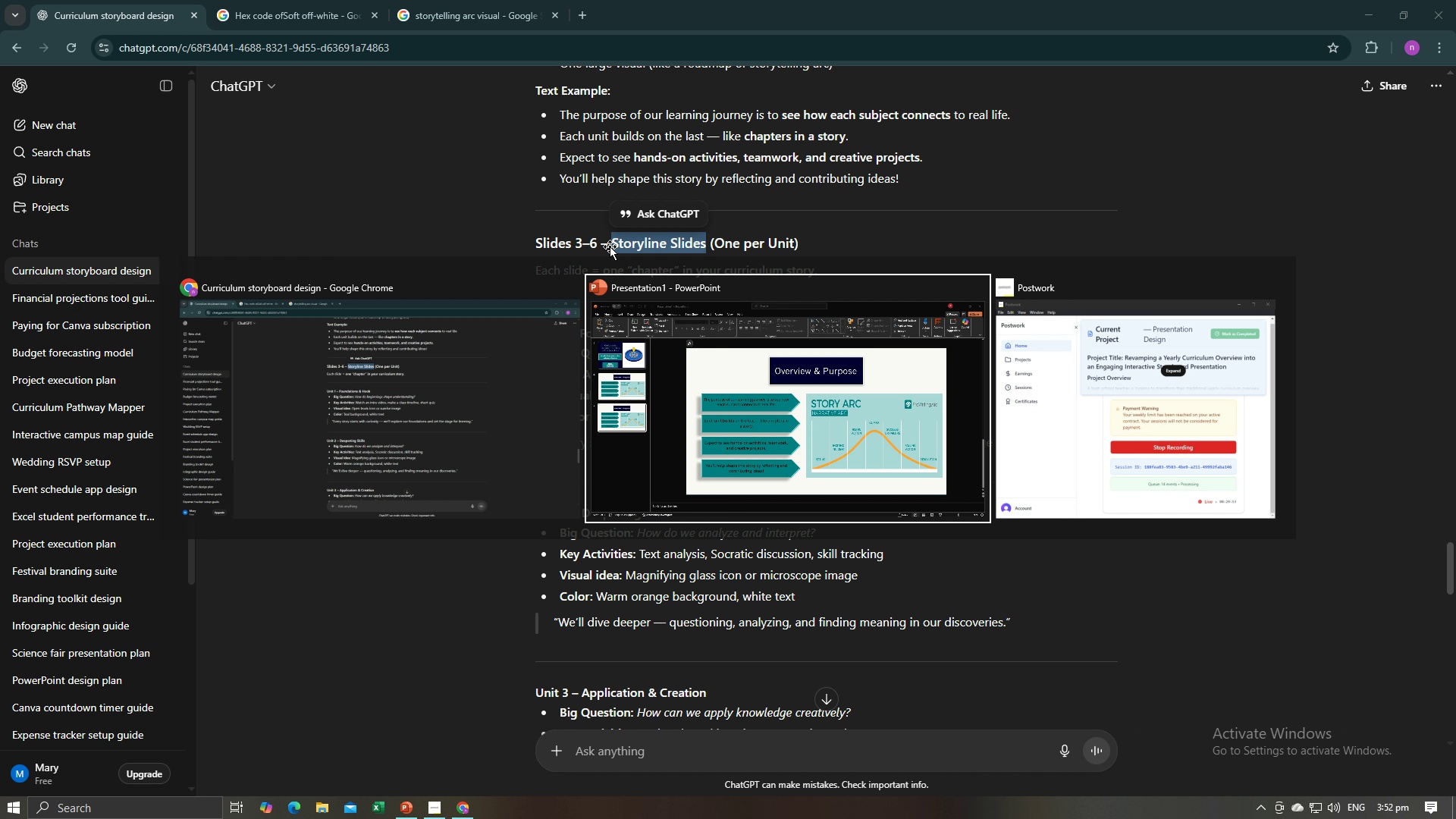 
key(Alt+AltLeft)
 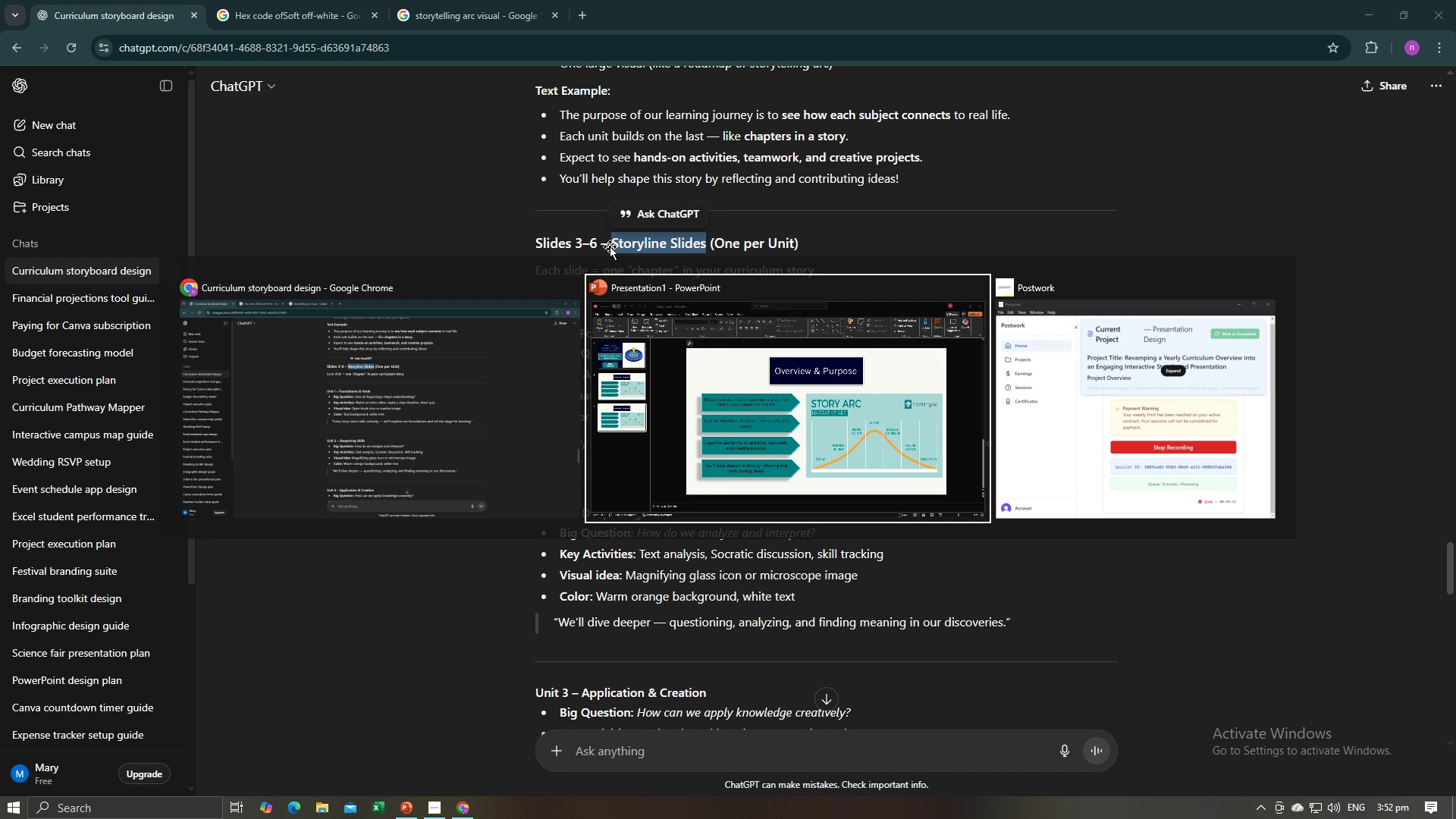 
key(Alt+Tab)
 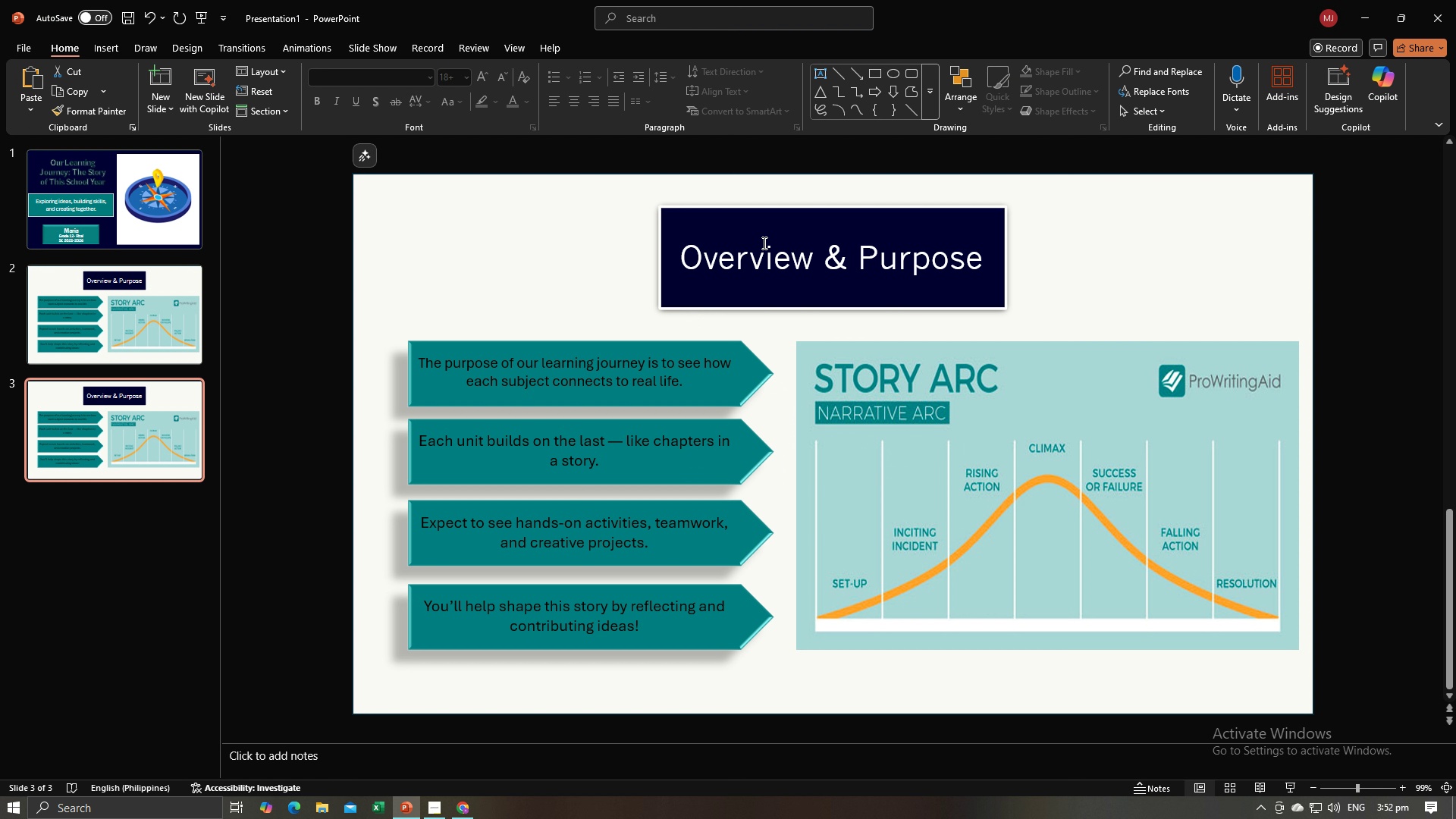 
left_click([763, 243])
 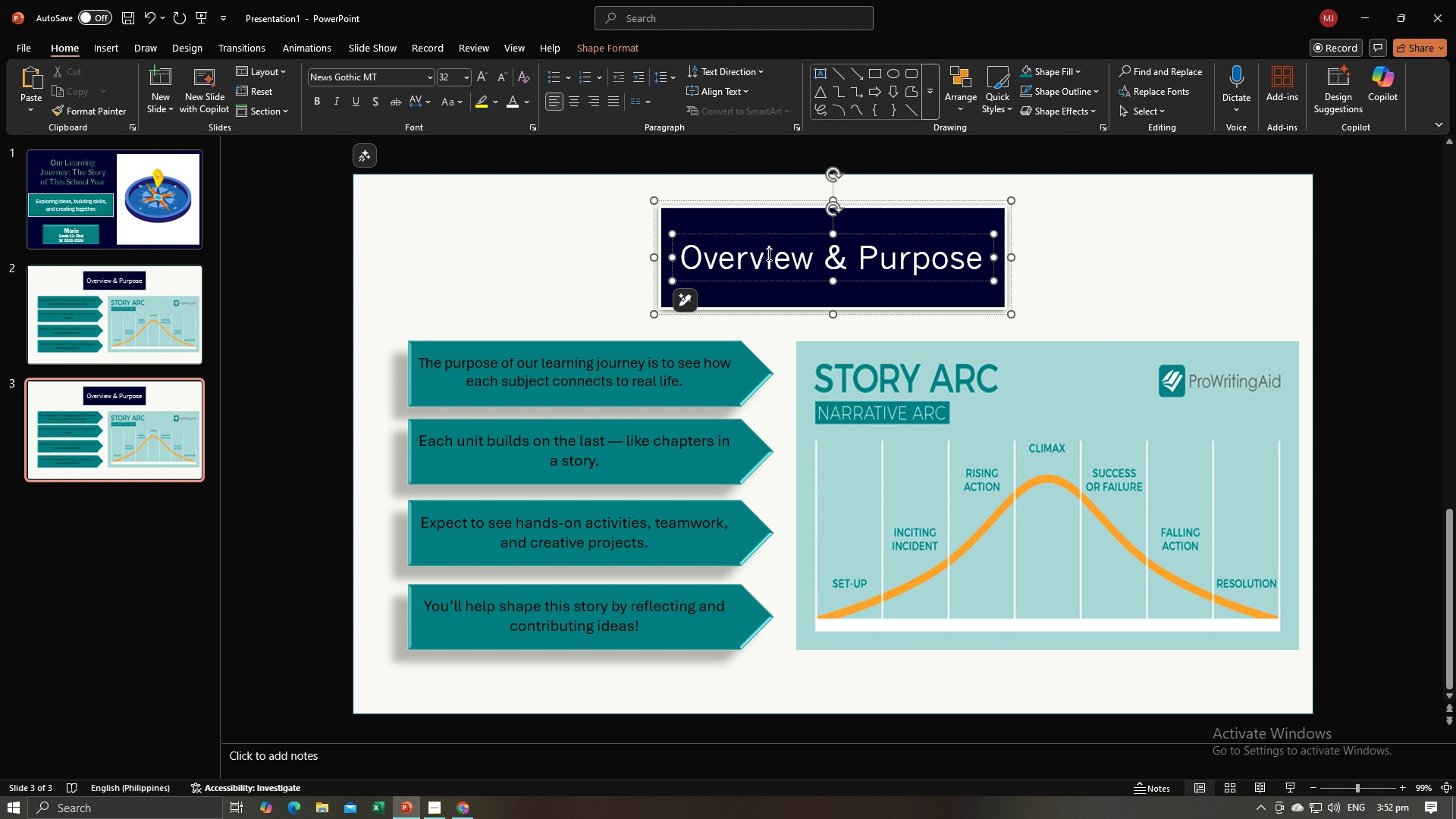 
key(Control+A)
 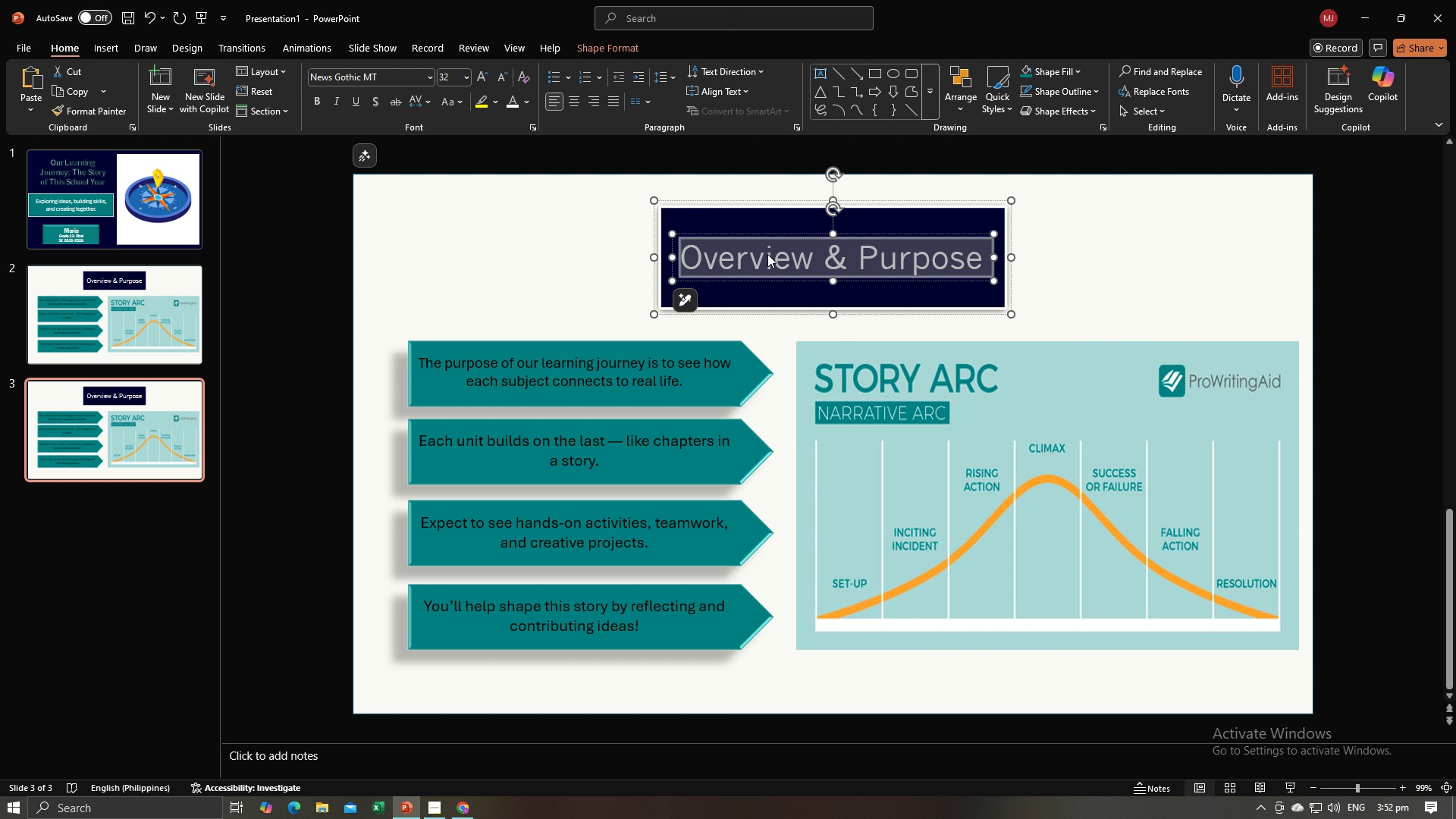 
key(Control+V)
 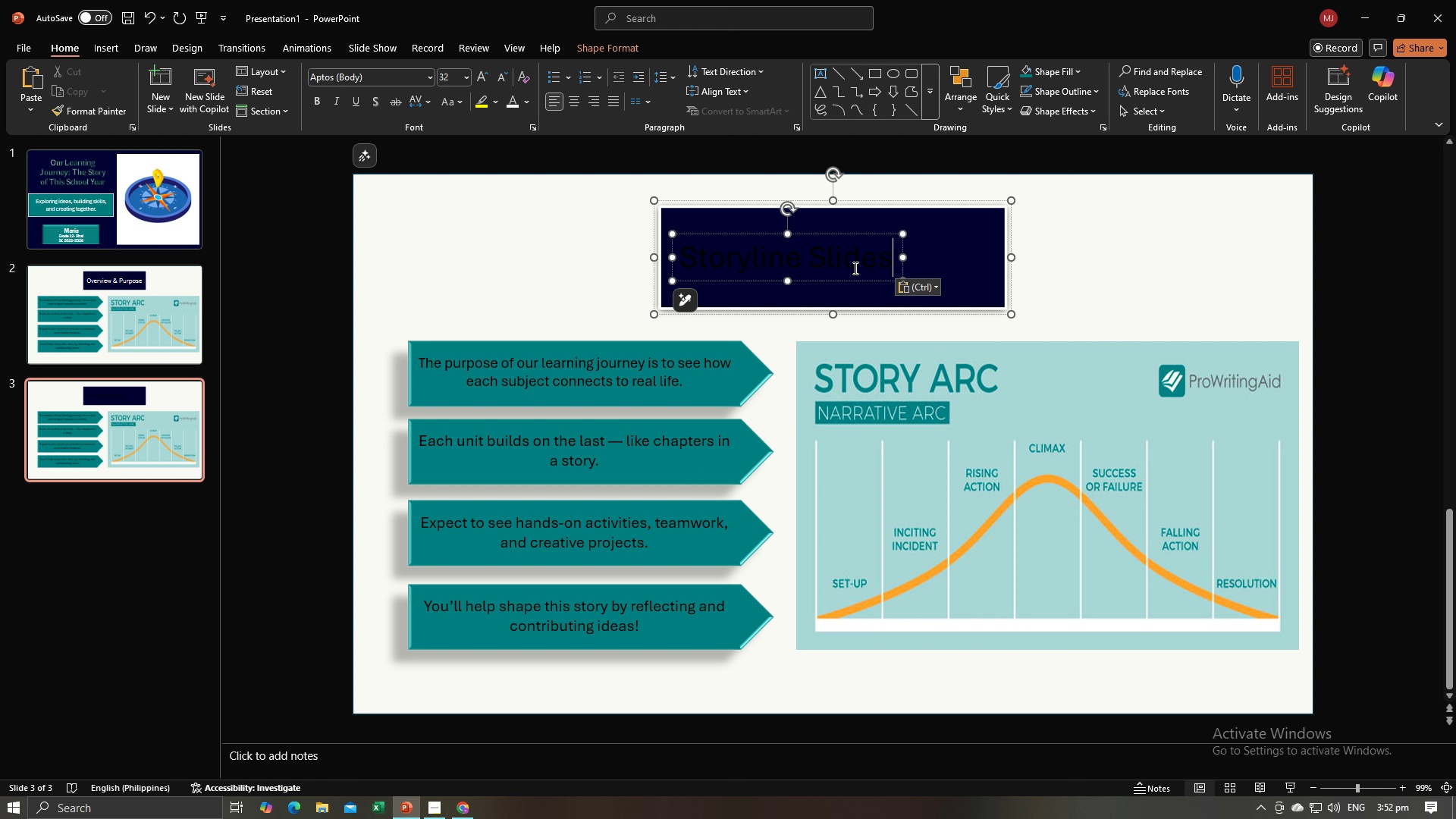 
key(Control+A)
 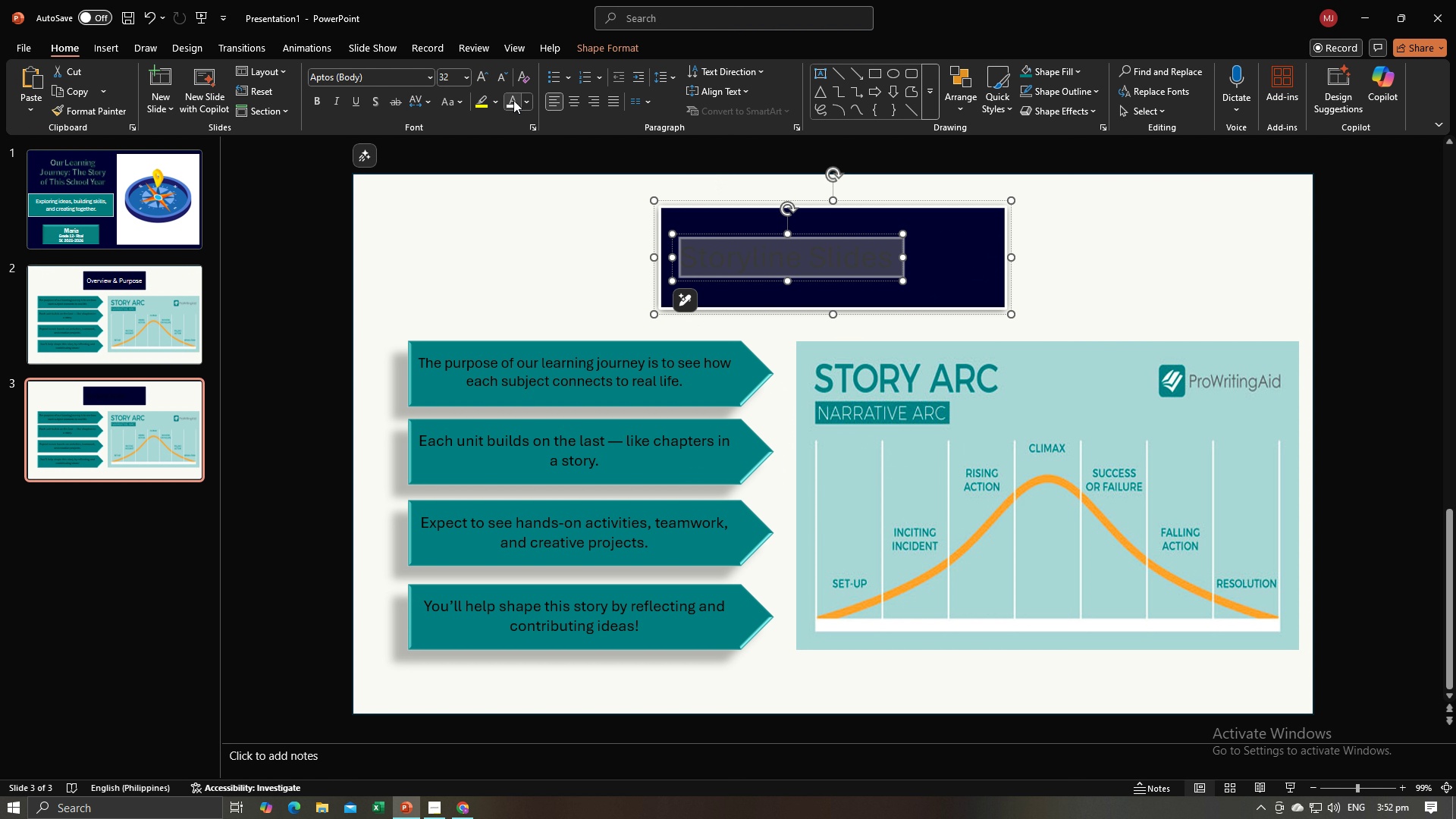 
left_click([513, 100])
 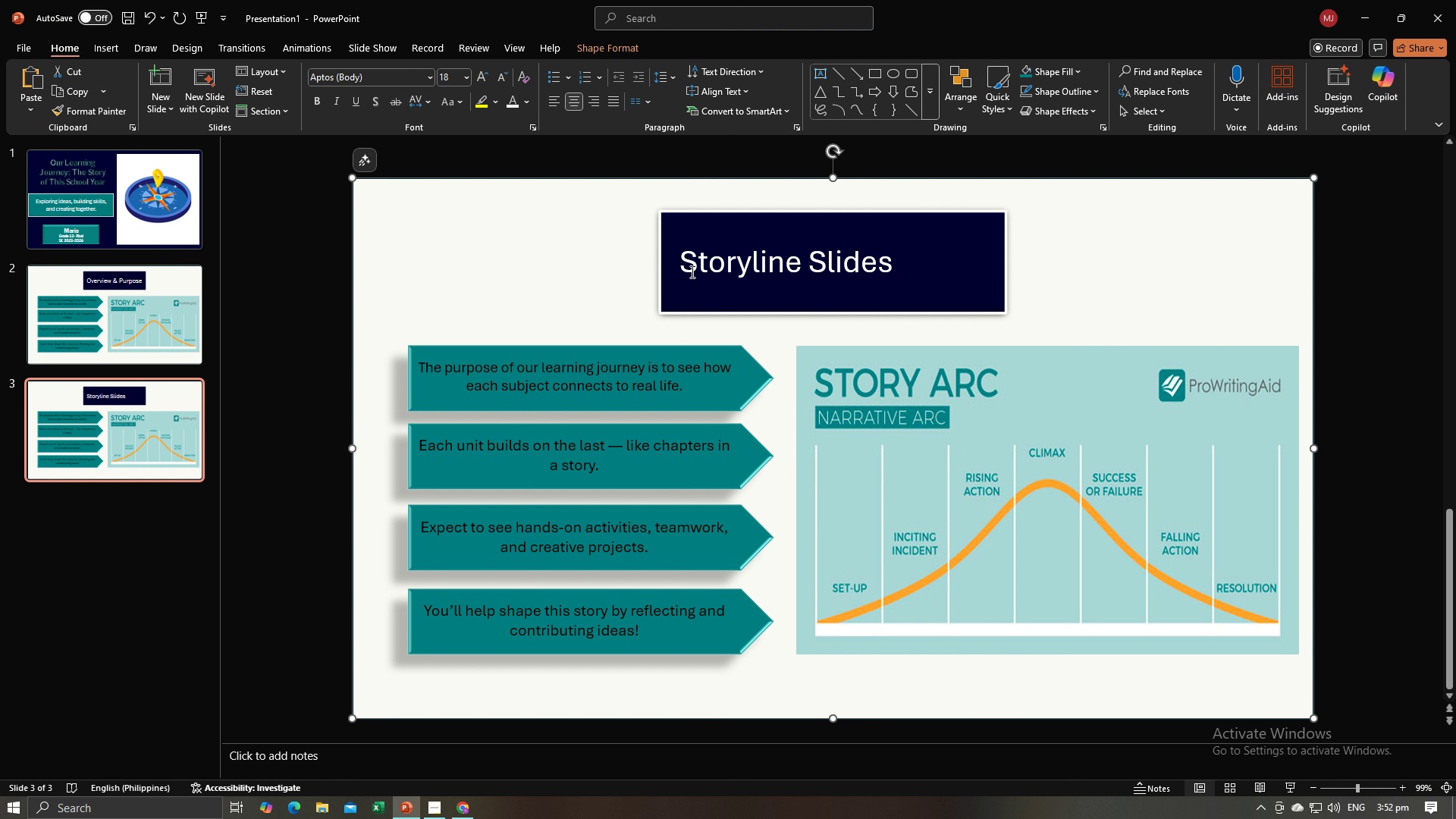 
left_click([709, 266])
 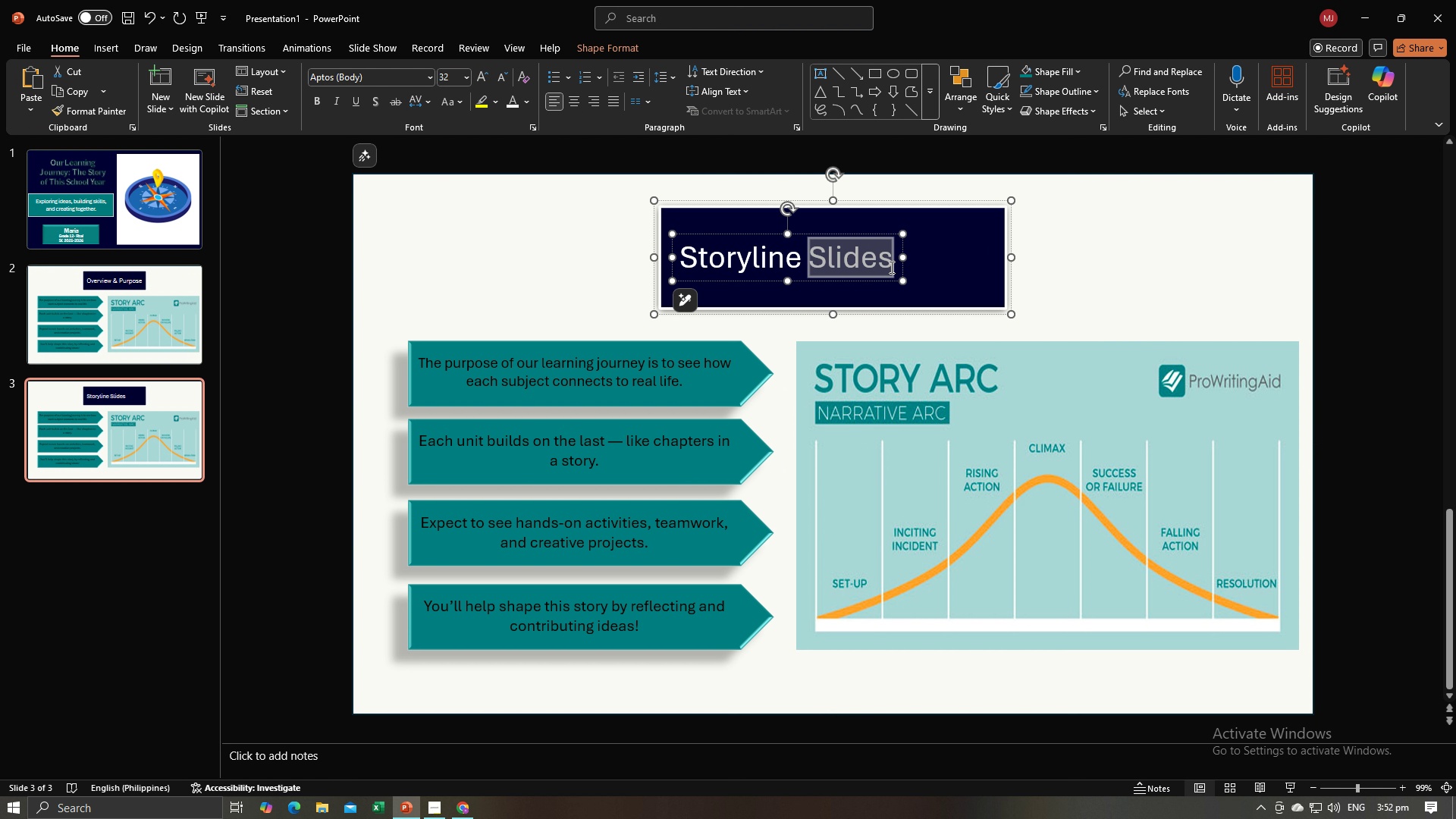 
key(Backspace)
 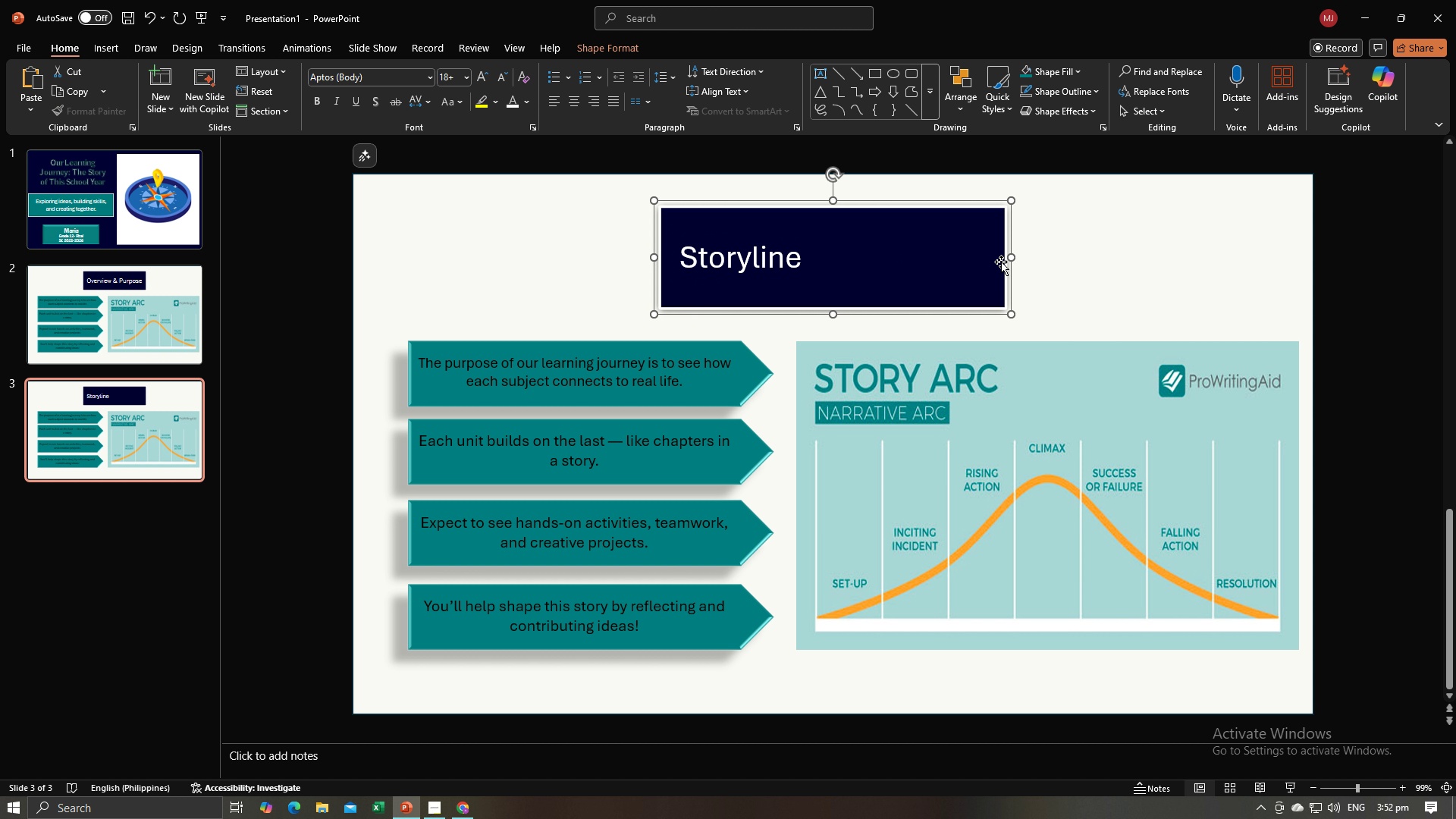 
double_click([931, 262])
 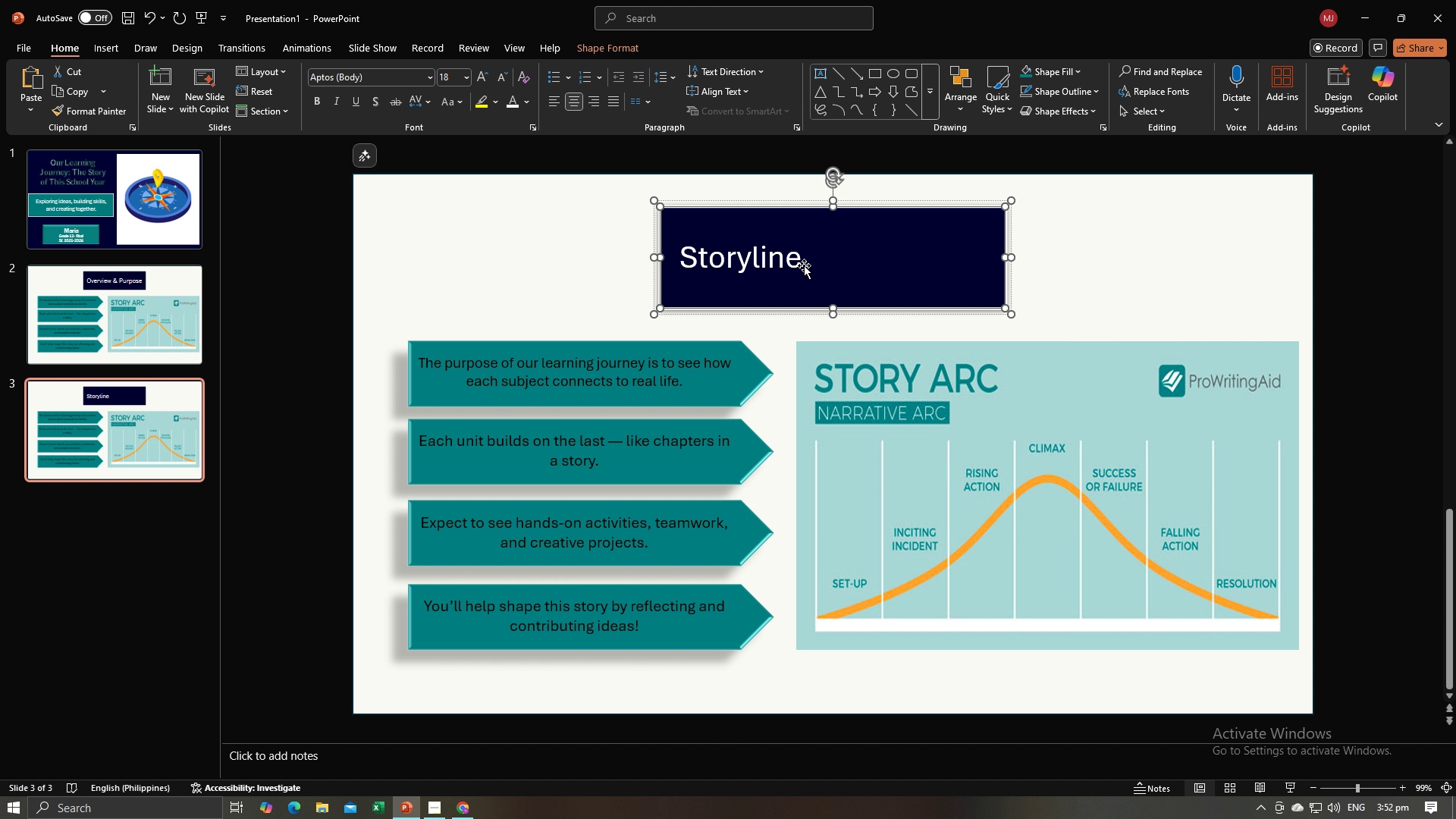 
left_click([804, 265])
 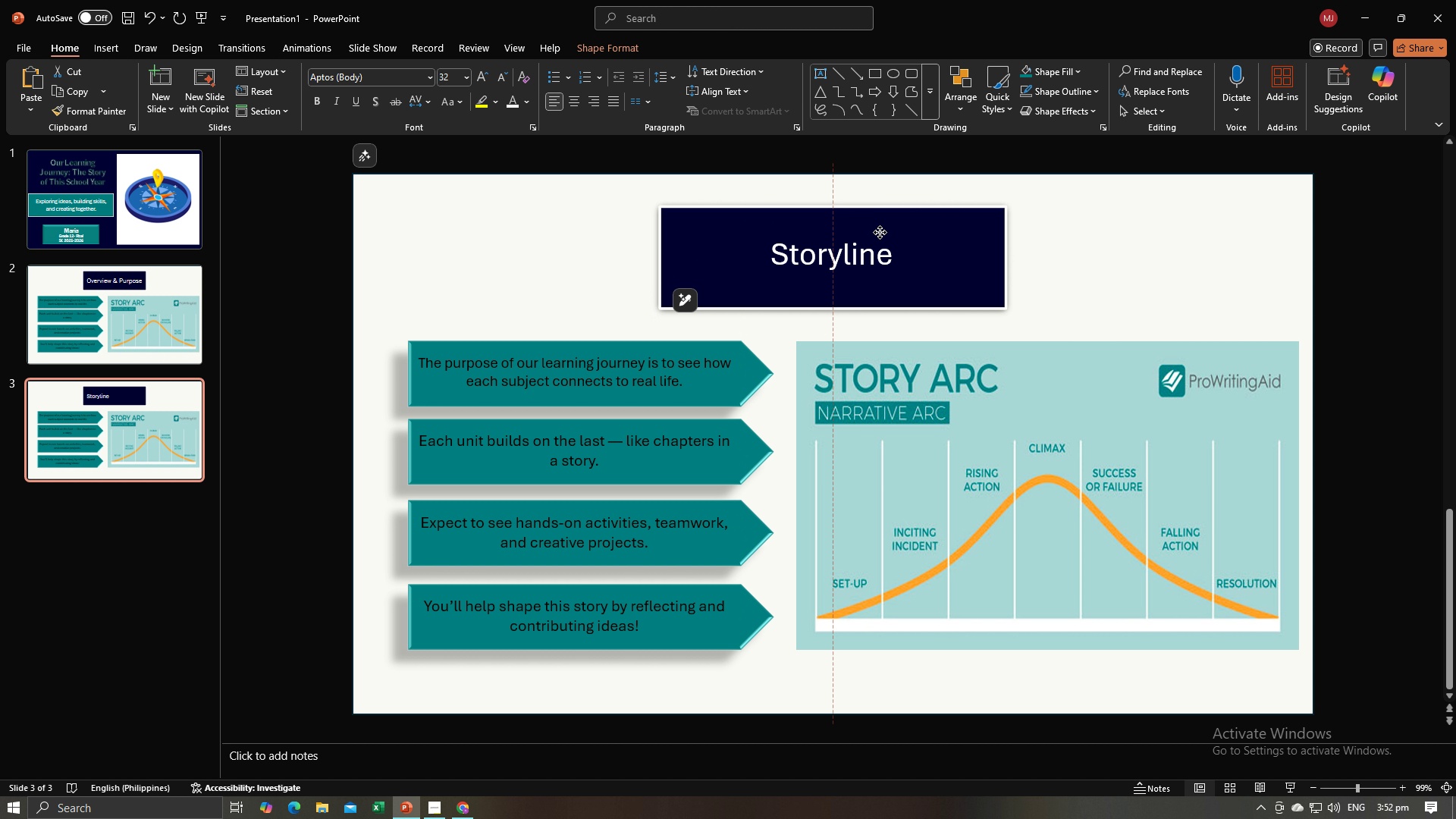 
wait(5.41)
 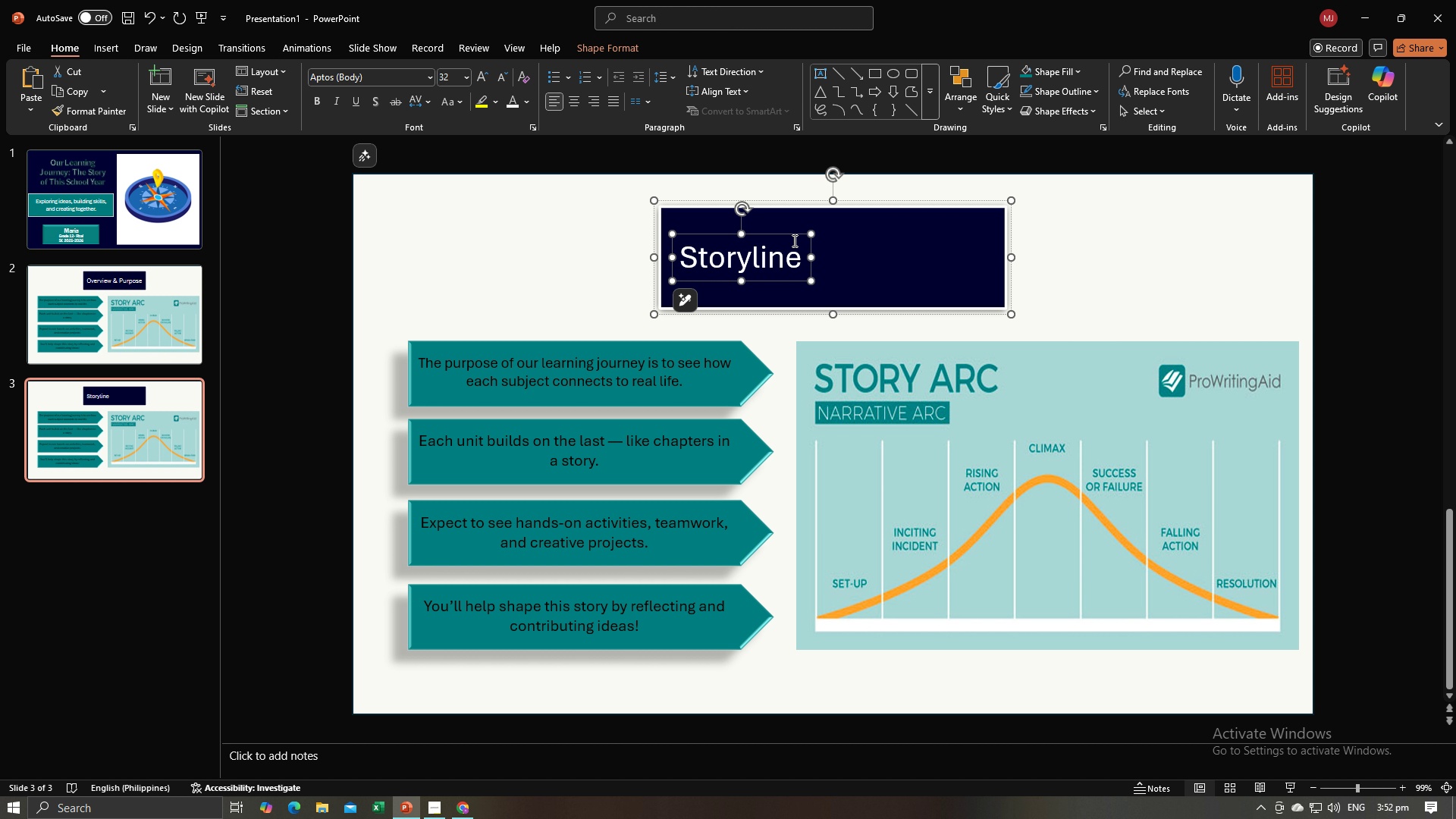 
double_click([815, 249])
 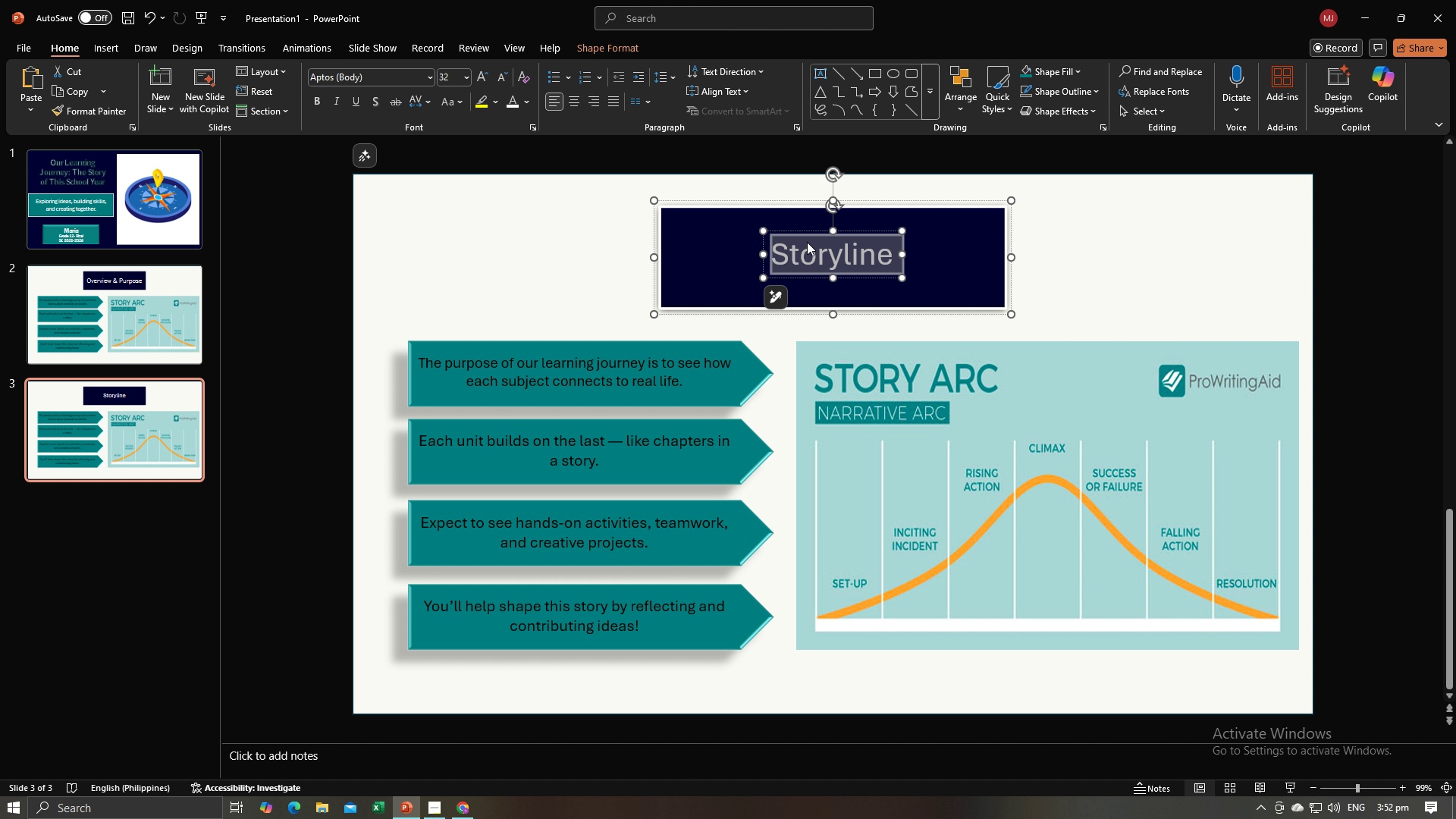 
key(Control+A)
 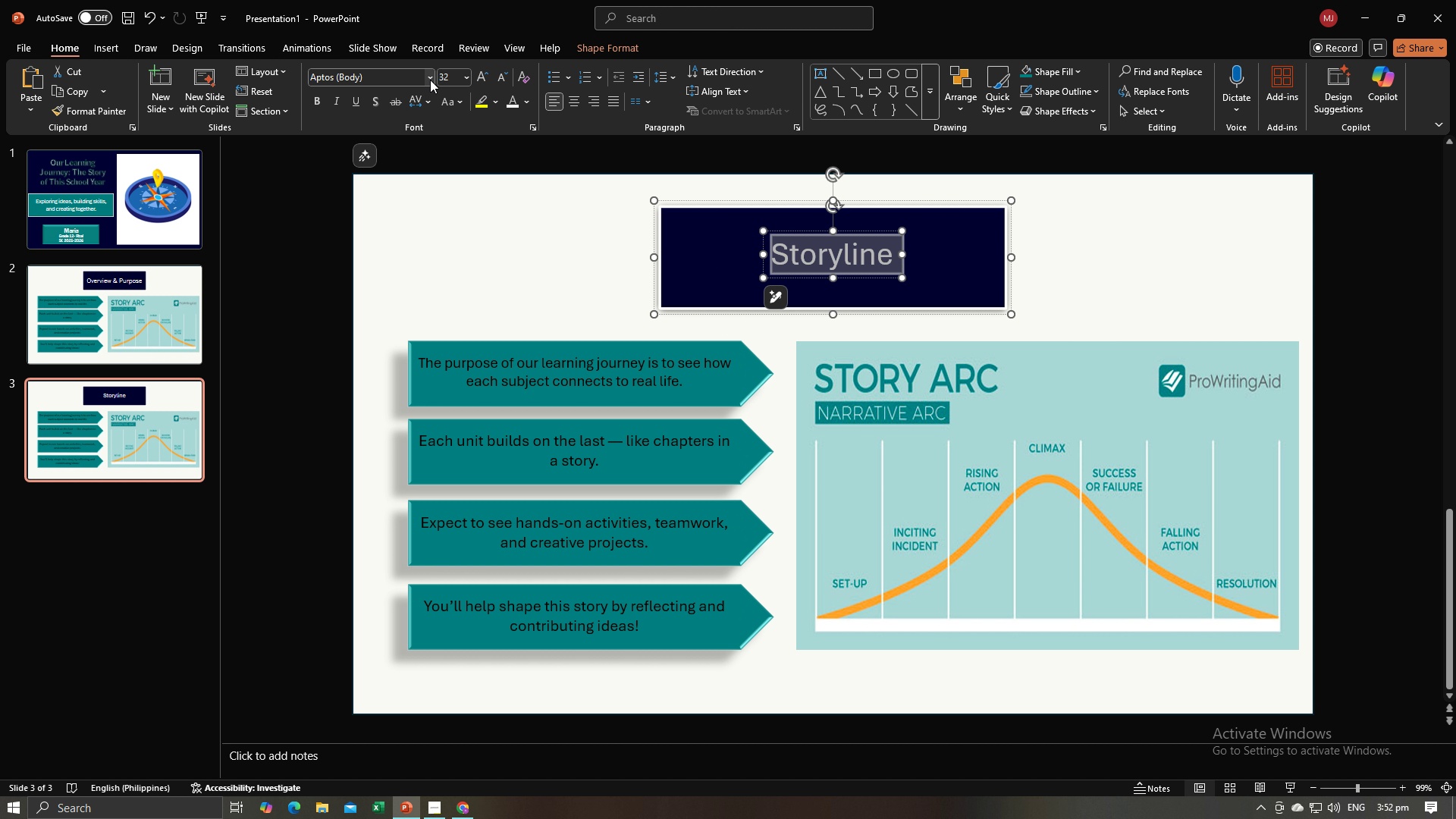 
left_click([430, 80])
 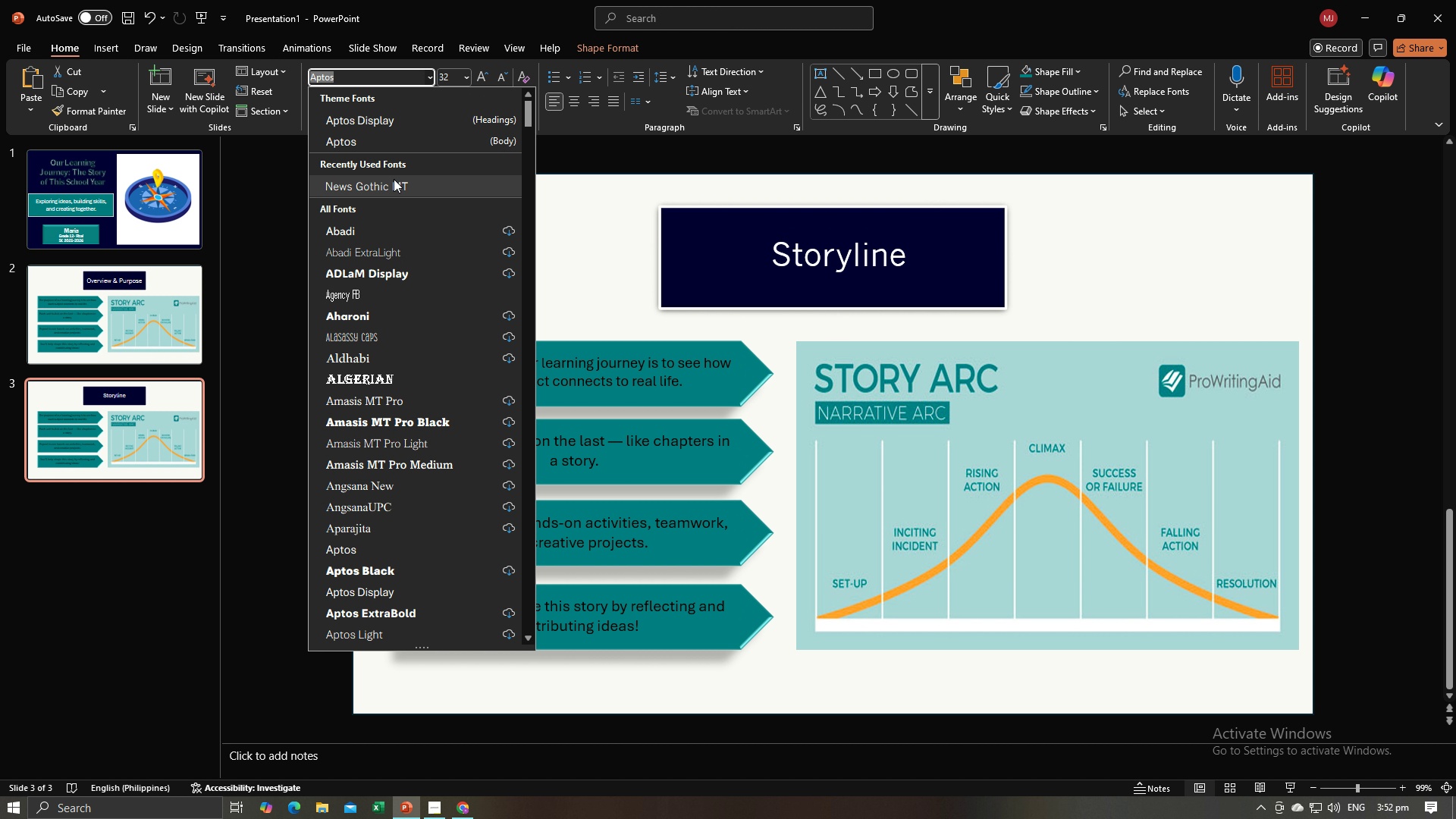 
left_click([394, 180])
 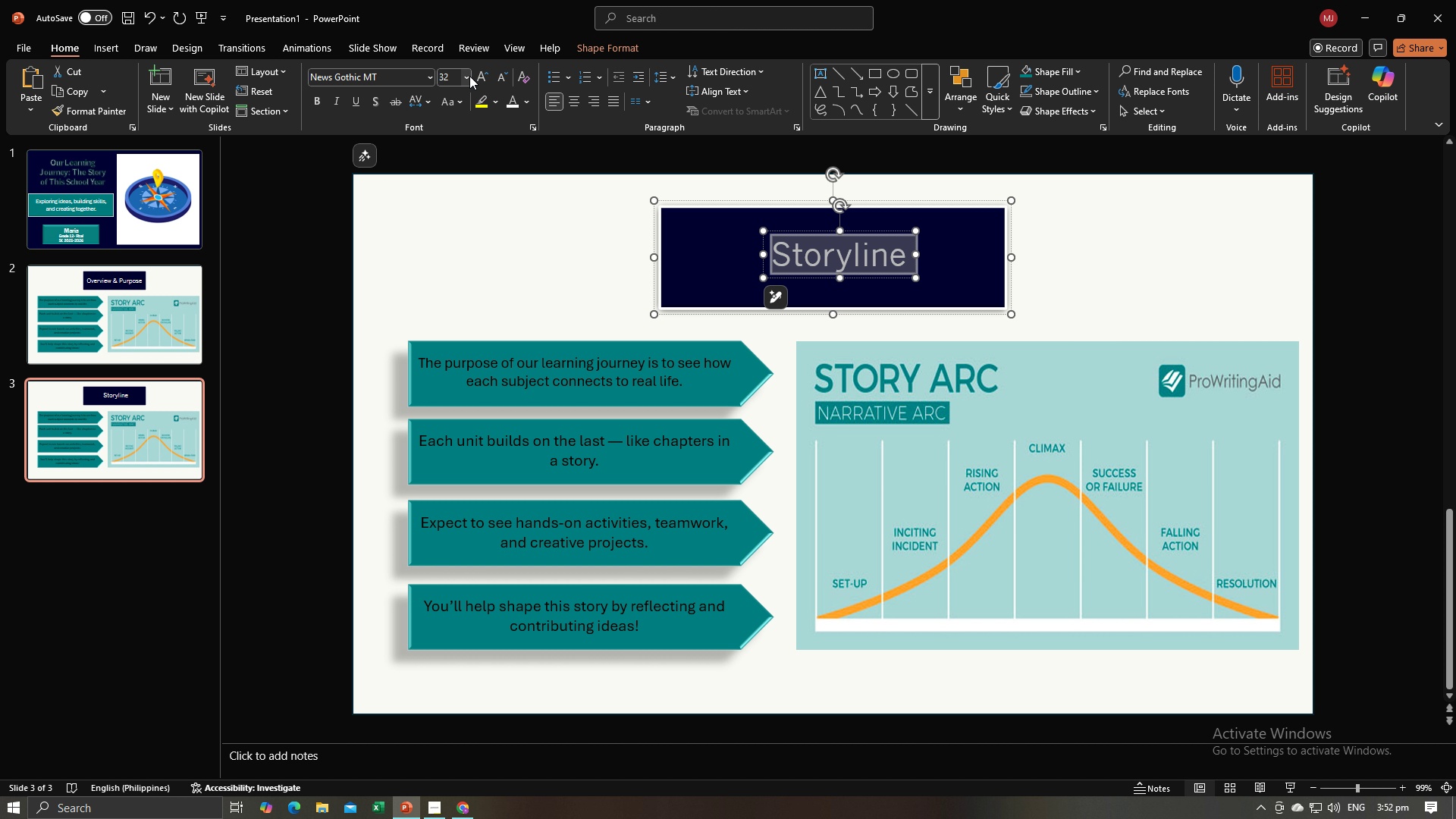 
left_click([466, 76])
 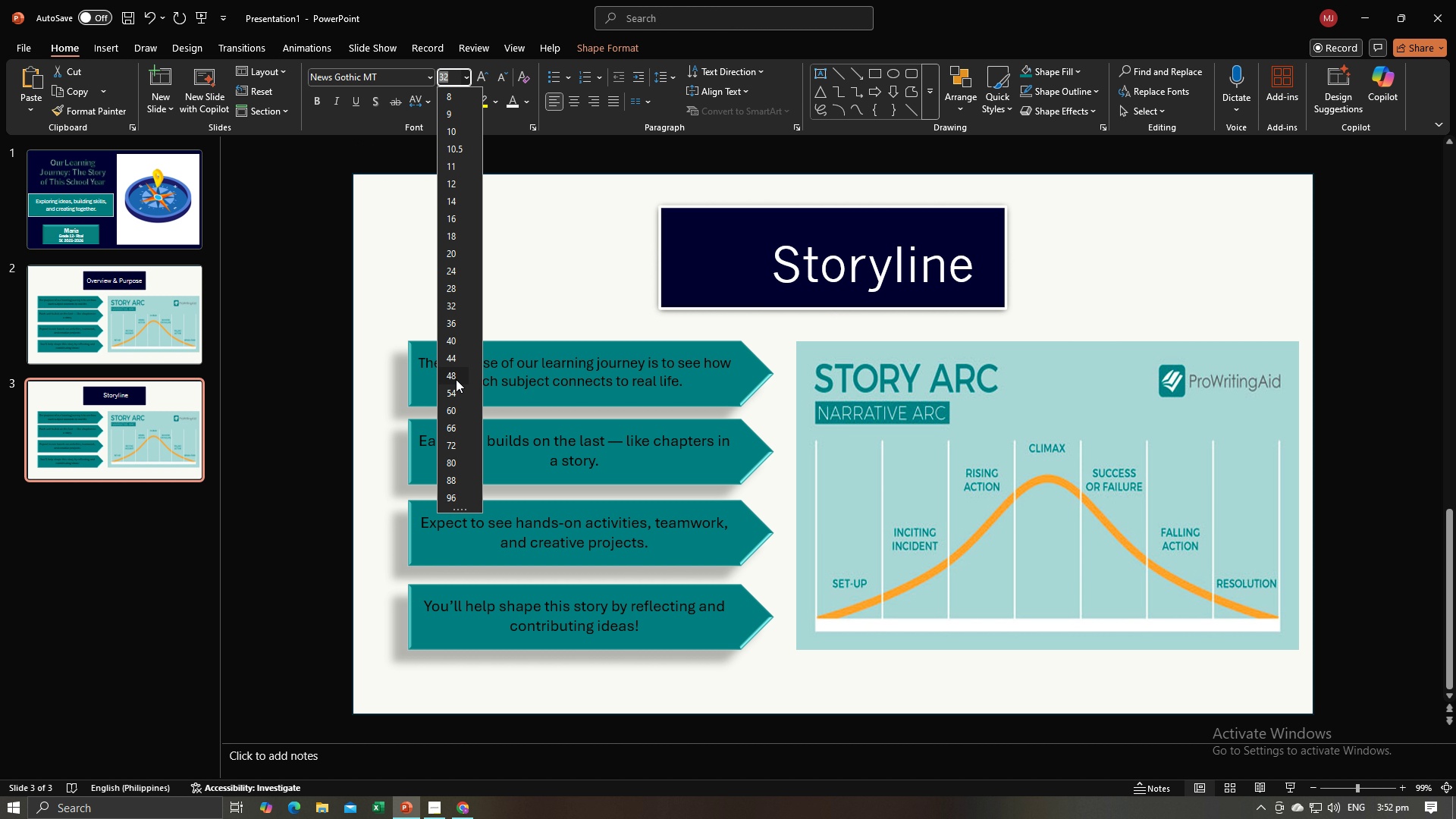 
left_click([456, 379])
 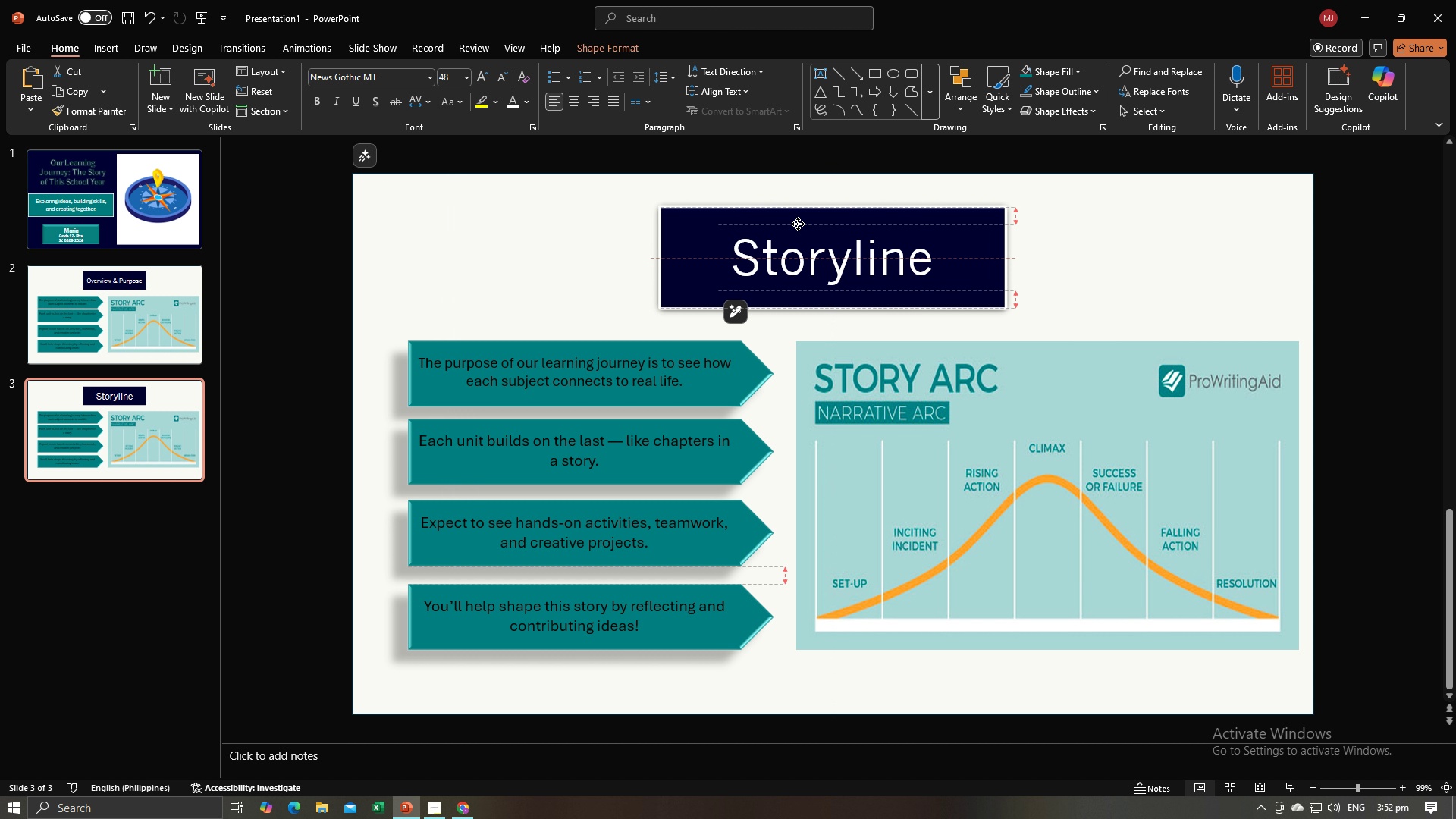 
wait(6.66)
 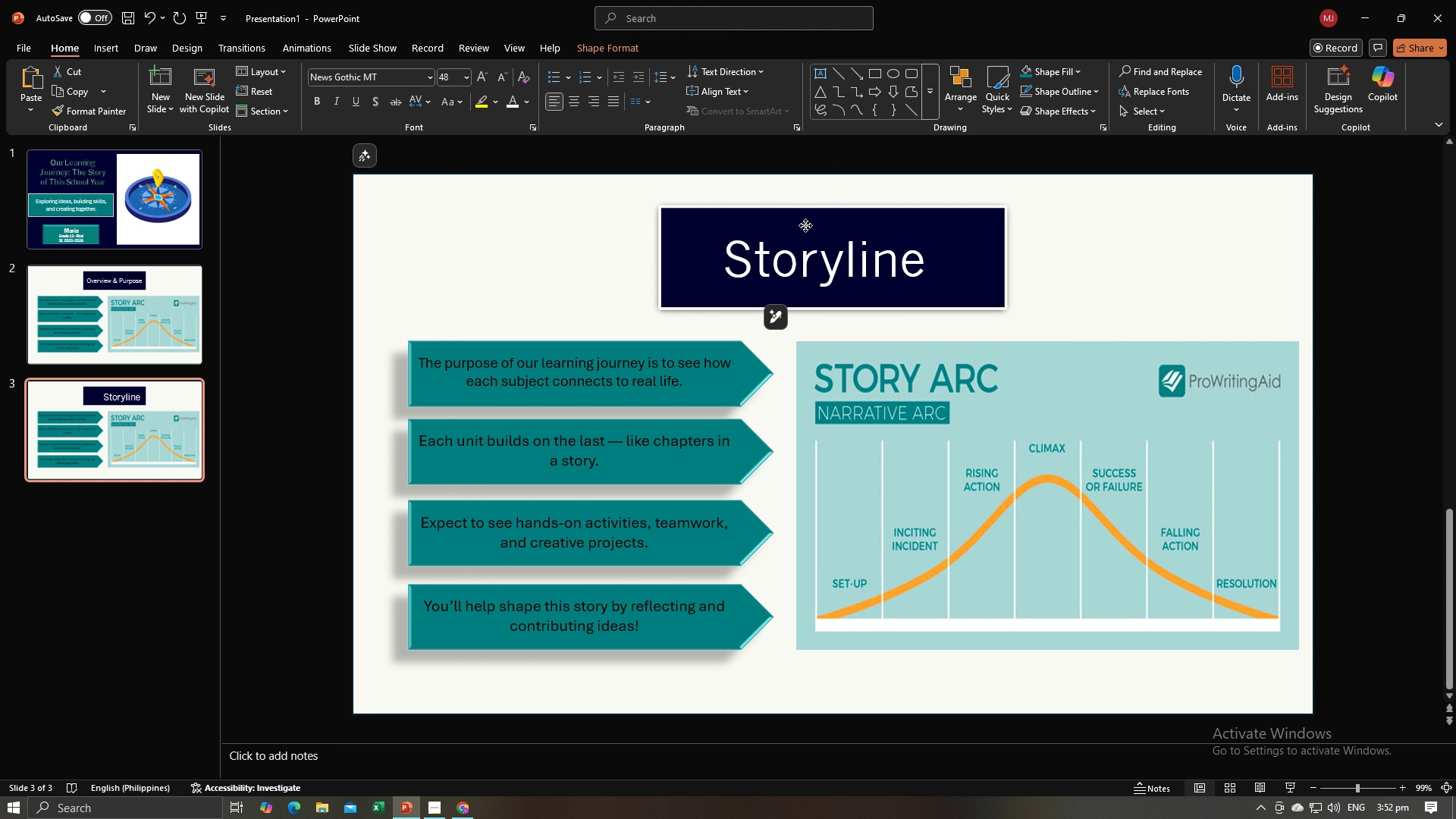 
left_click([565, 266])
 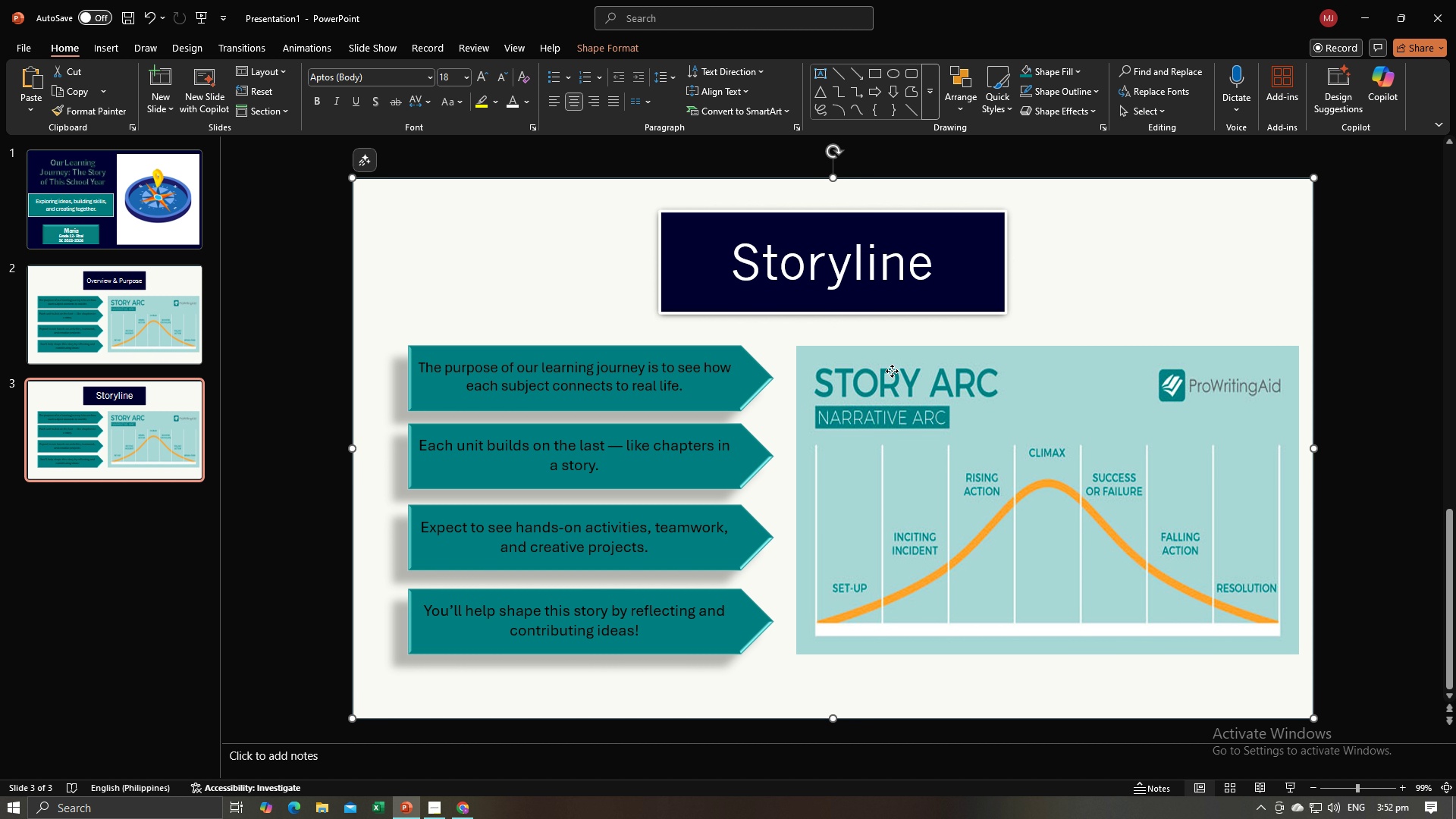 
left_click([892, 371])
 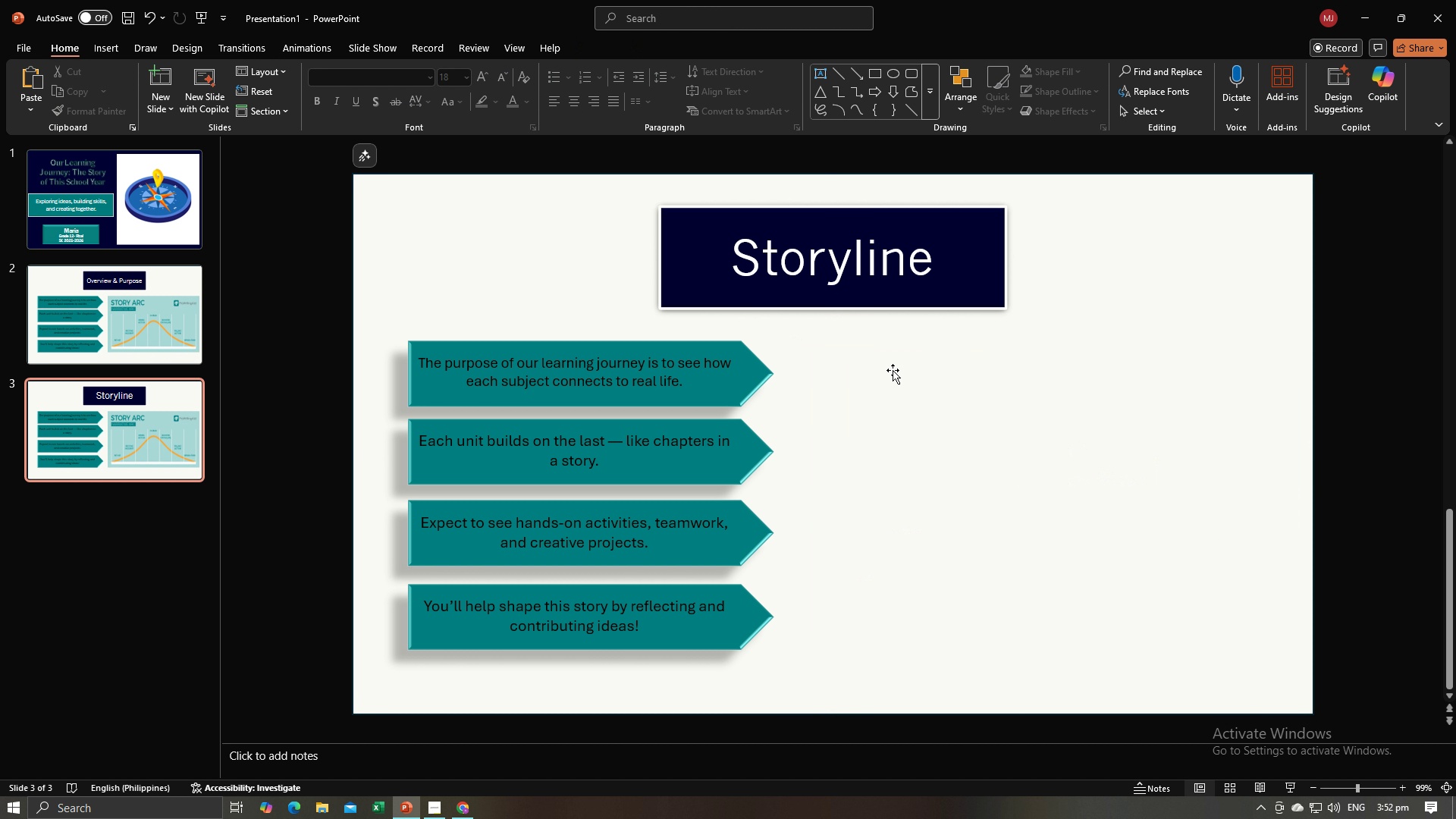 
key(Backspace)
 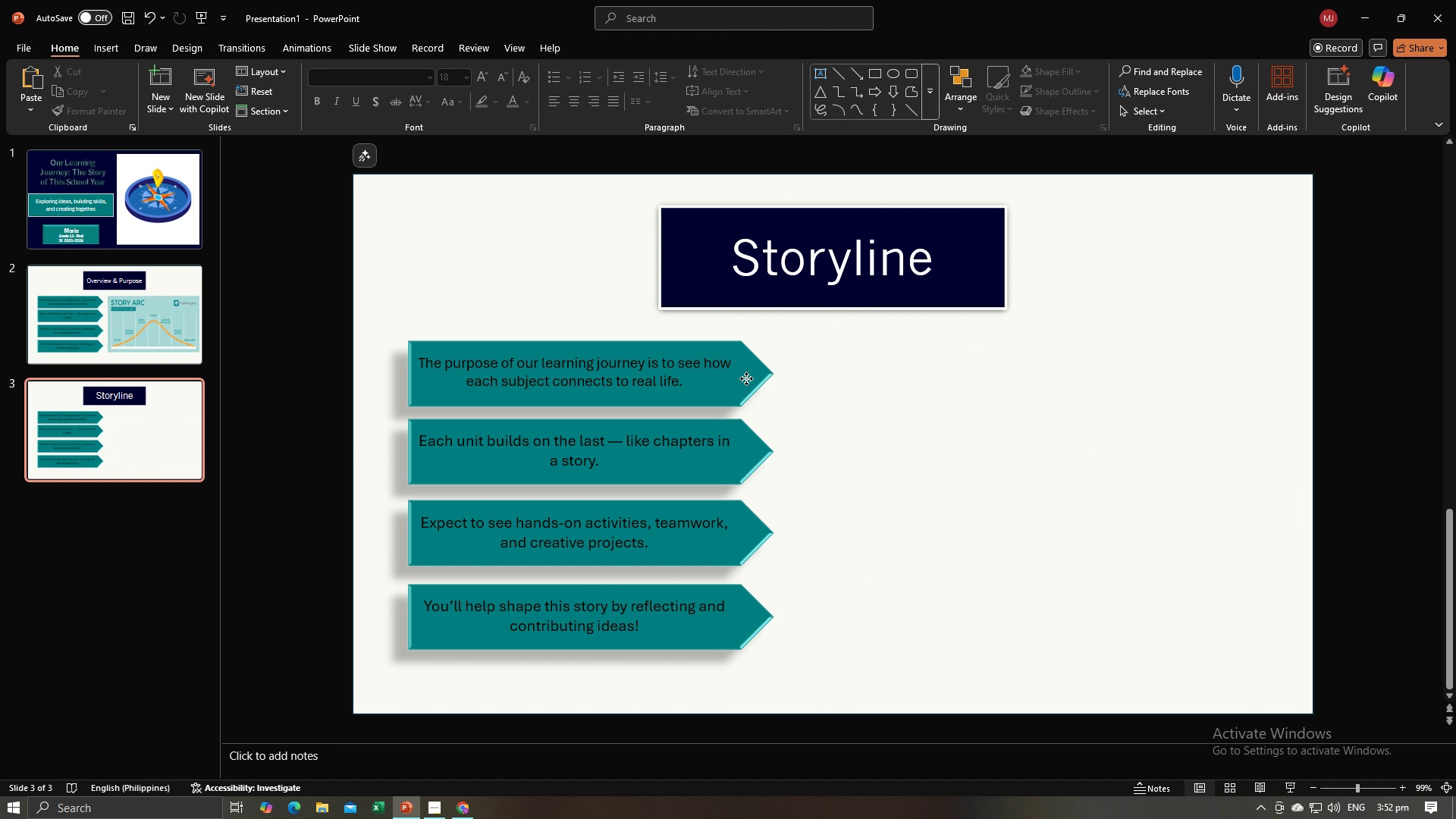 
left_click([746, 378])
 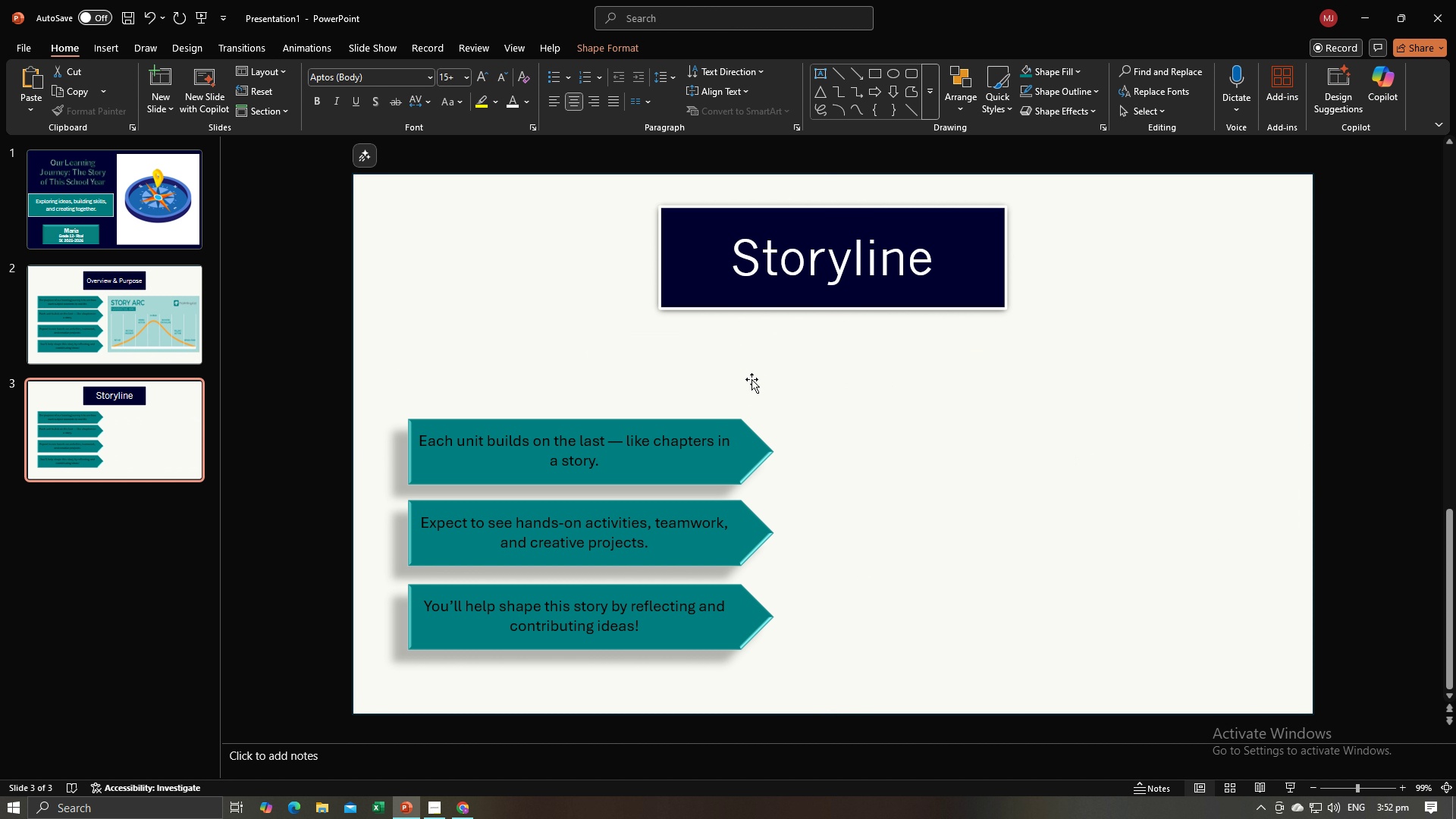 
key(Backspace)
 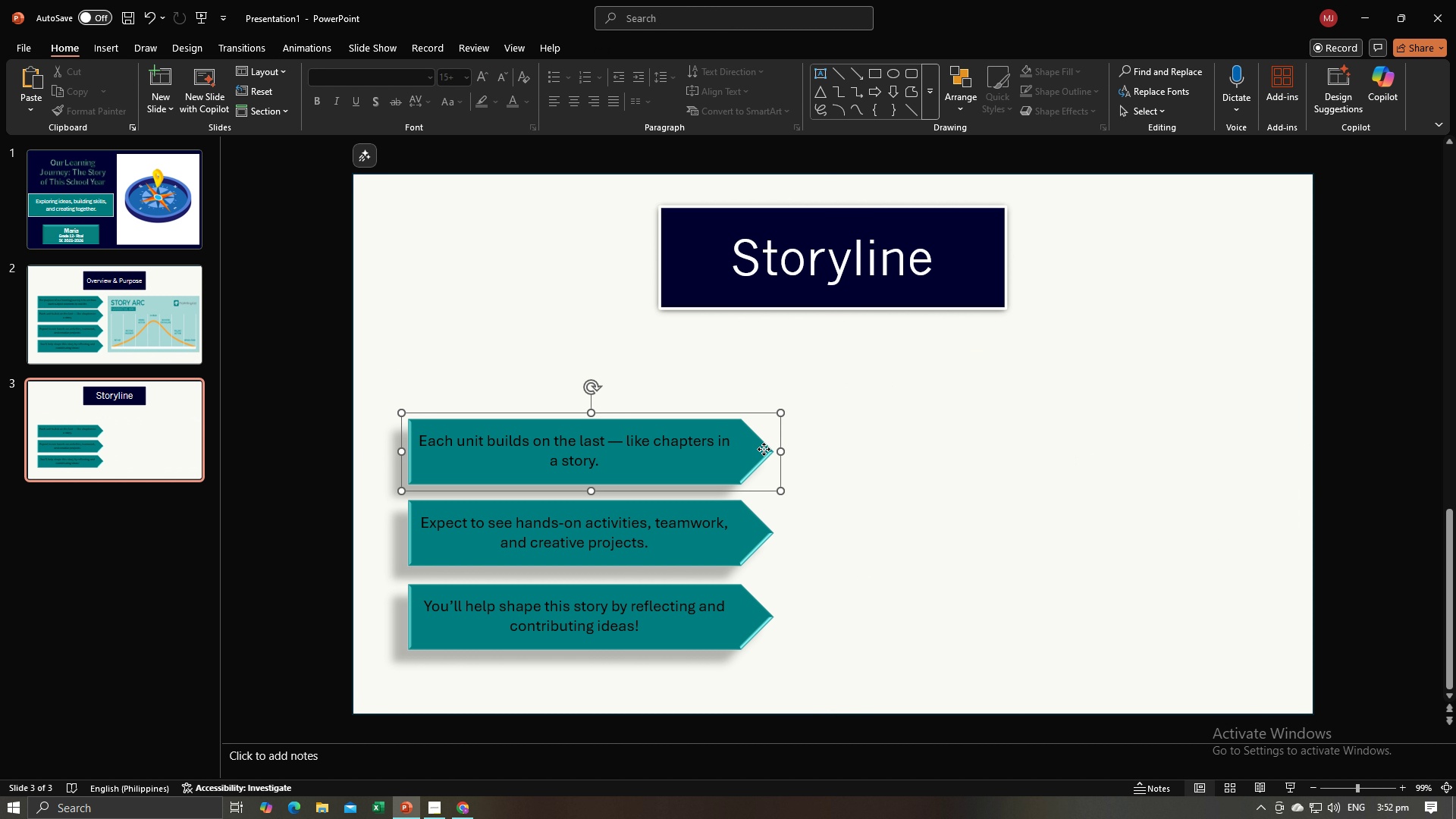 
left_click([764, 449])
 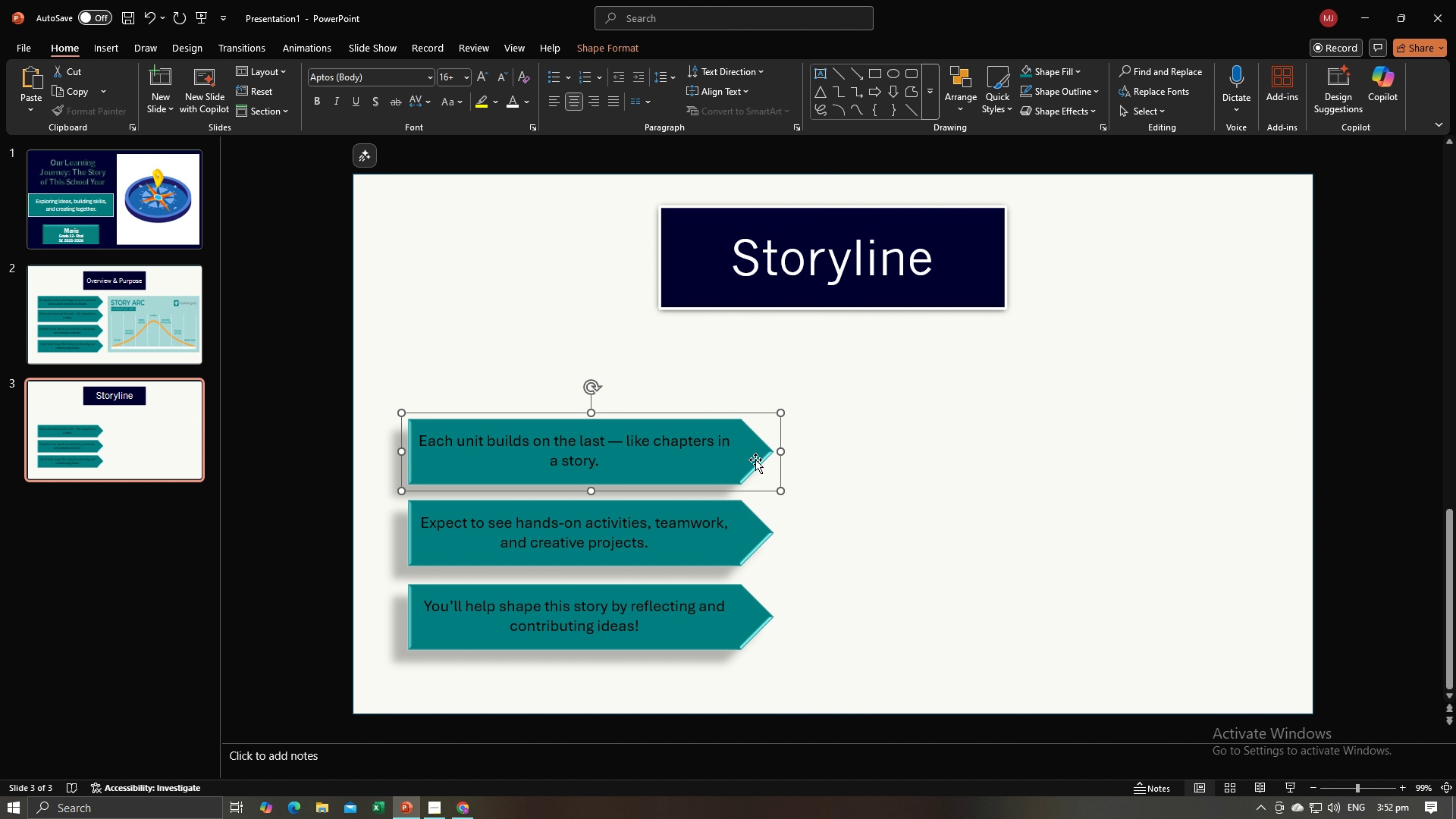 
key(Backspace)
 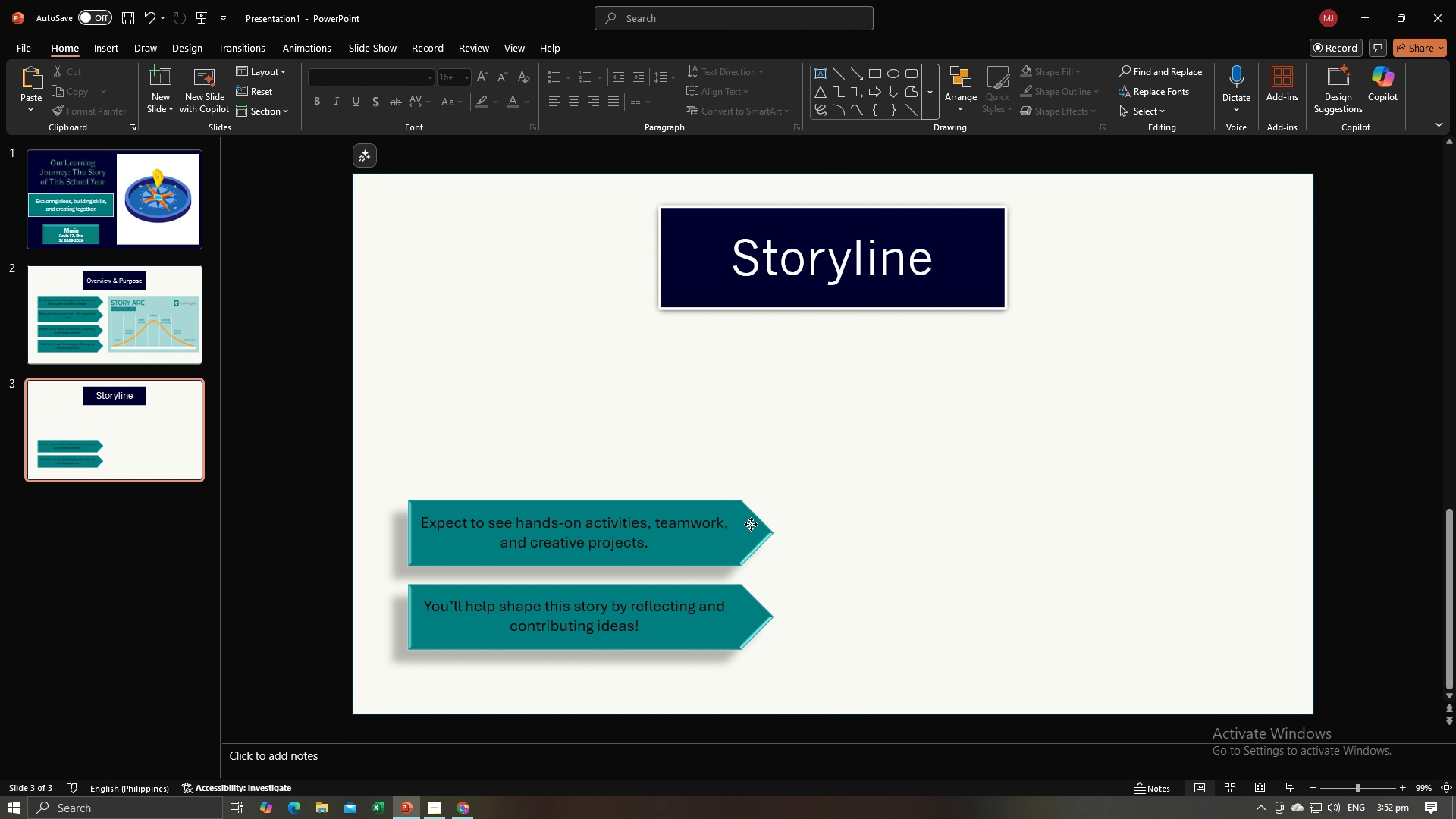 
left_click([751, 524])
 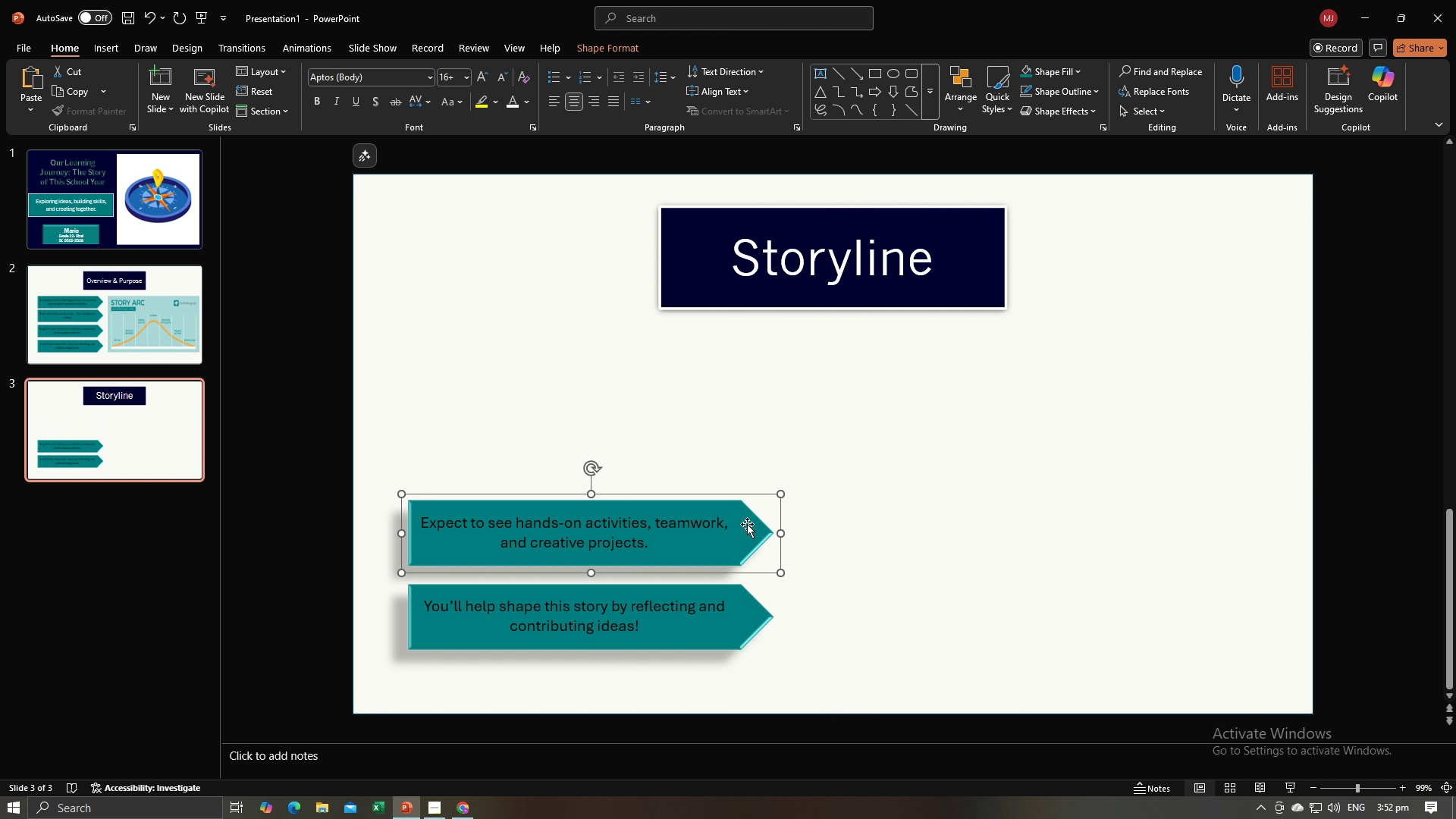 
key(Backspace)
 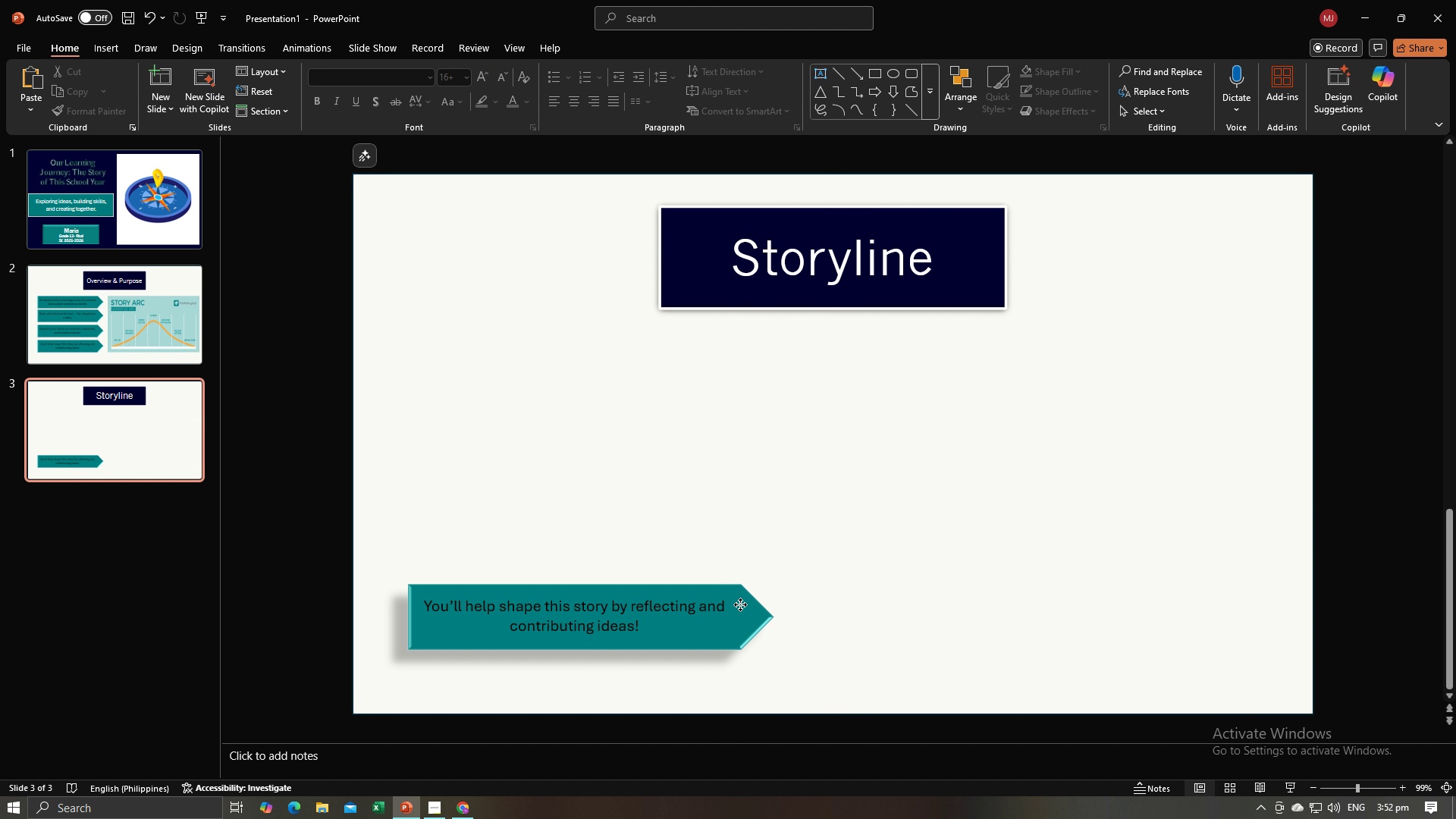 
left_click([740, 604])
 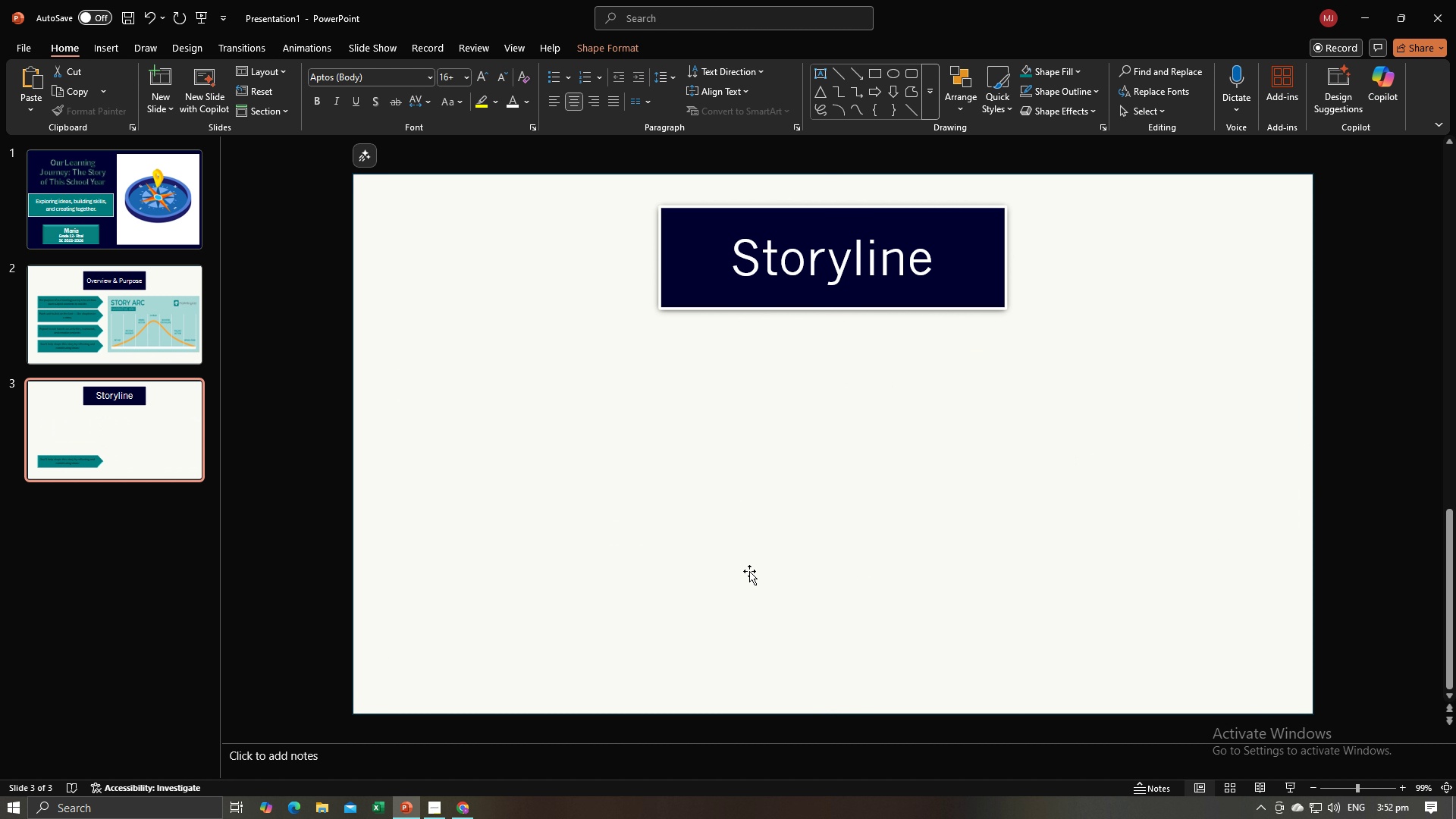 
key(Backspace)
 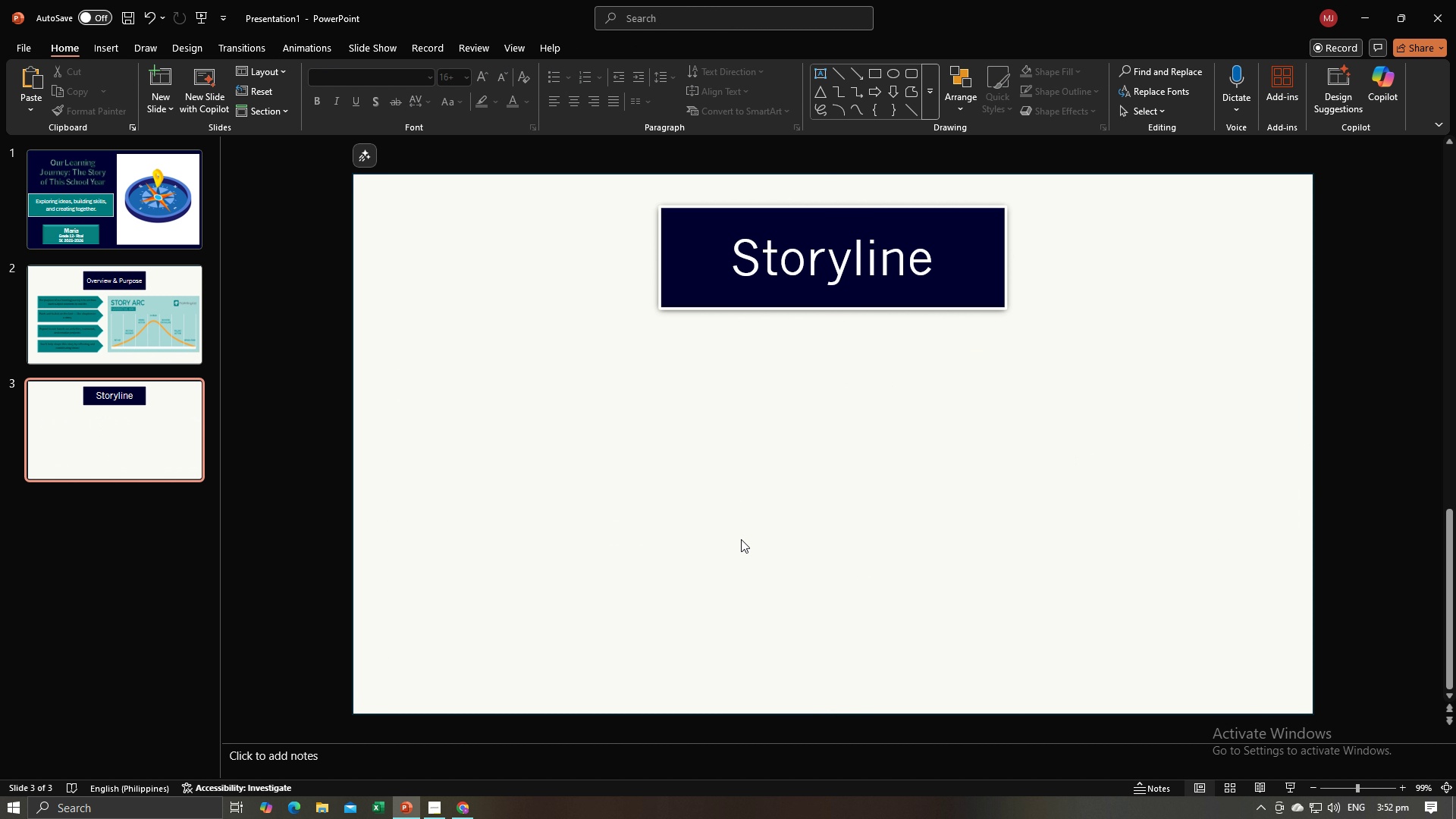 
key(Alt+AltLeft)
 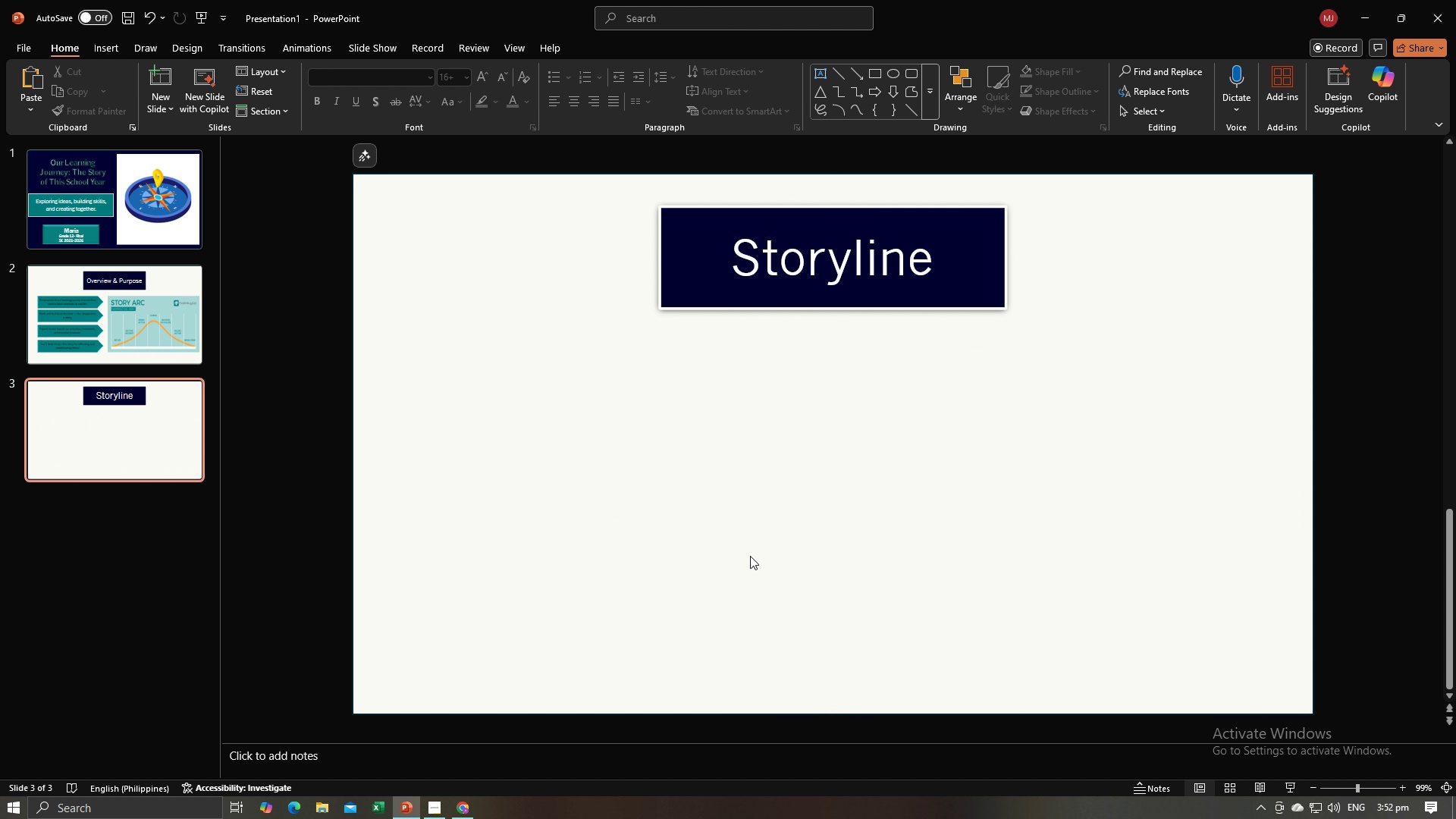 
key(Alt+Tab)
 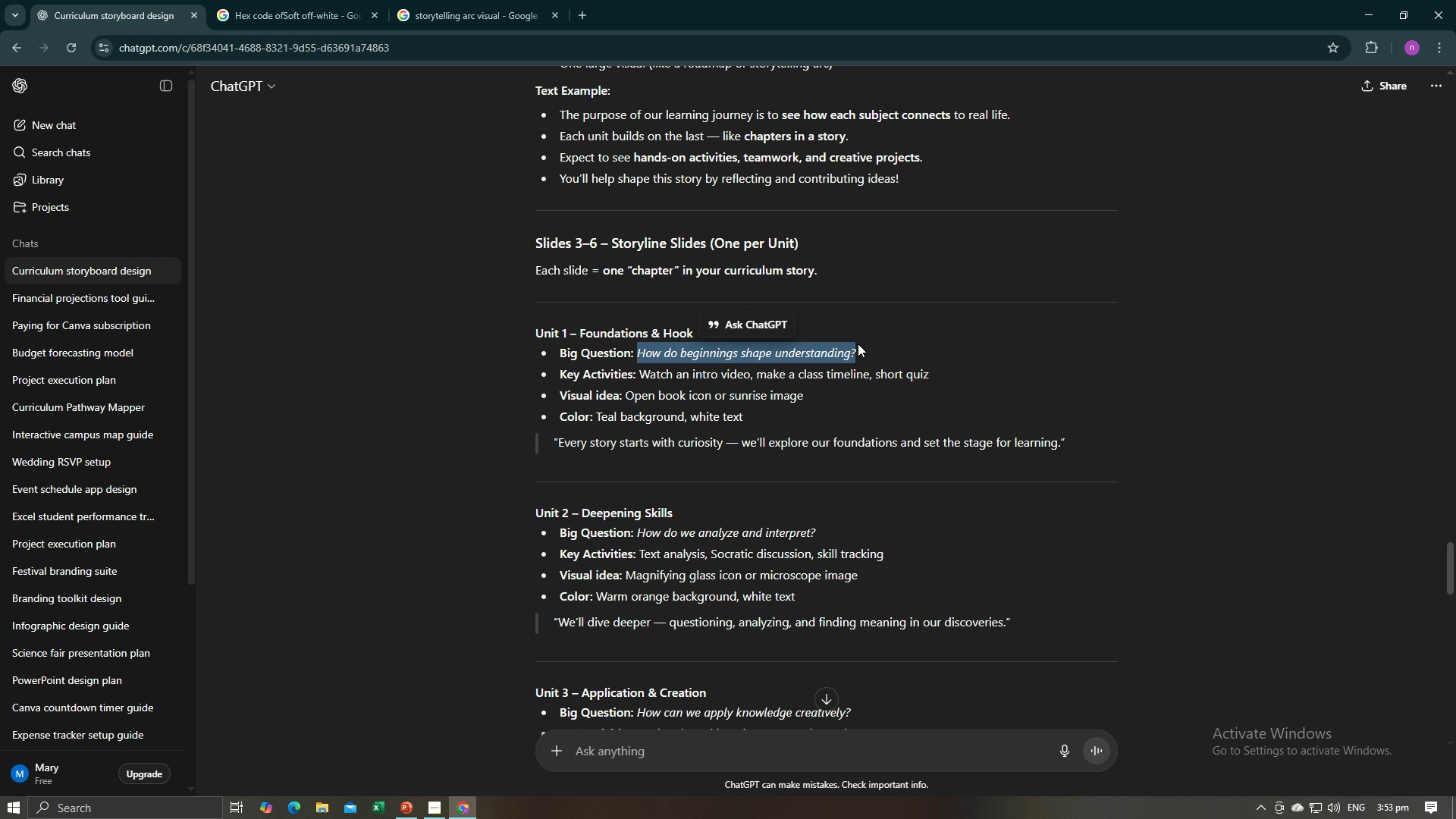 
wait(33.82)
 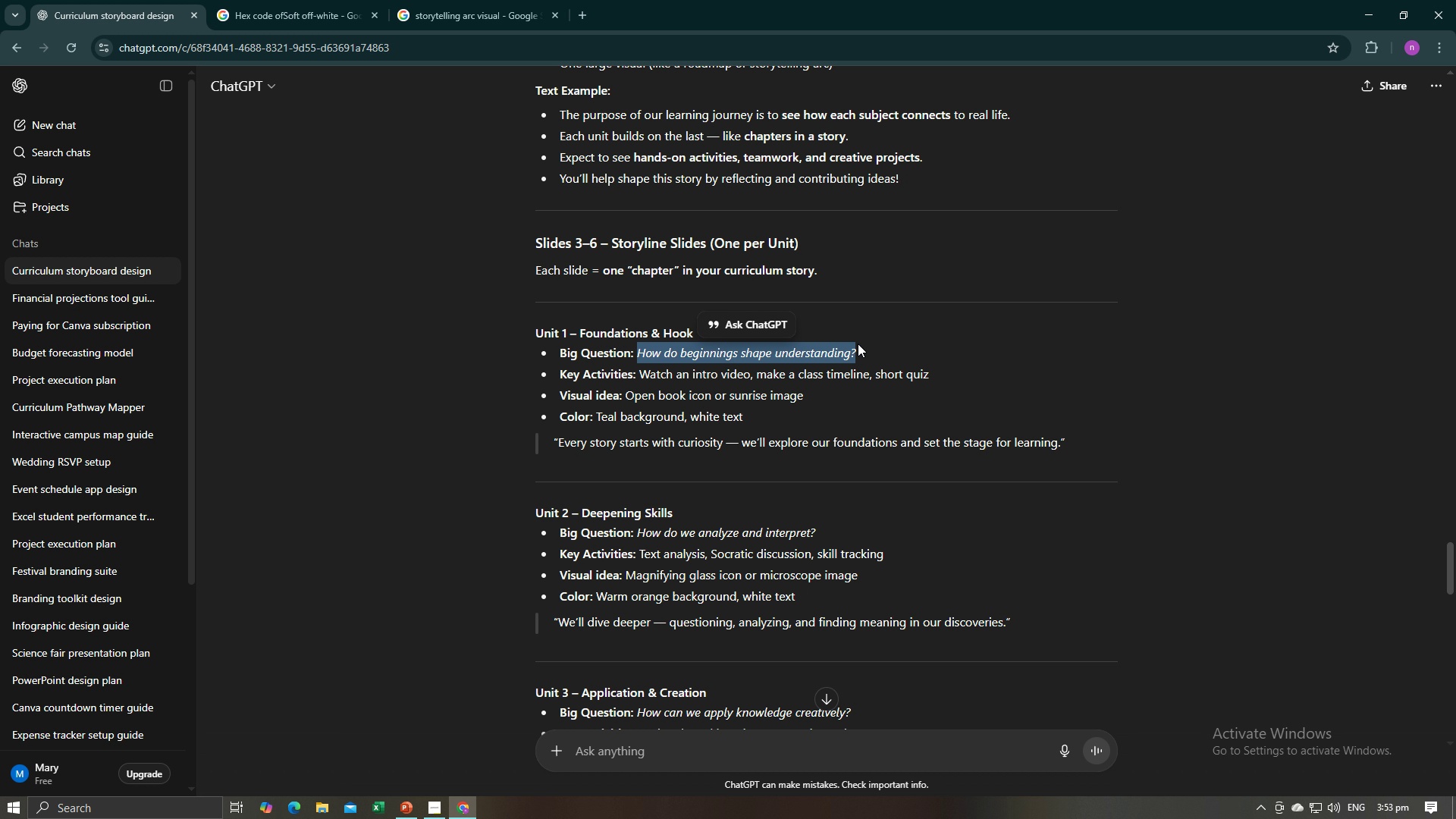 
key(Control+C)
 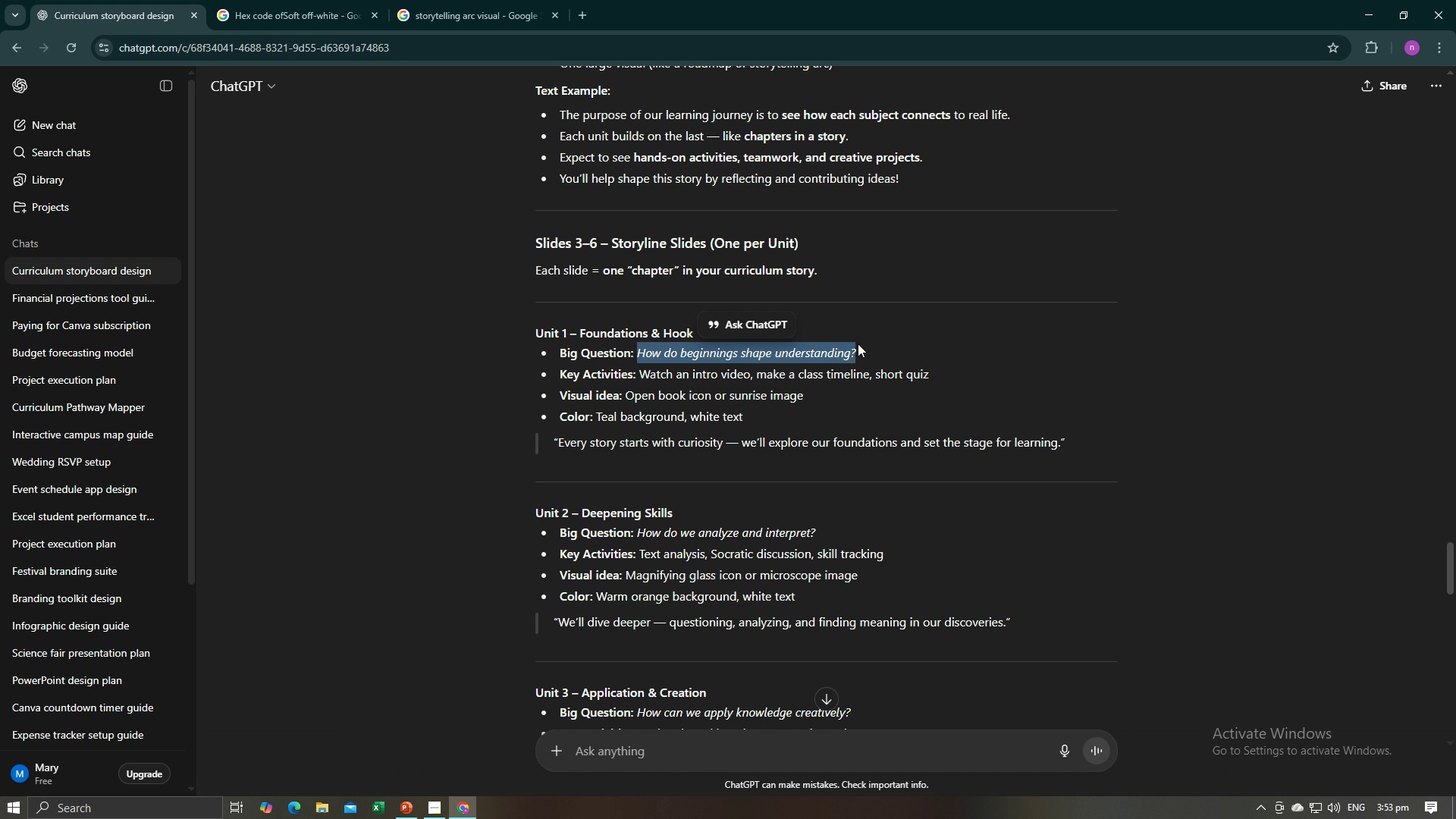 
key(Control+C)
 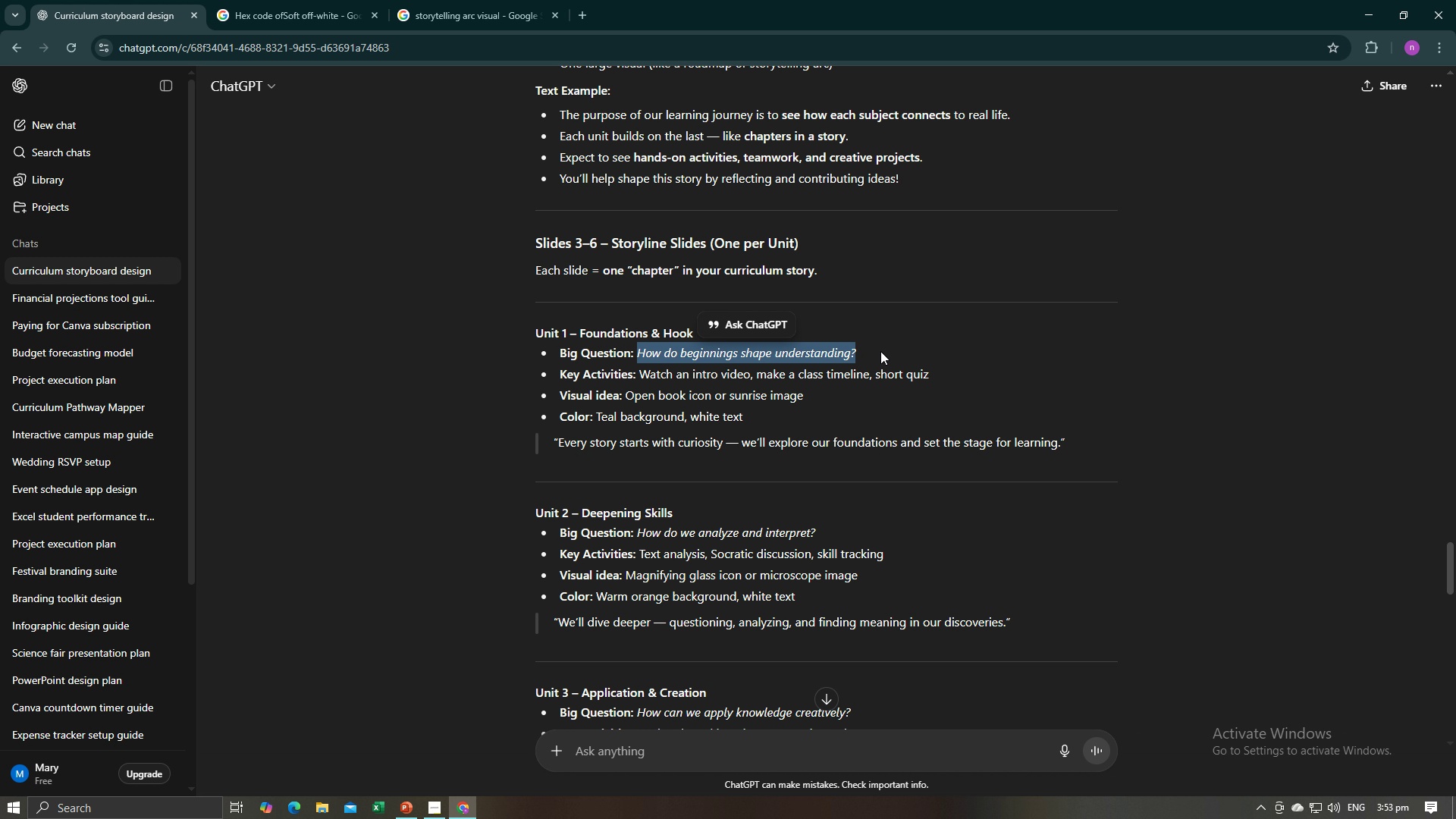 
left_click([932, 340])
 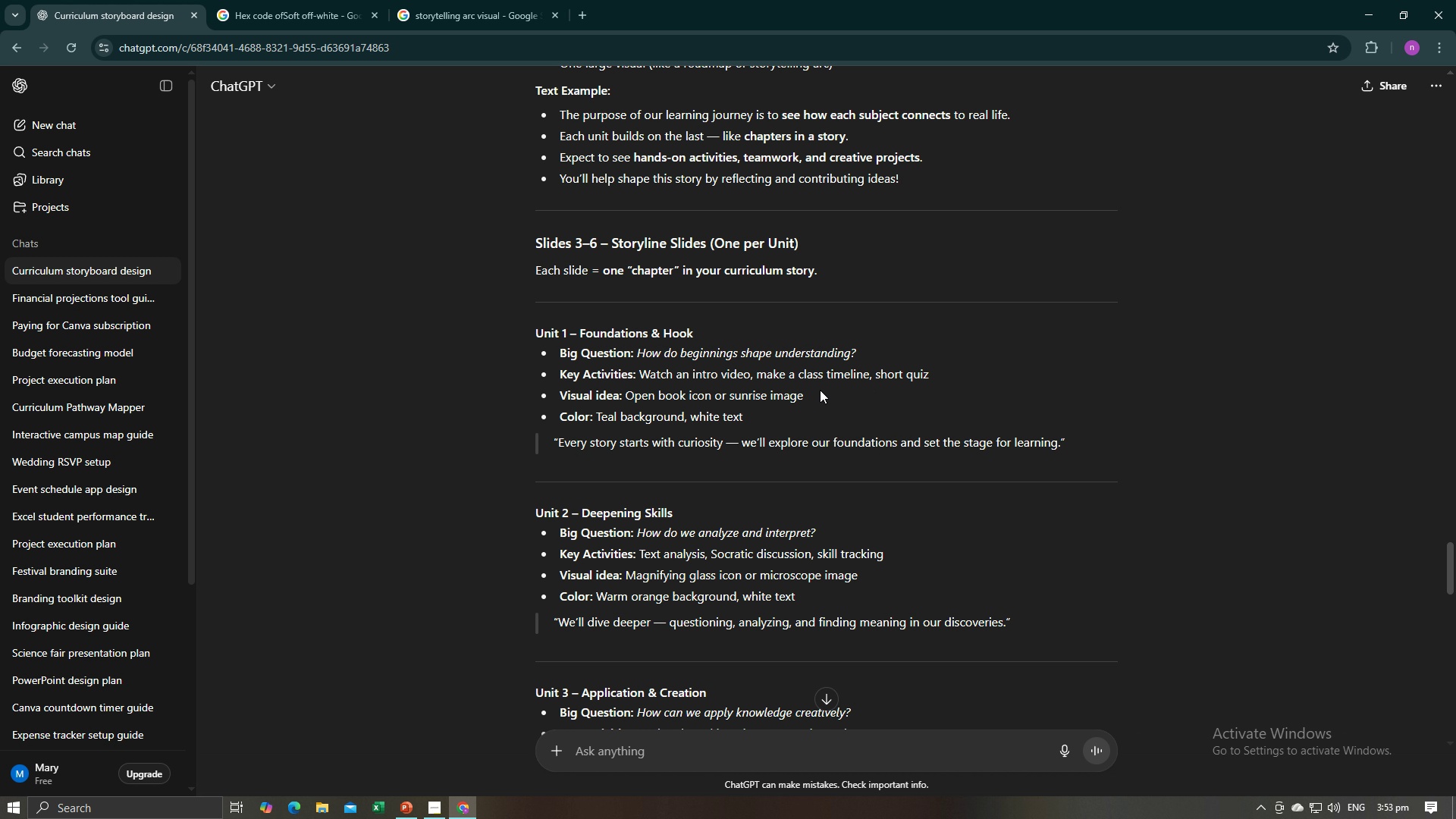 
wait(11.59)
 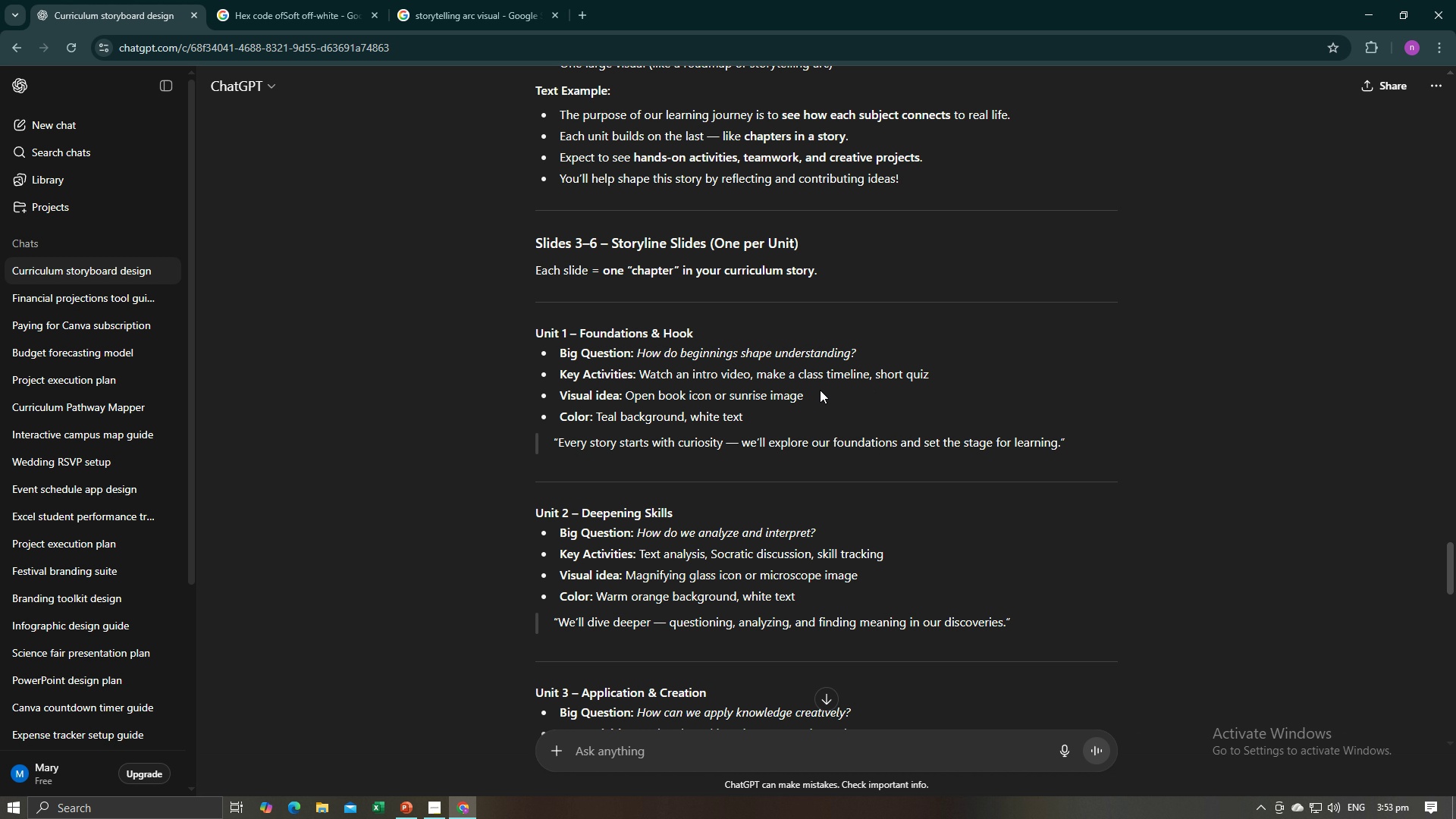 
left_click([808, 395])
 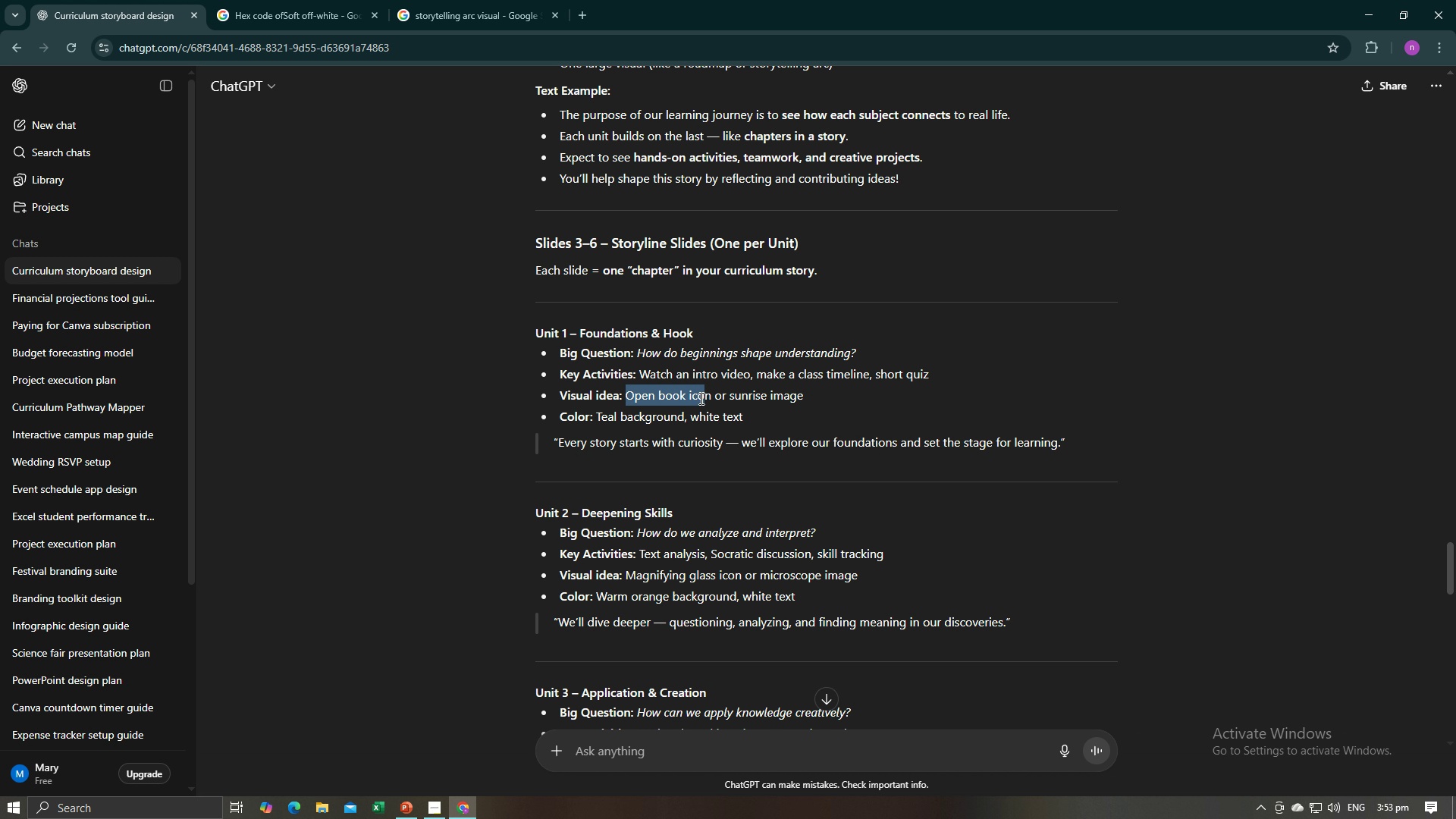 
key(Control+C)
 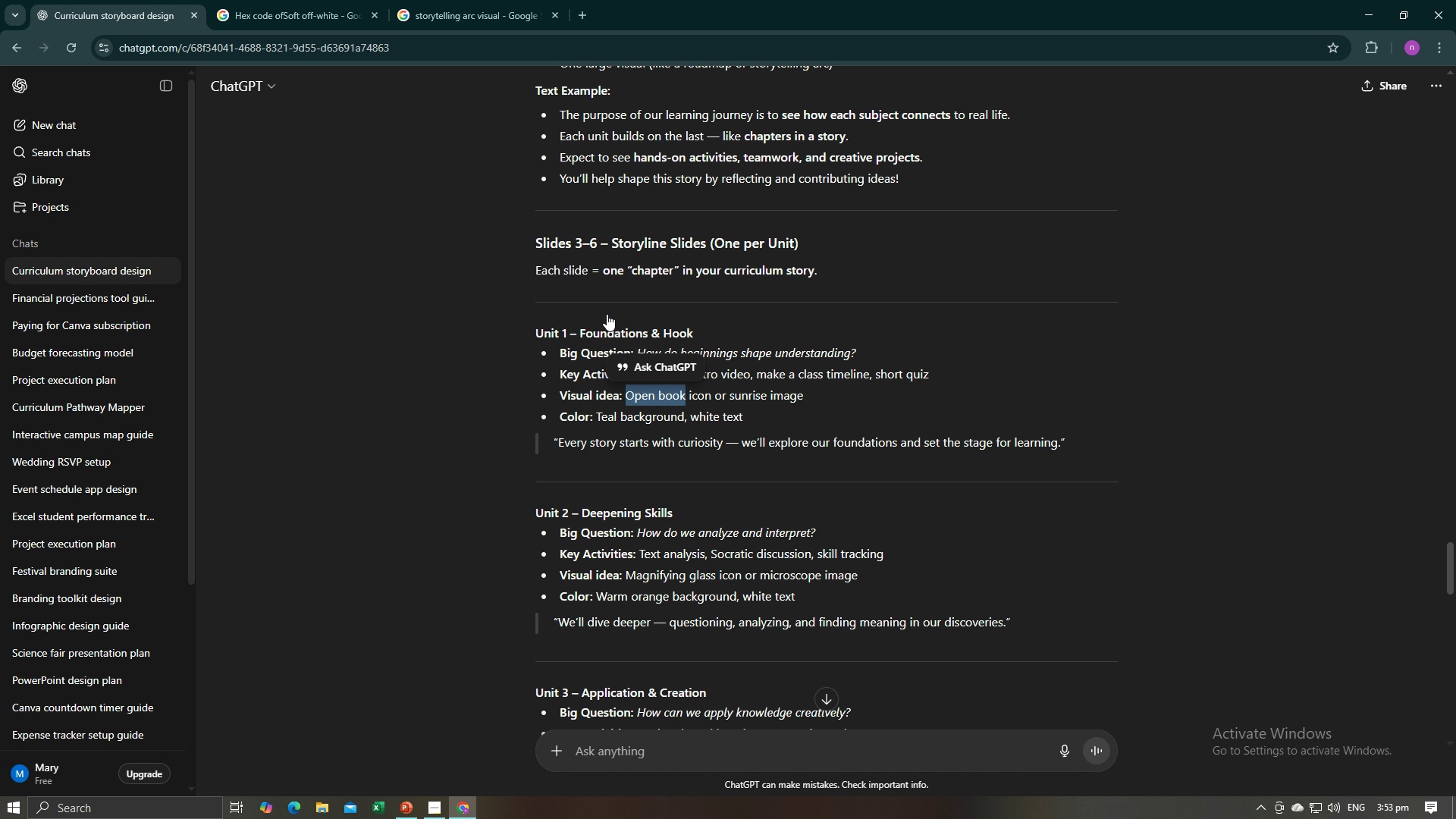 
key(Control+C)
 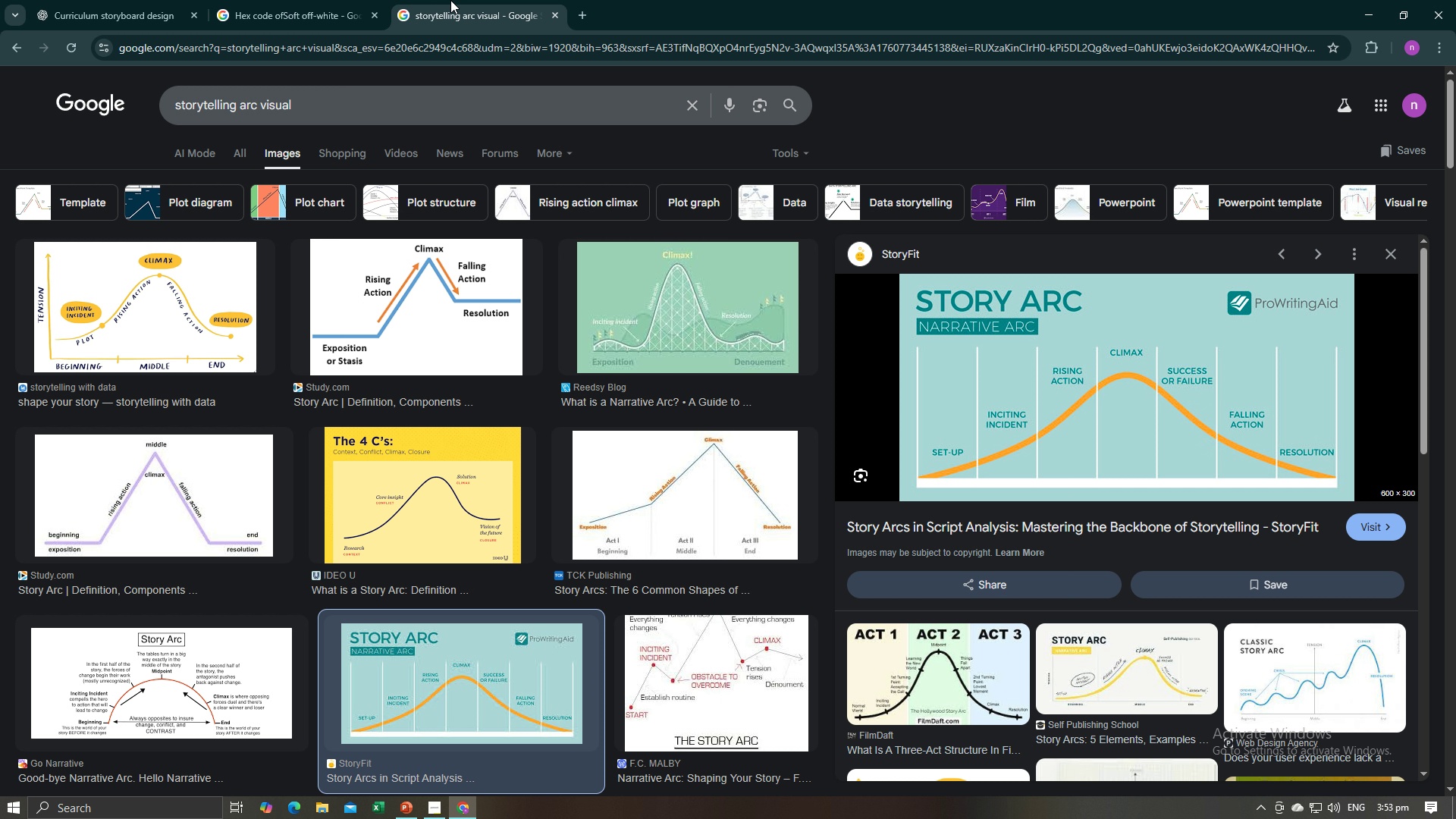 
left_click([450, 0])
 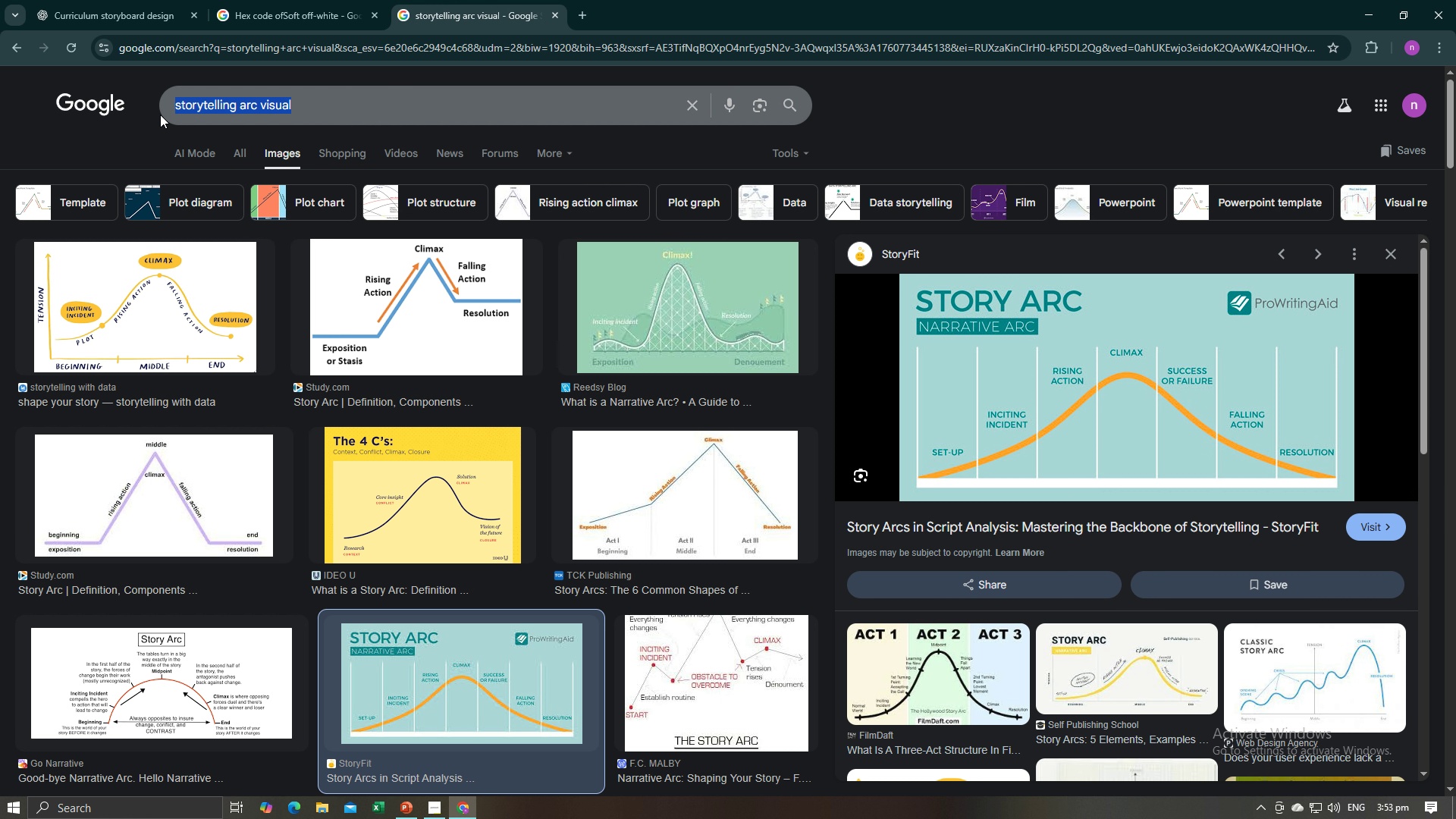 
key(Control+V)
 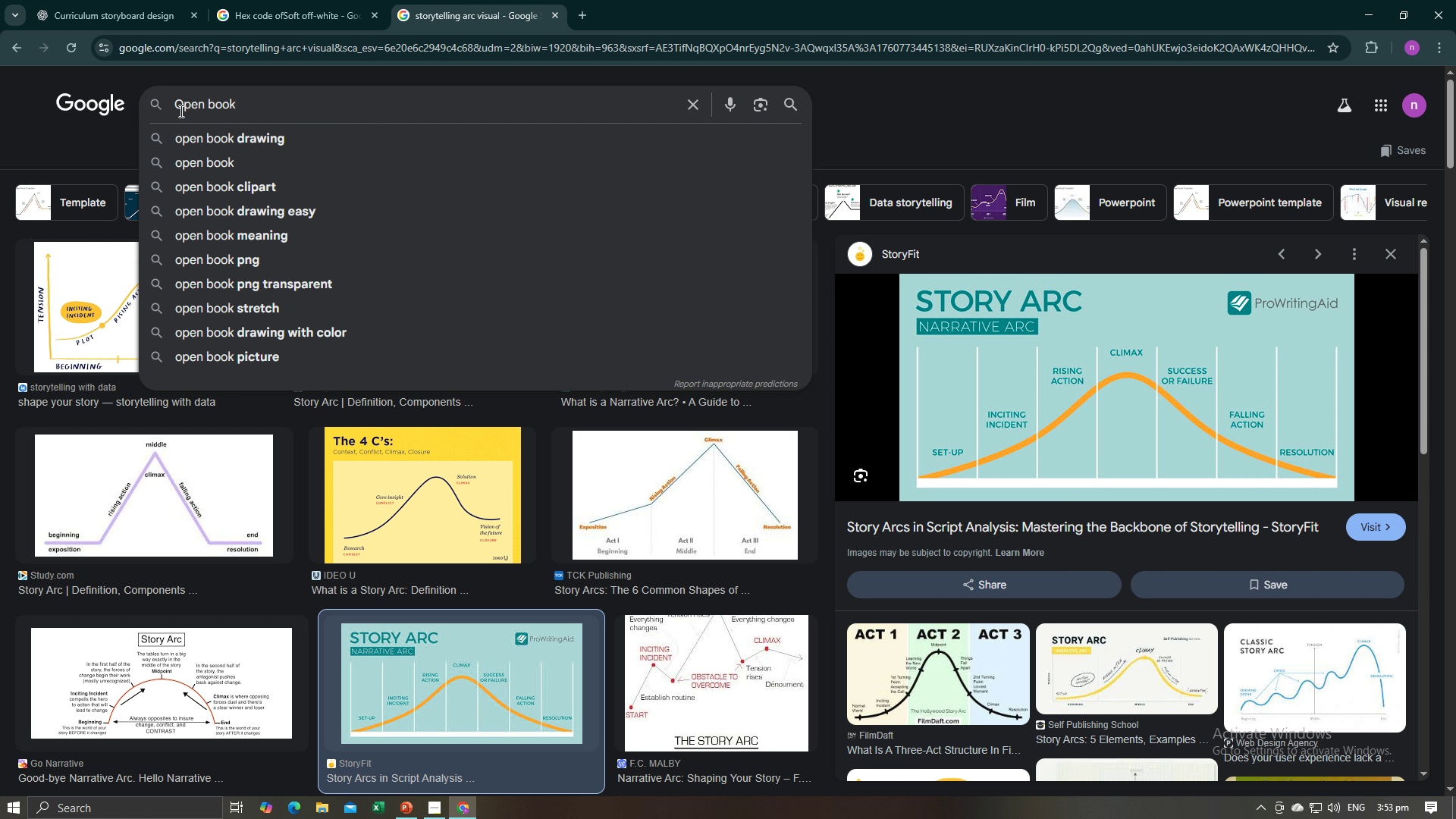 
key(Enter)
 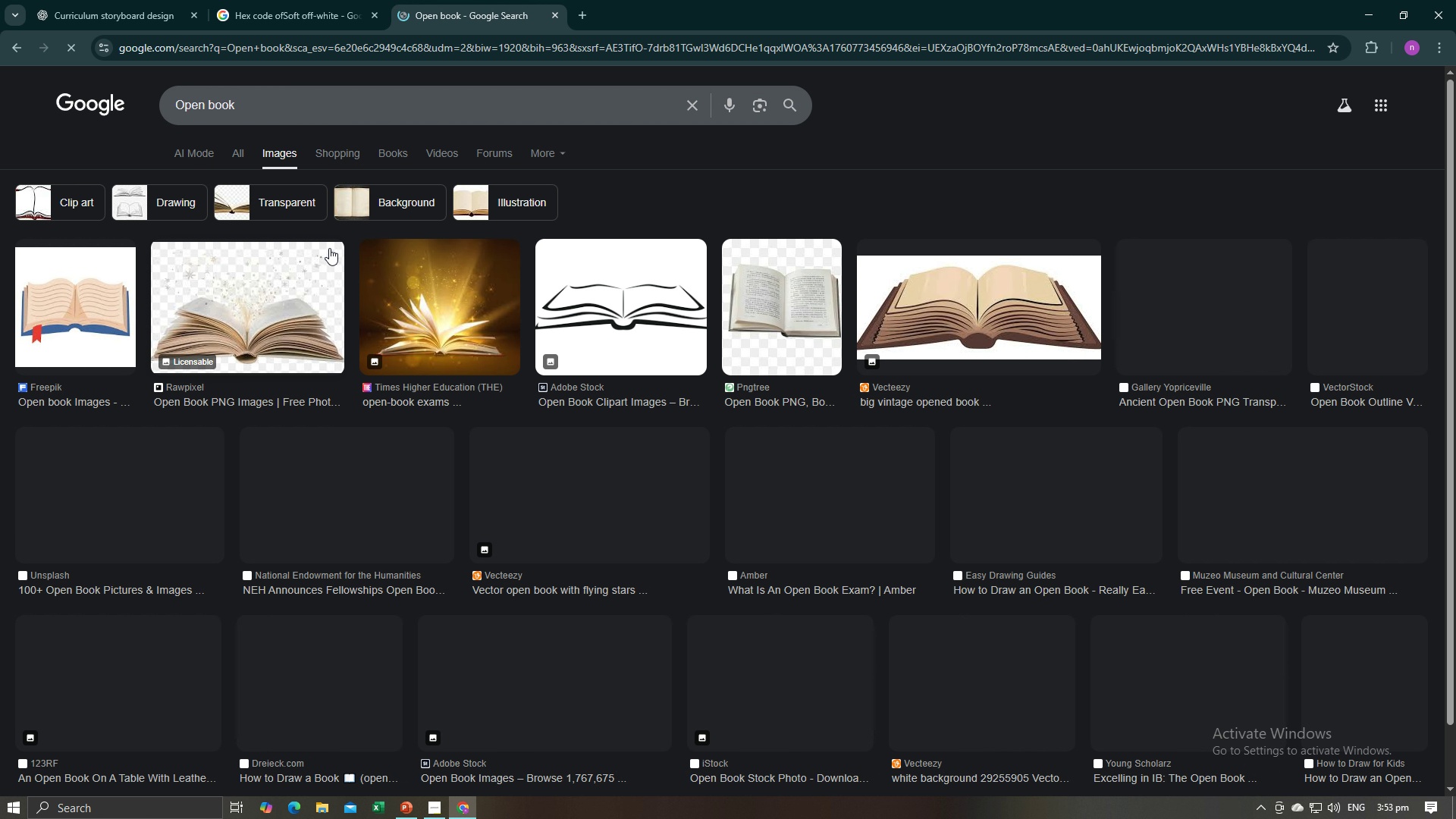 
mouse_move([446, 314])
 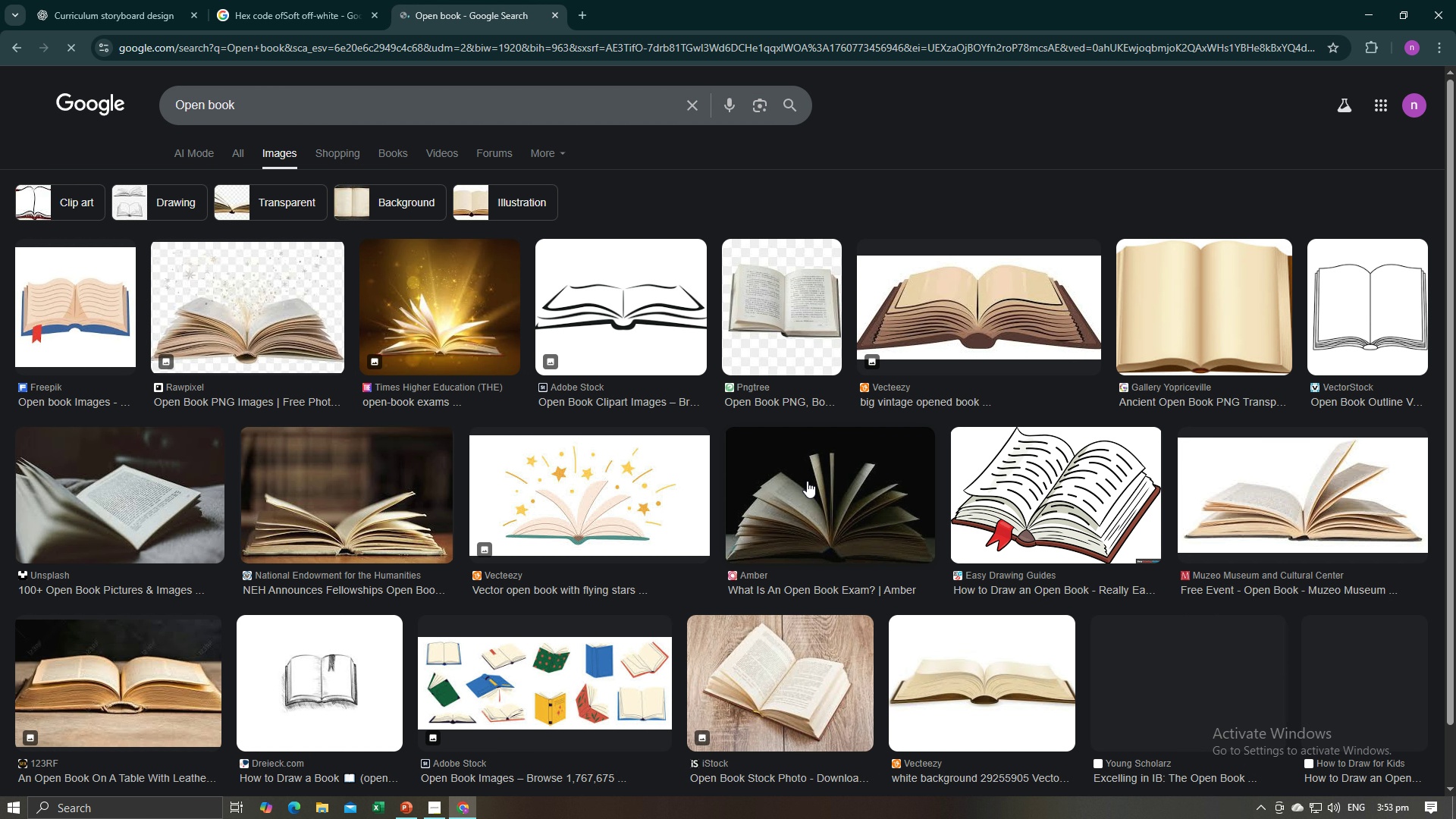 
left_click([807, 481])
 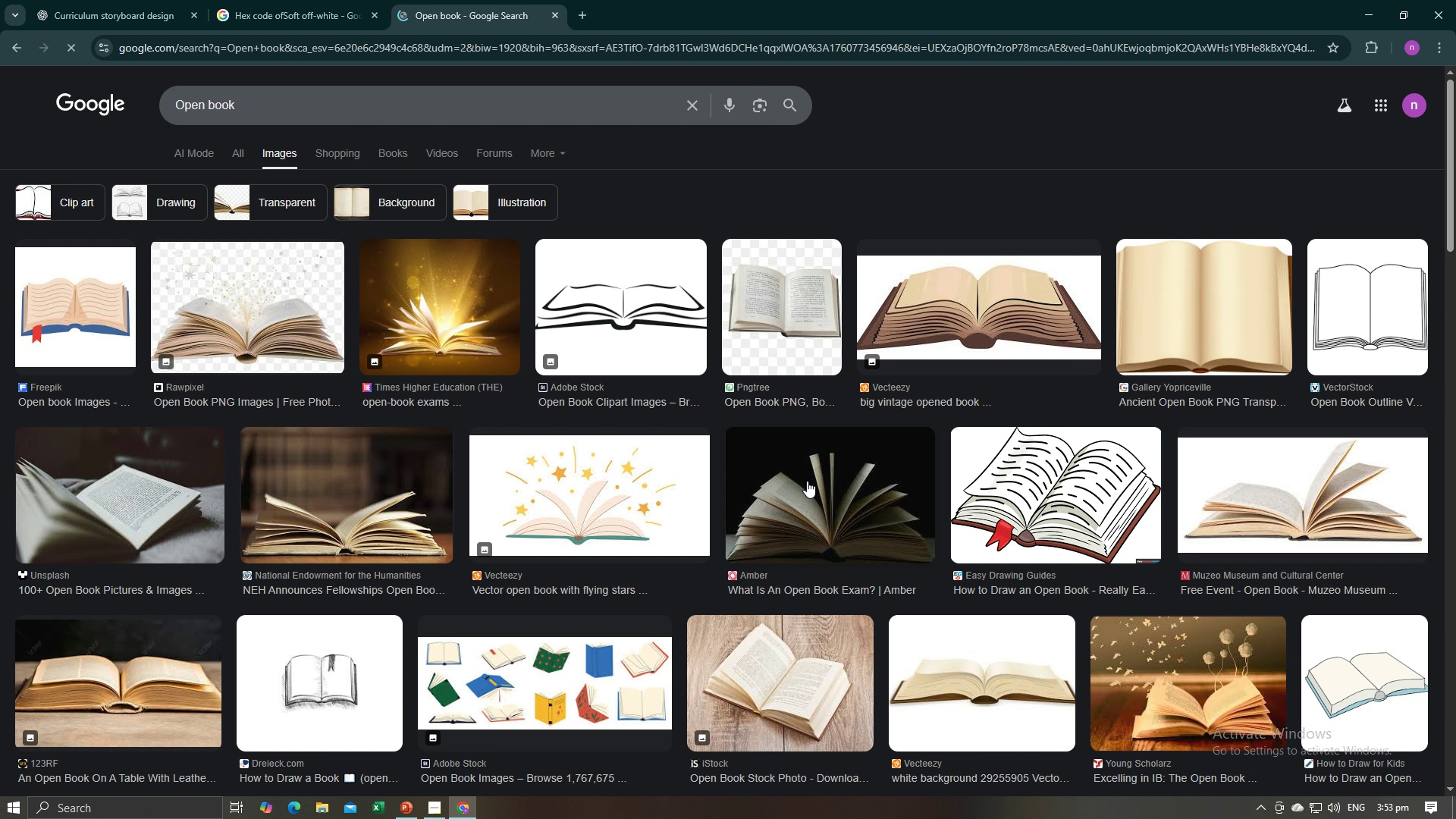 
key(Alt+AltLeft)
 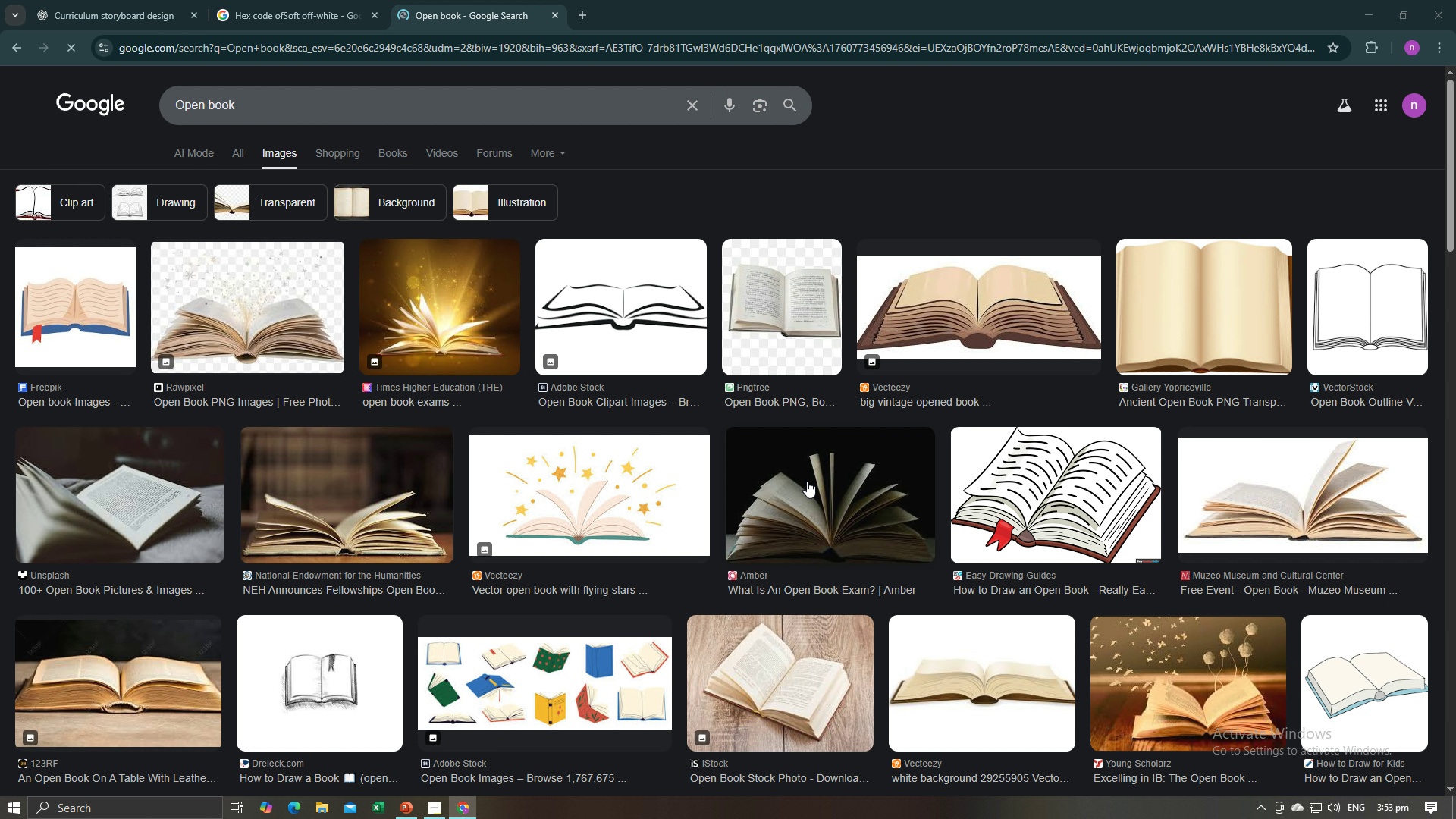 
key(Alt+Tab)
 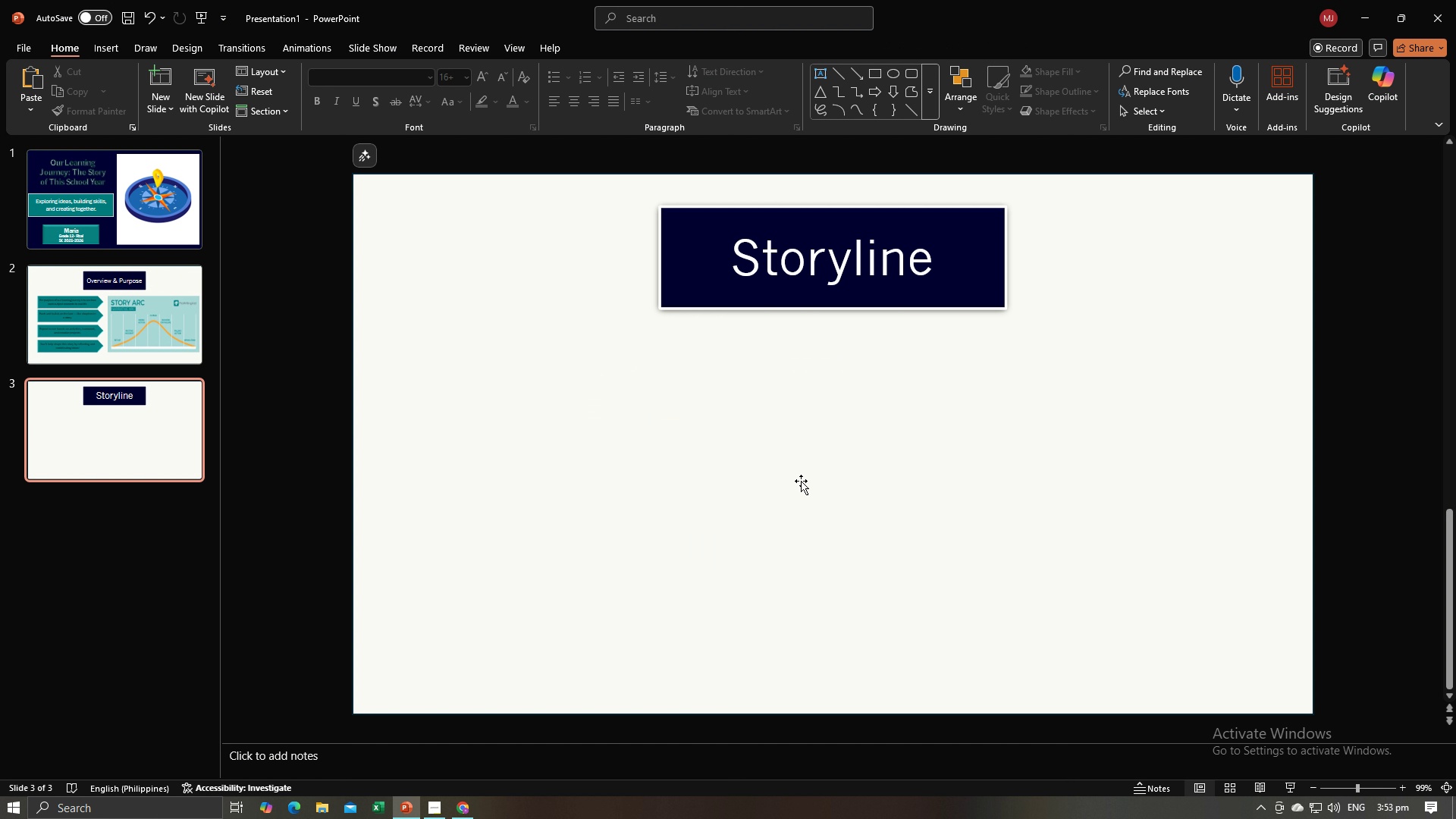 
key(Alt+Tab)
 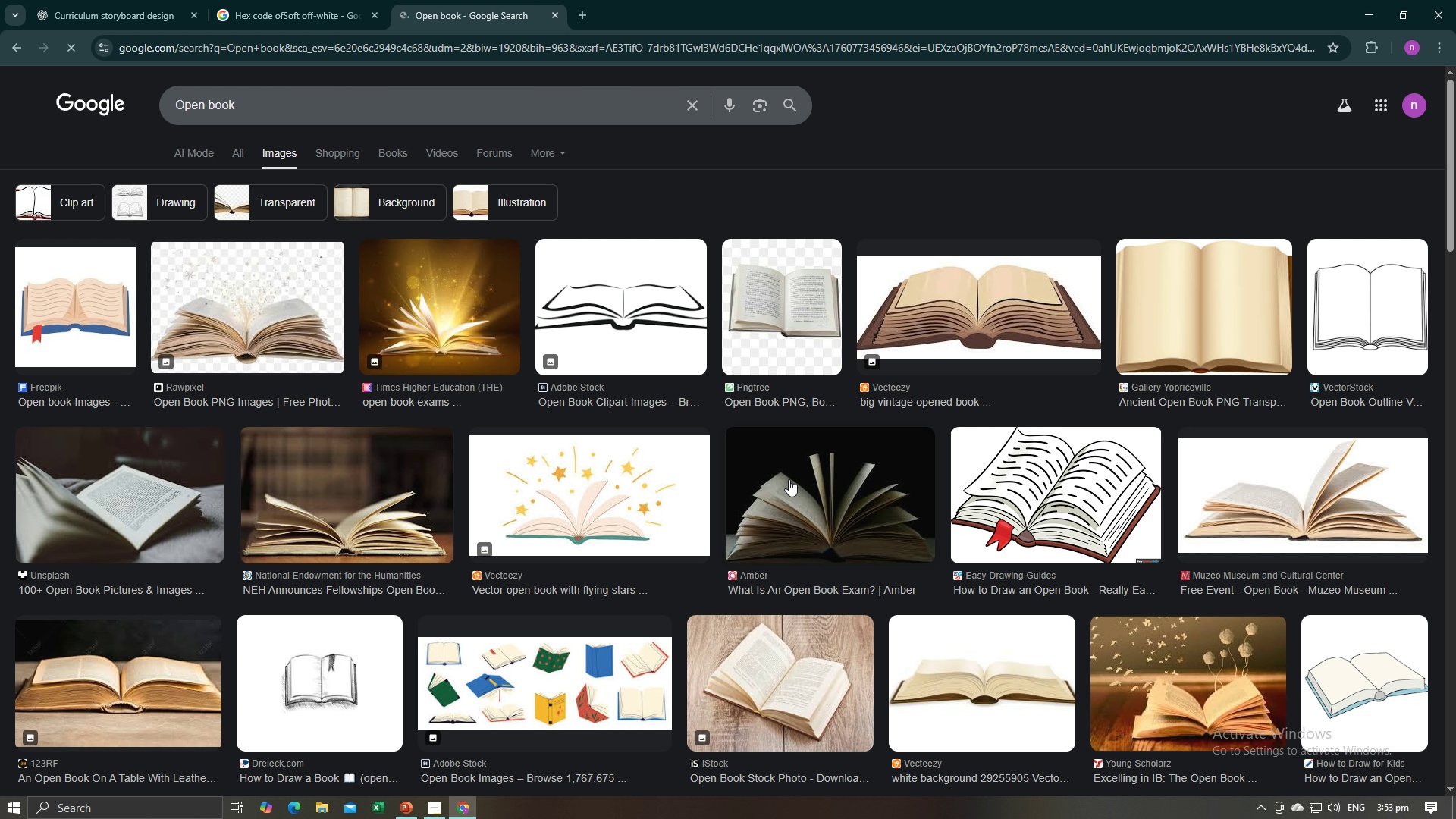 
left_click([820, 480])
 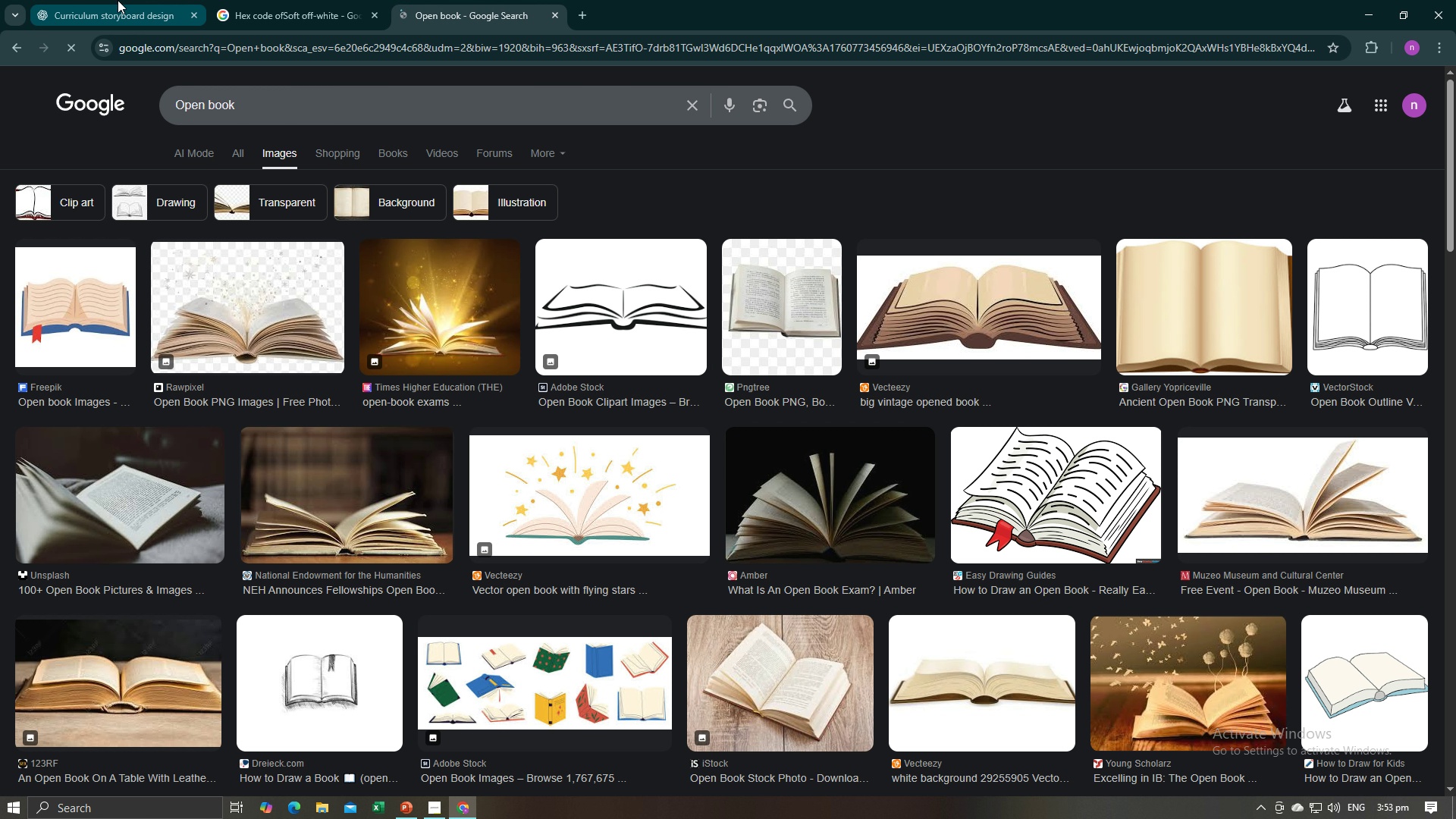 
left_click([113, 0])
 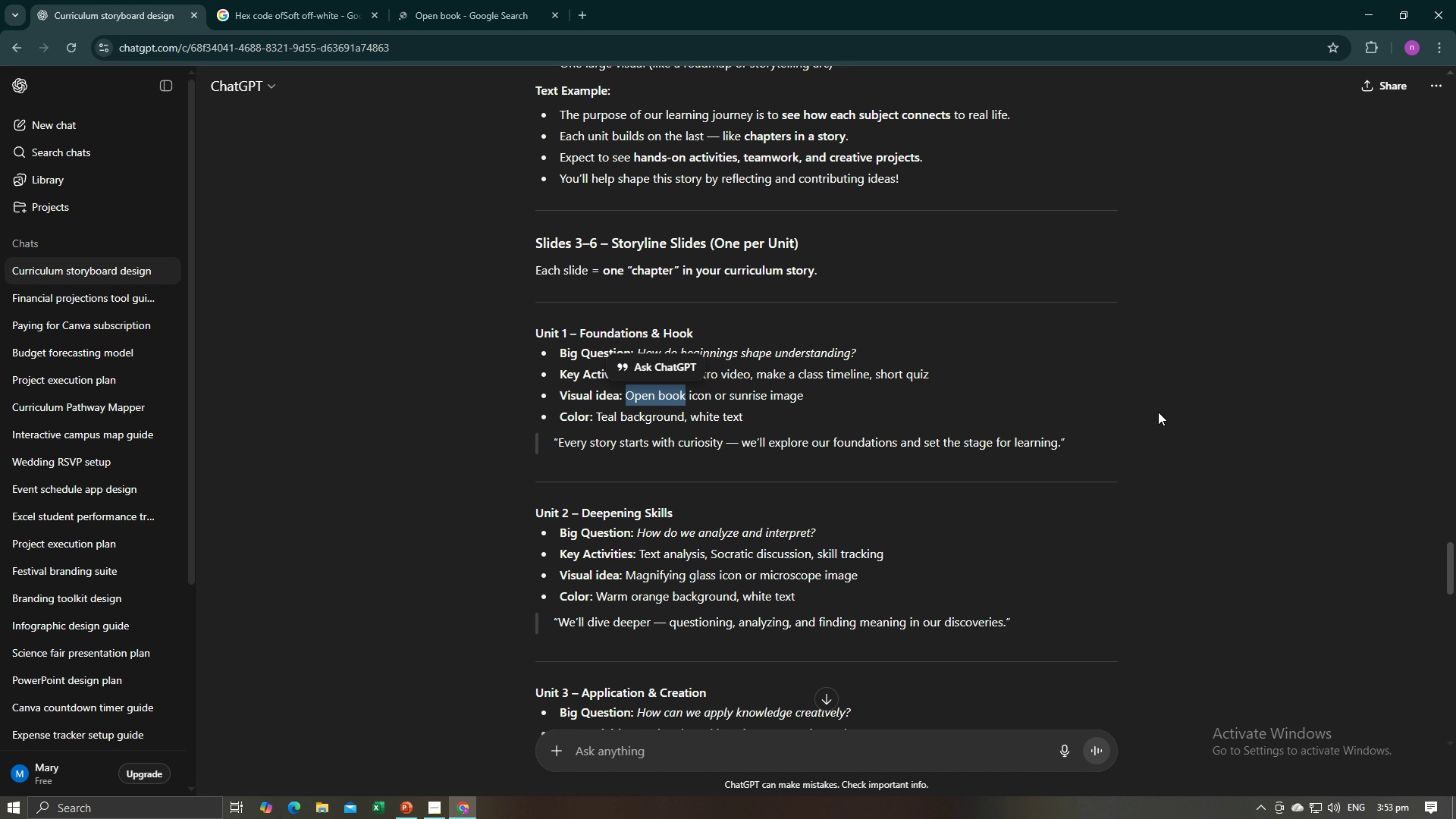 
left_click([1159, 400])
 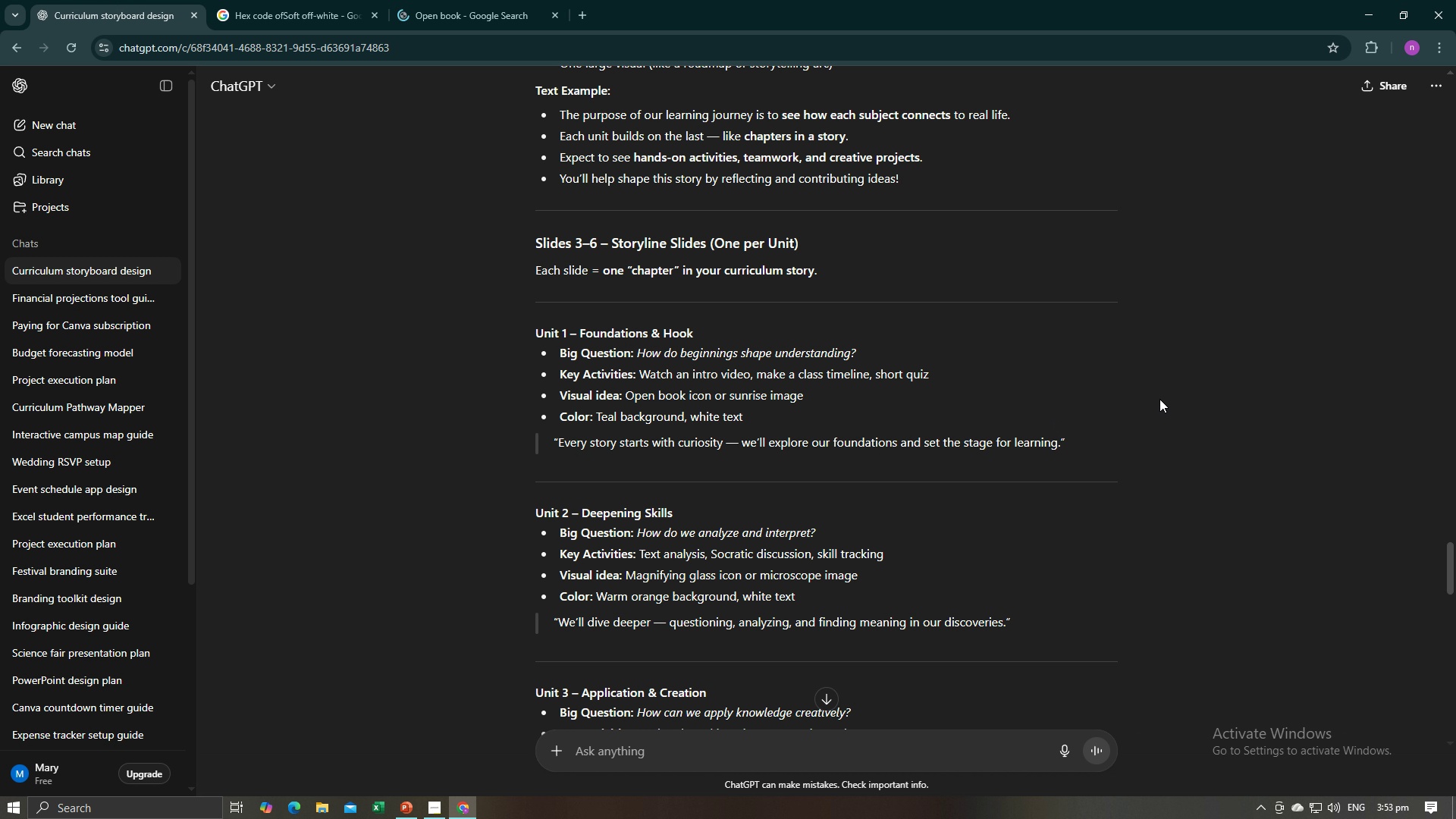 
wait(7.18)
 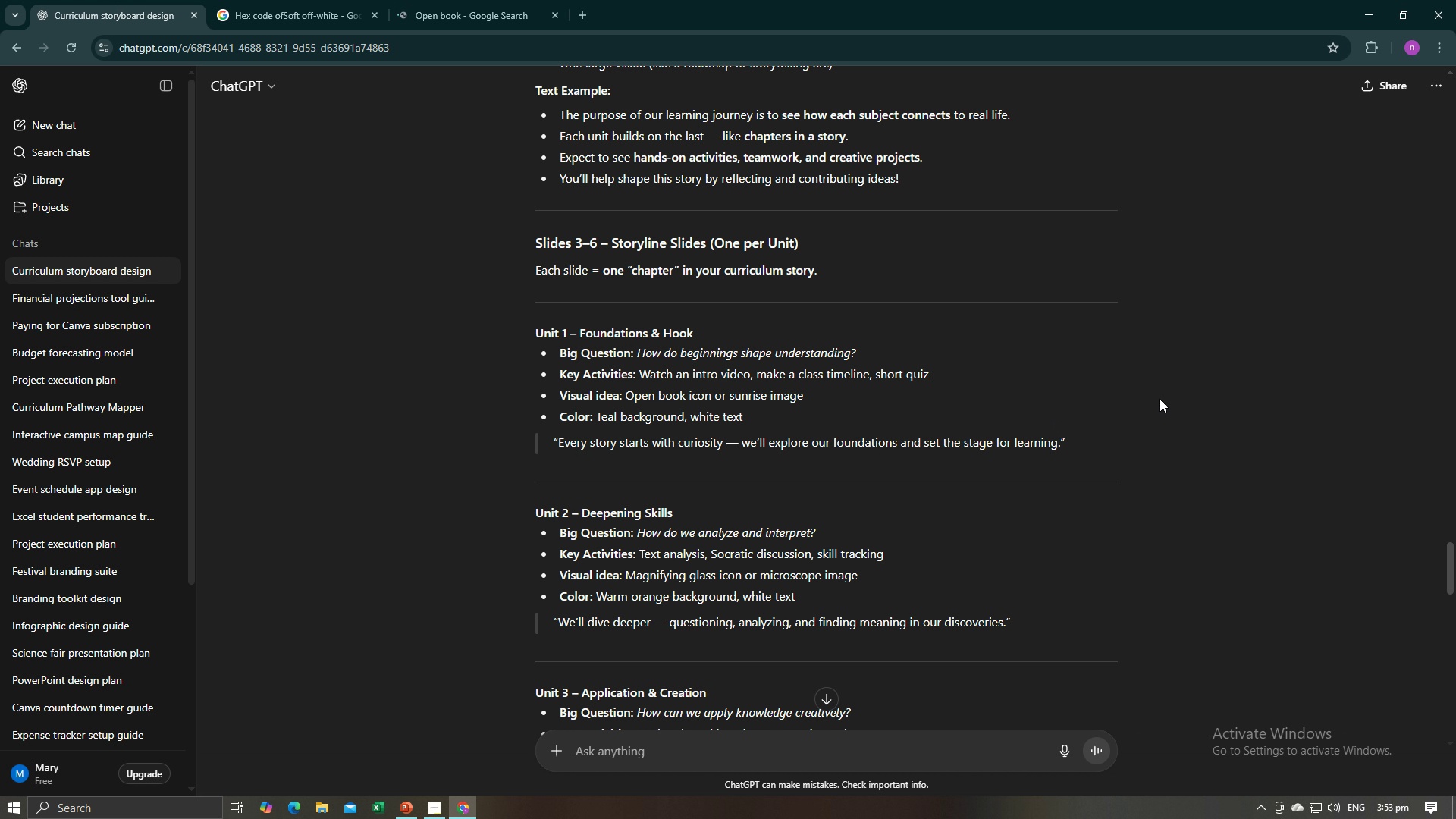 
key(Alt+AltLeft)
 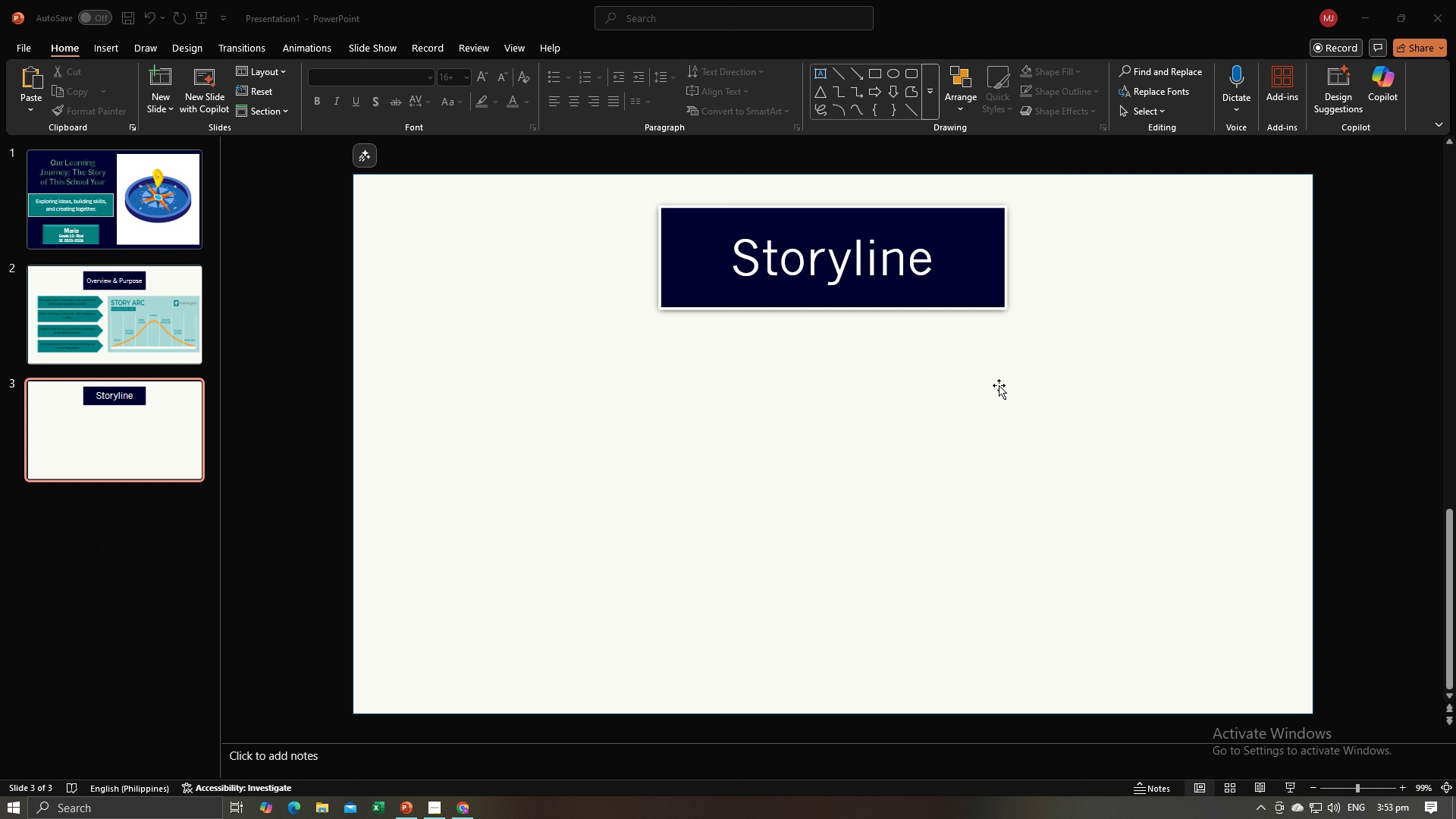 
key(Alt+Tab)
 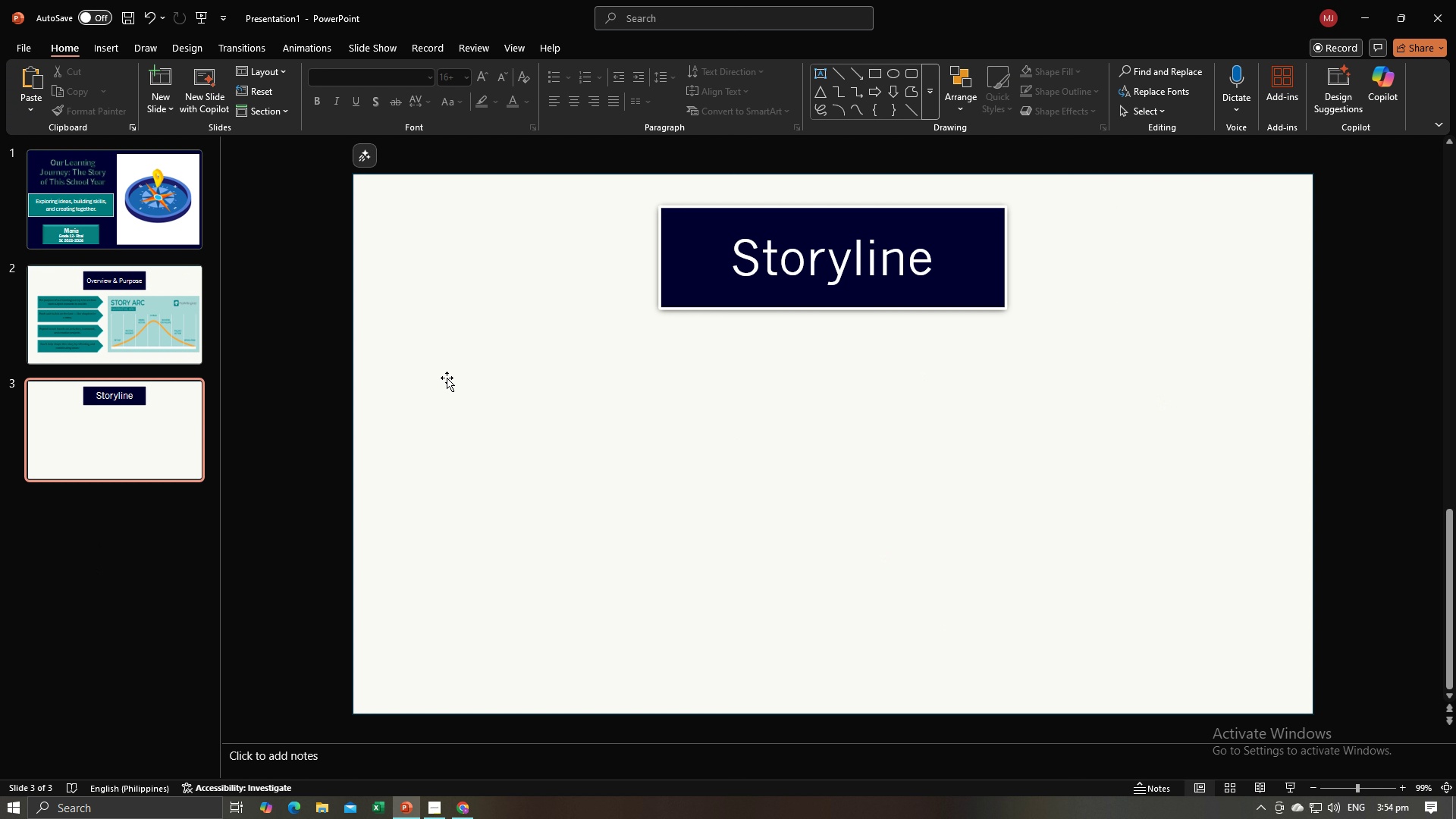 
left_click([447, 377])
 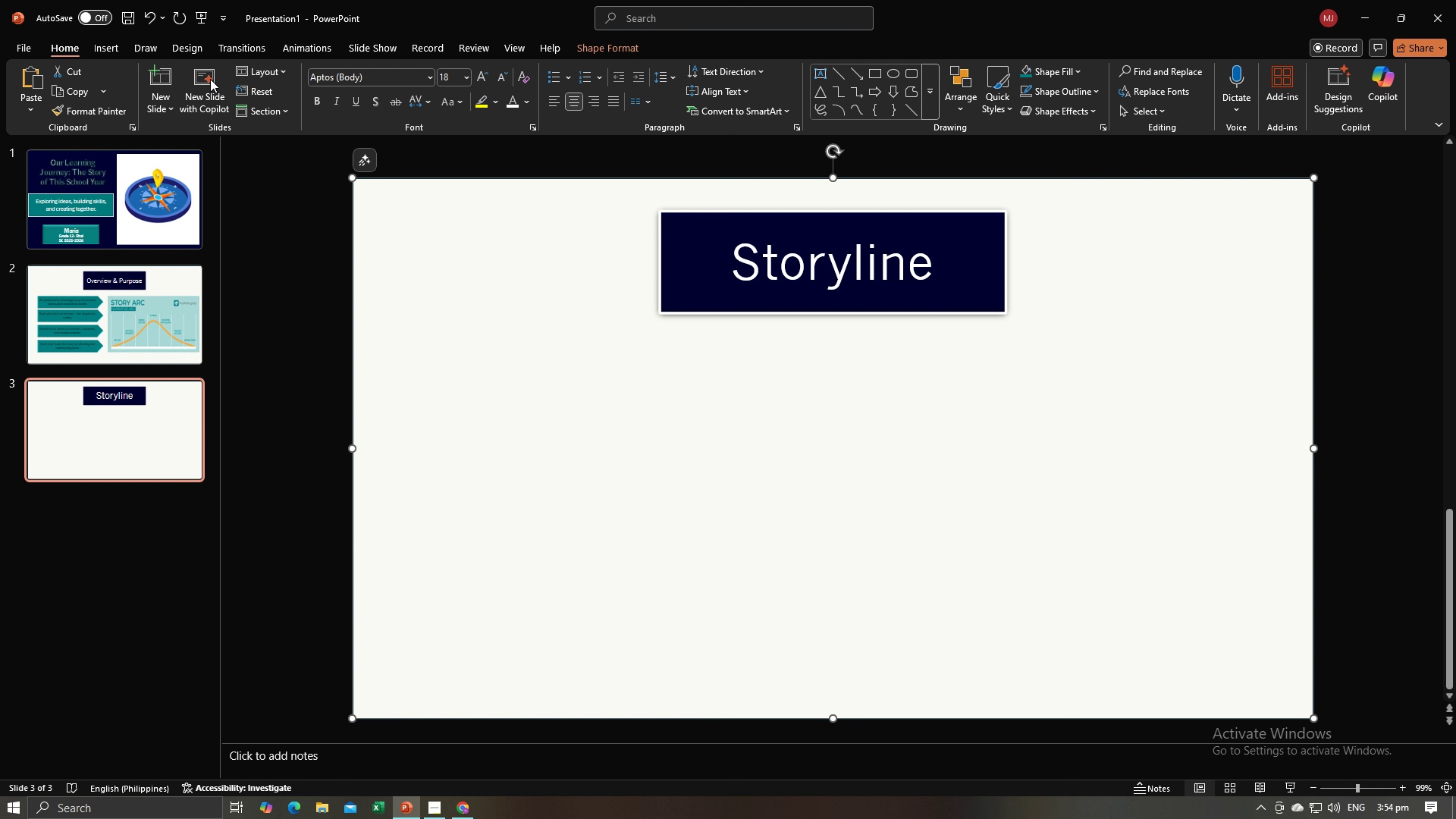 
left_click([108, 51])
 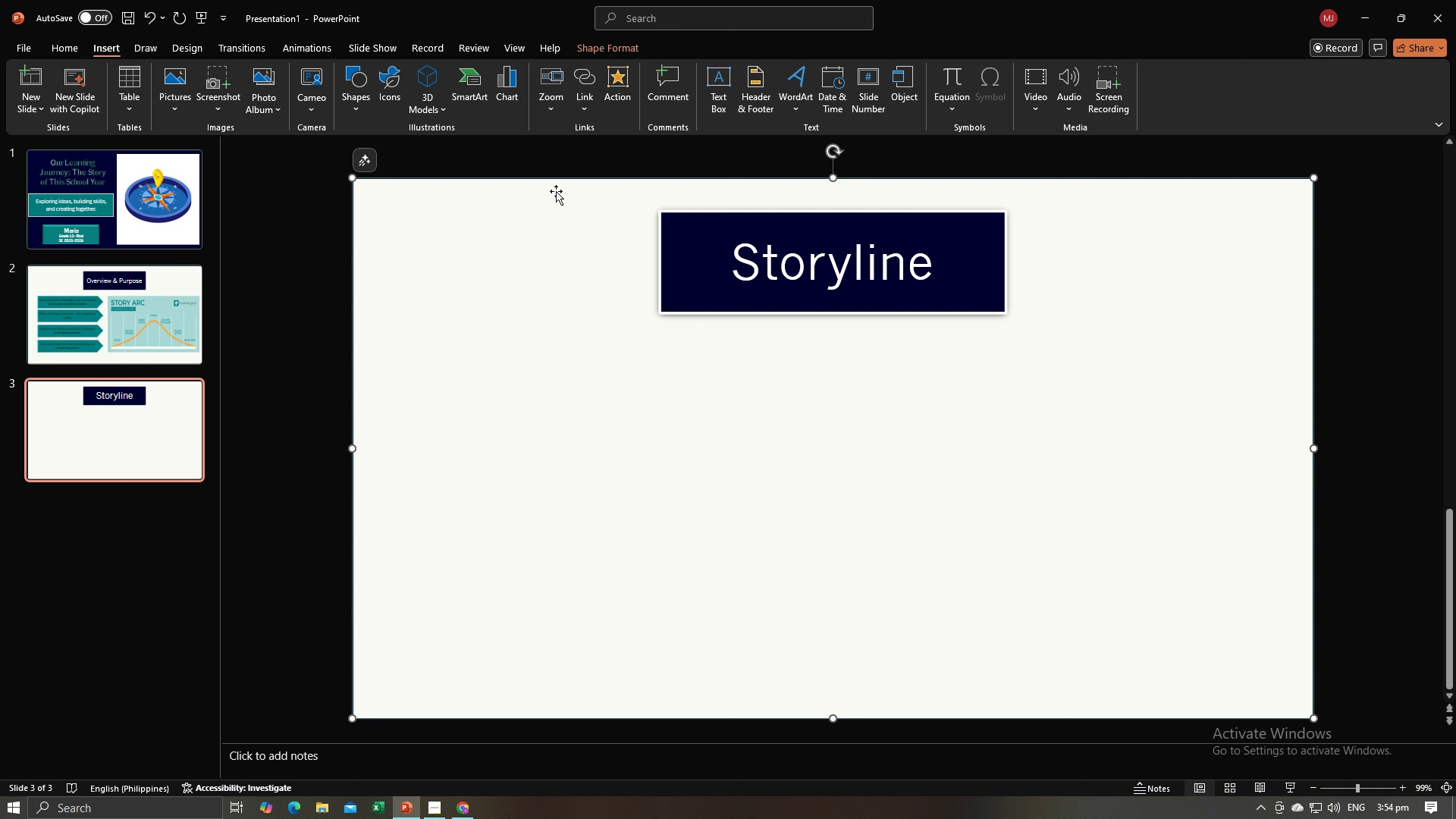 
left_click([501, 240])
 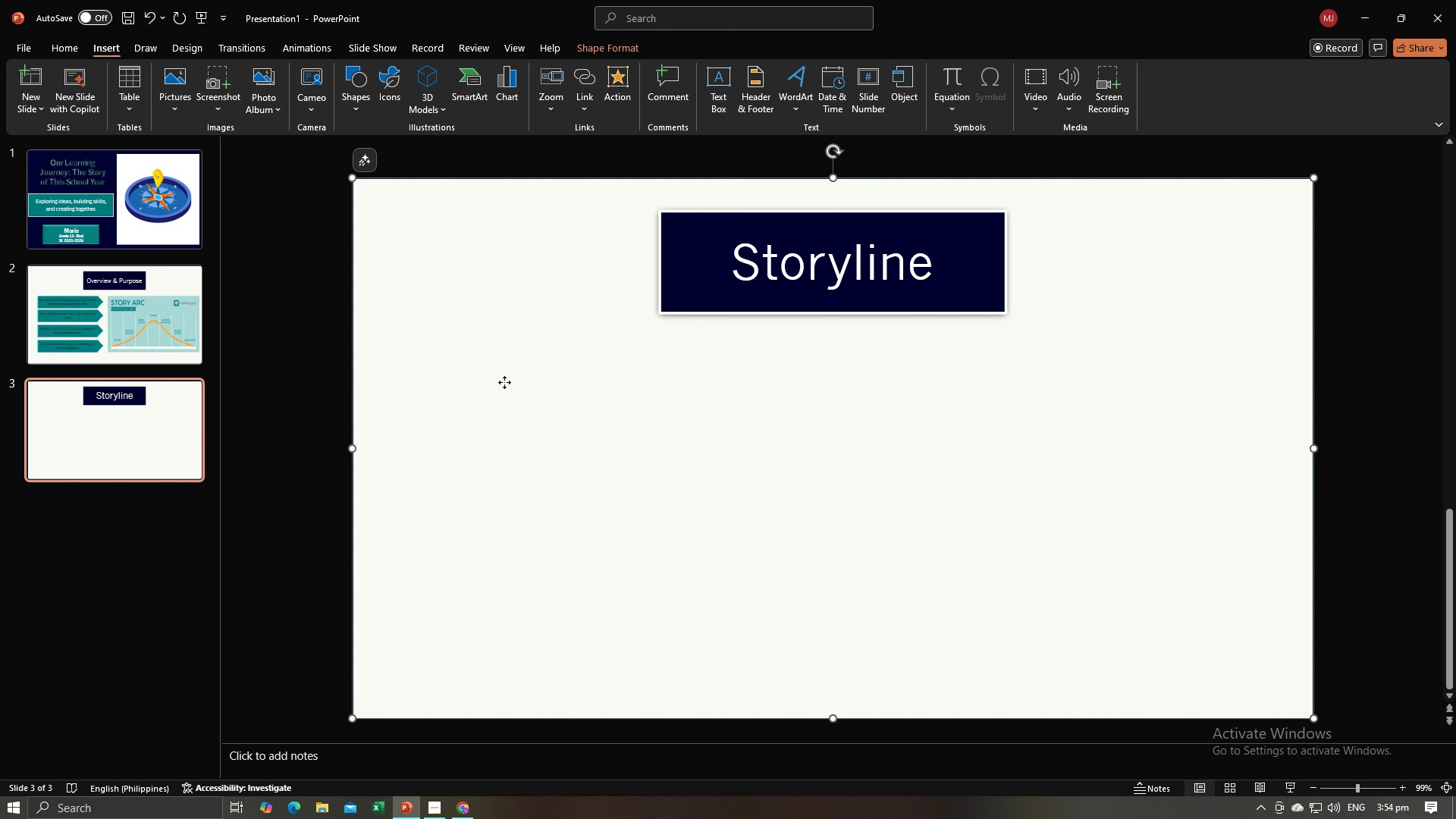 
wait(5.1)
 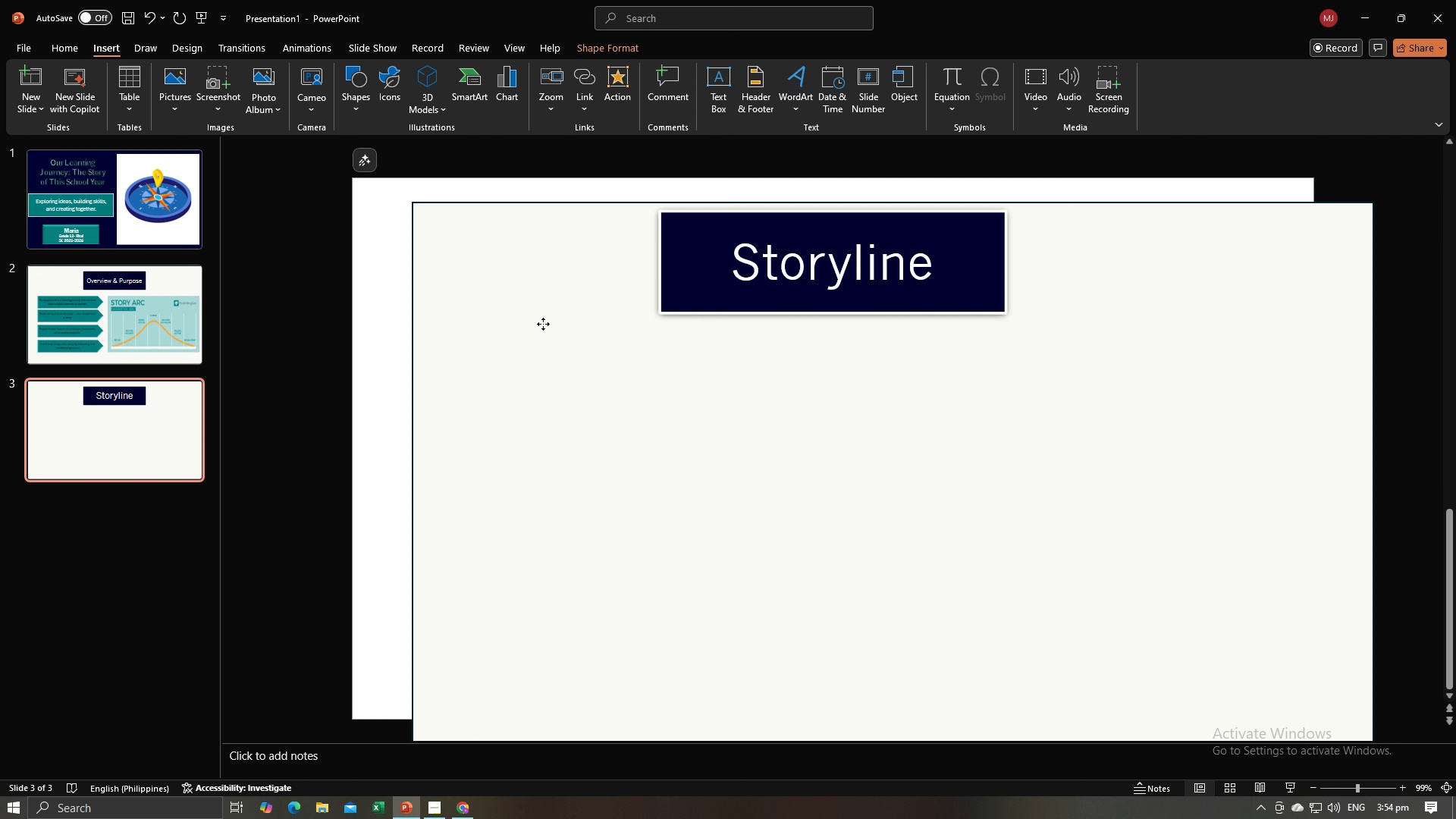 
left_click([530, 363])
 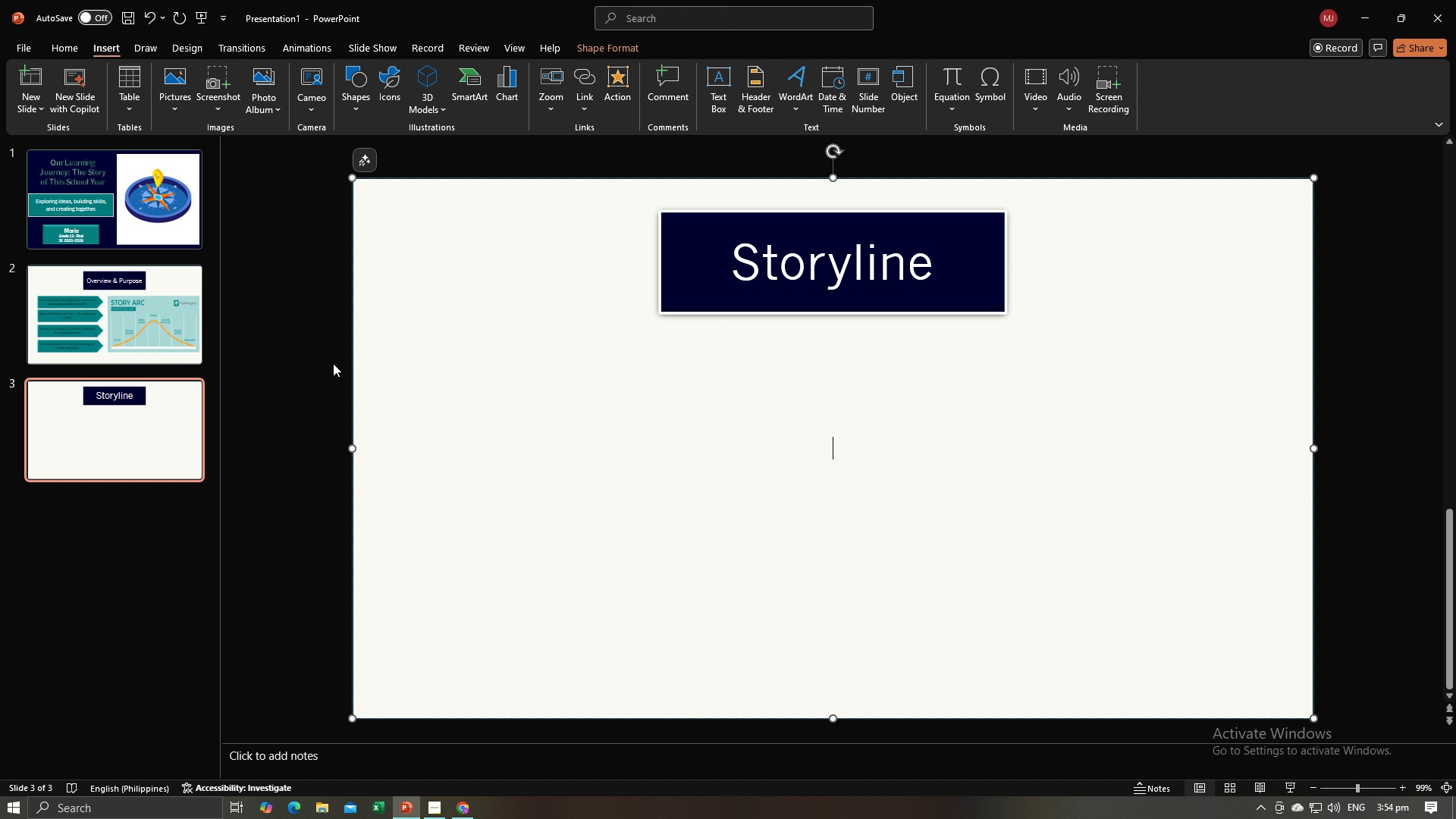 
left_click([333, 363])
 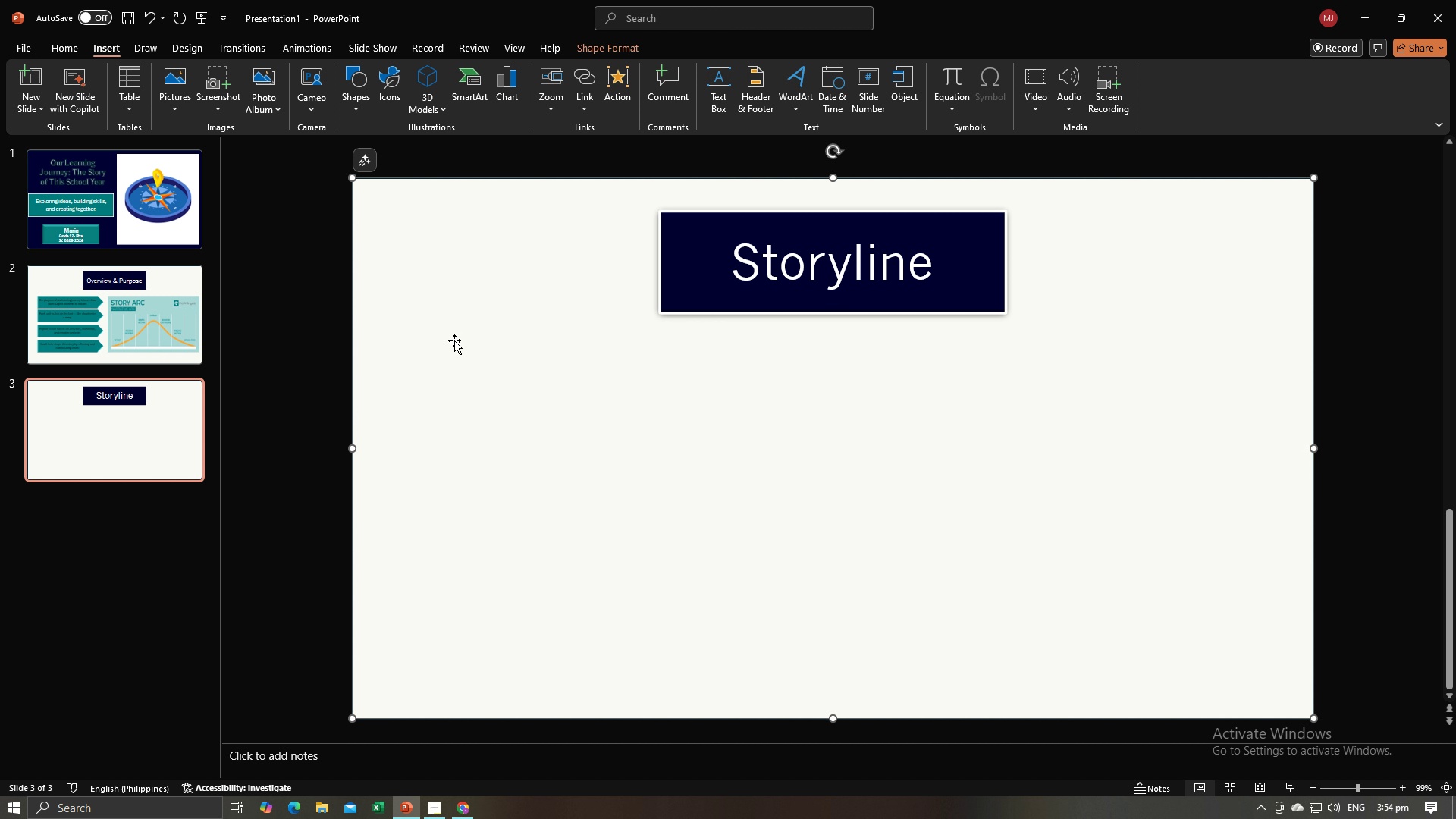 
triple_click([454, 340])
 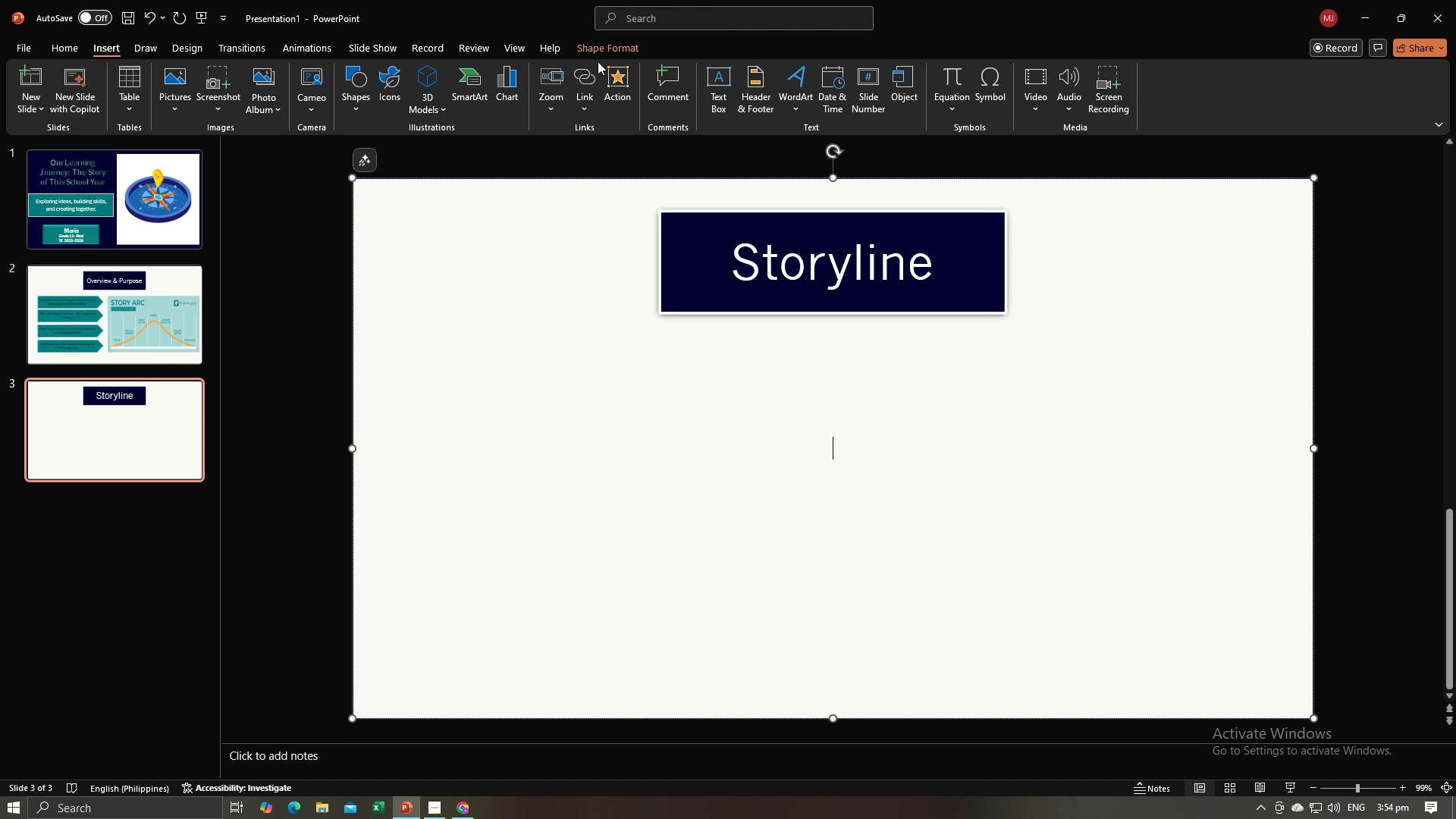 
left_click([606, 49])
 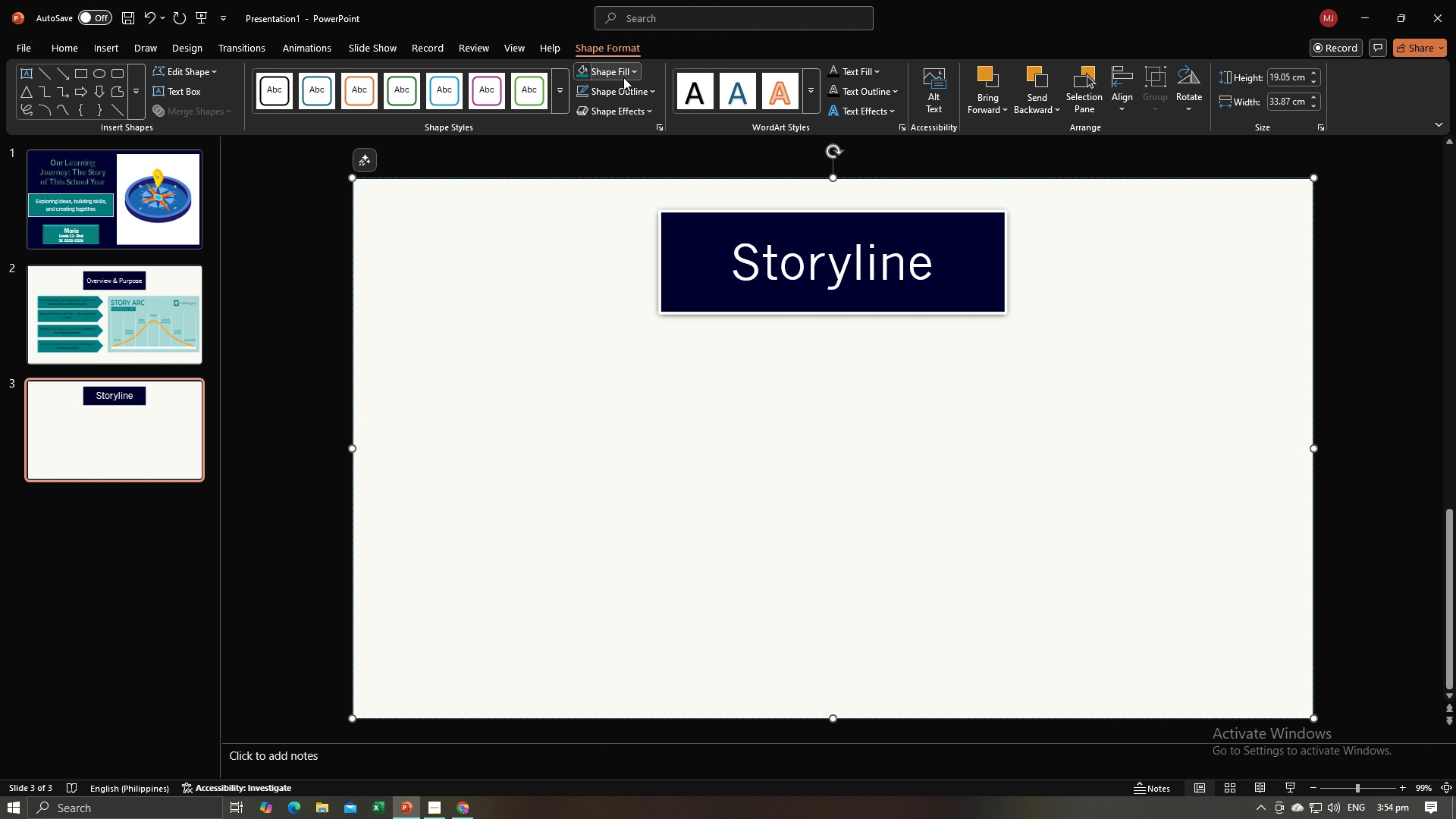 
left_click([625, 72])
 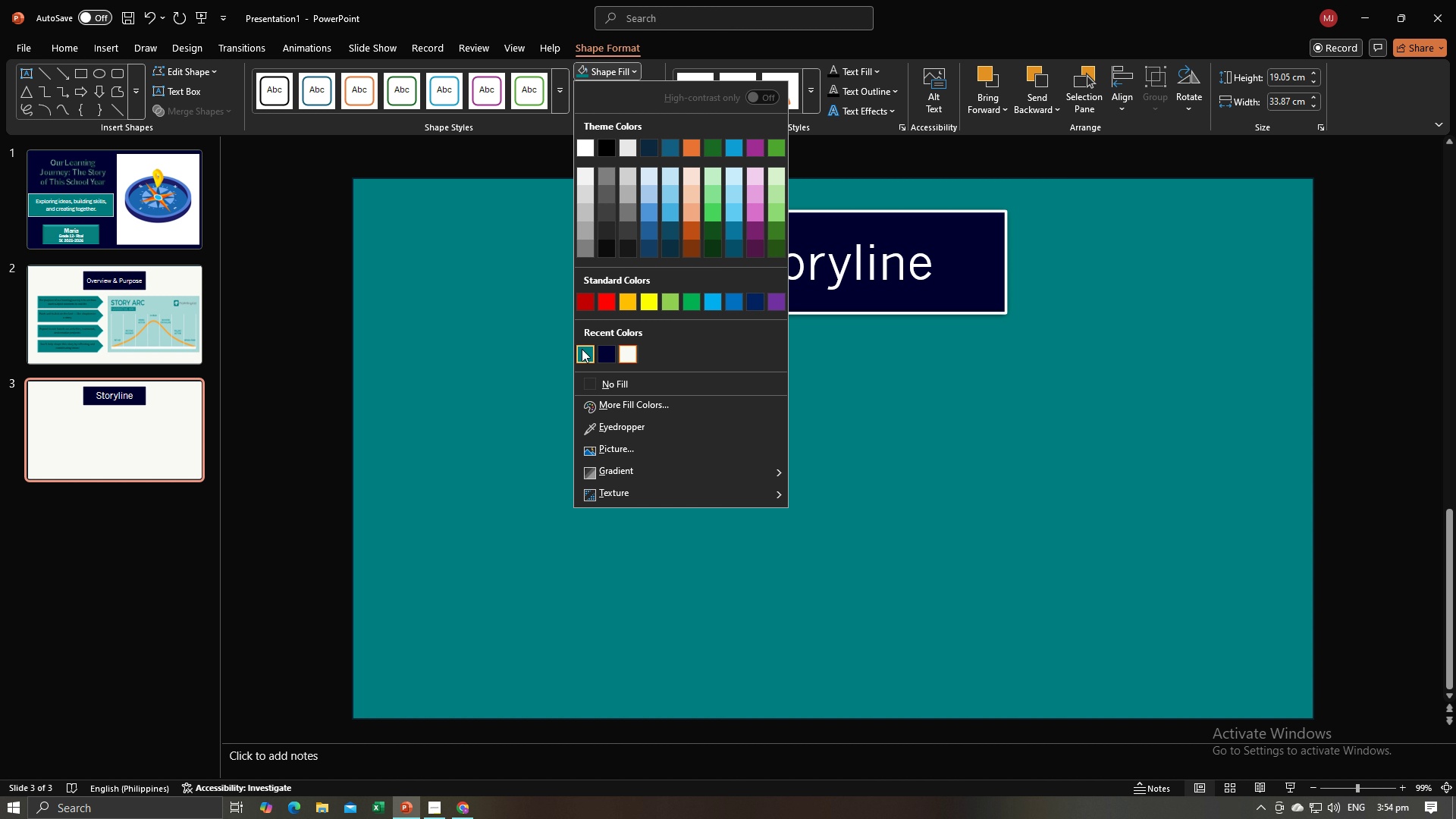 
double_click([534, 381])
 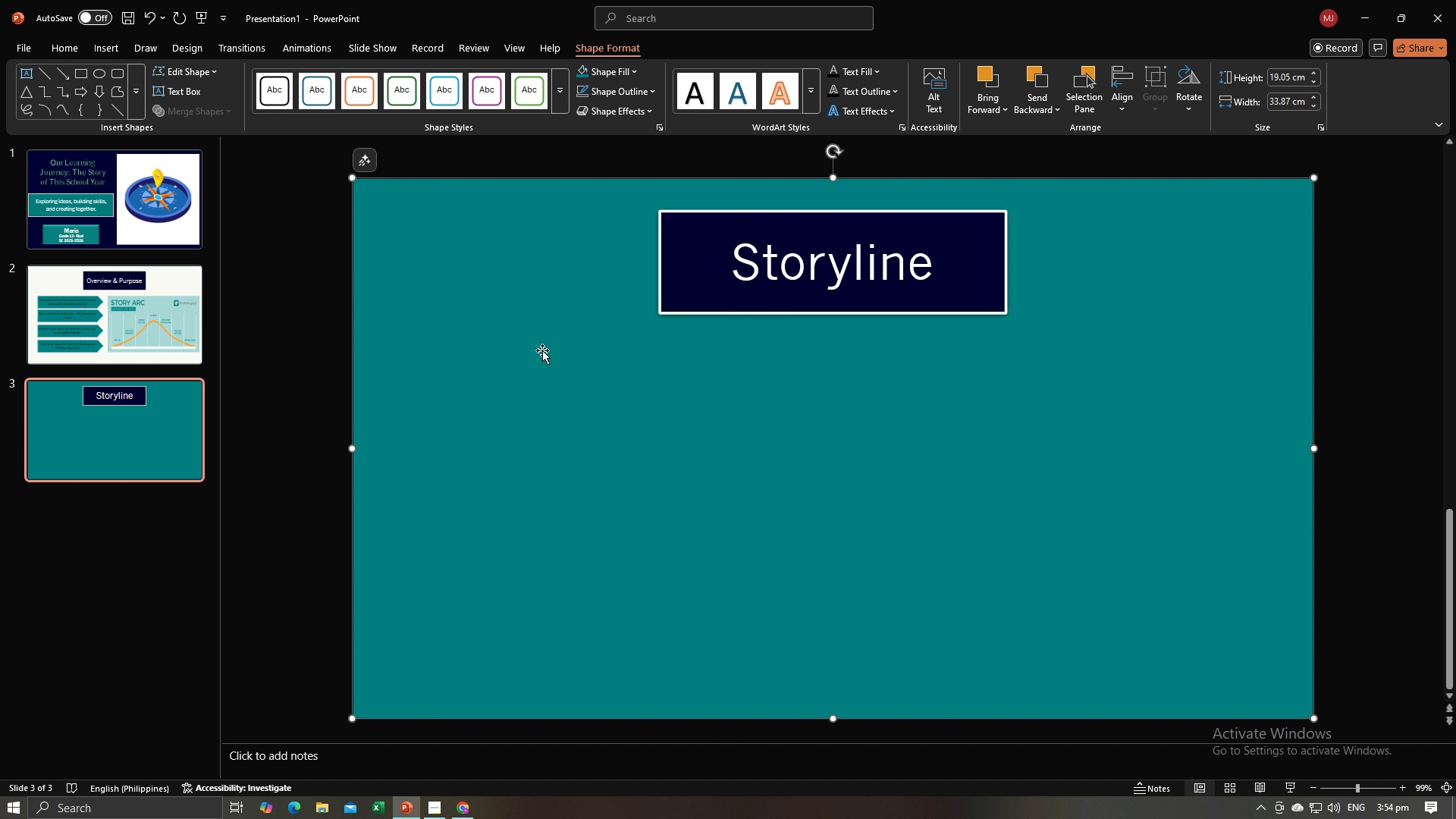 
double_click([542, 350])
 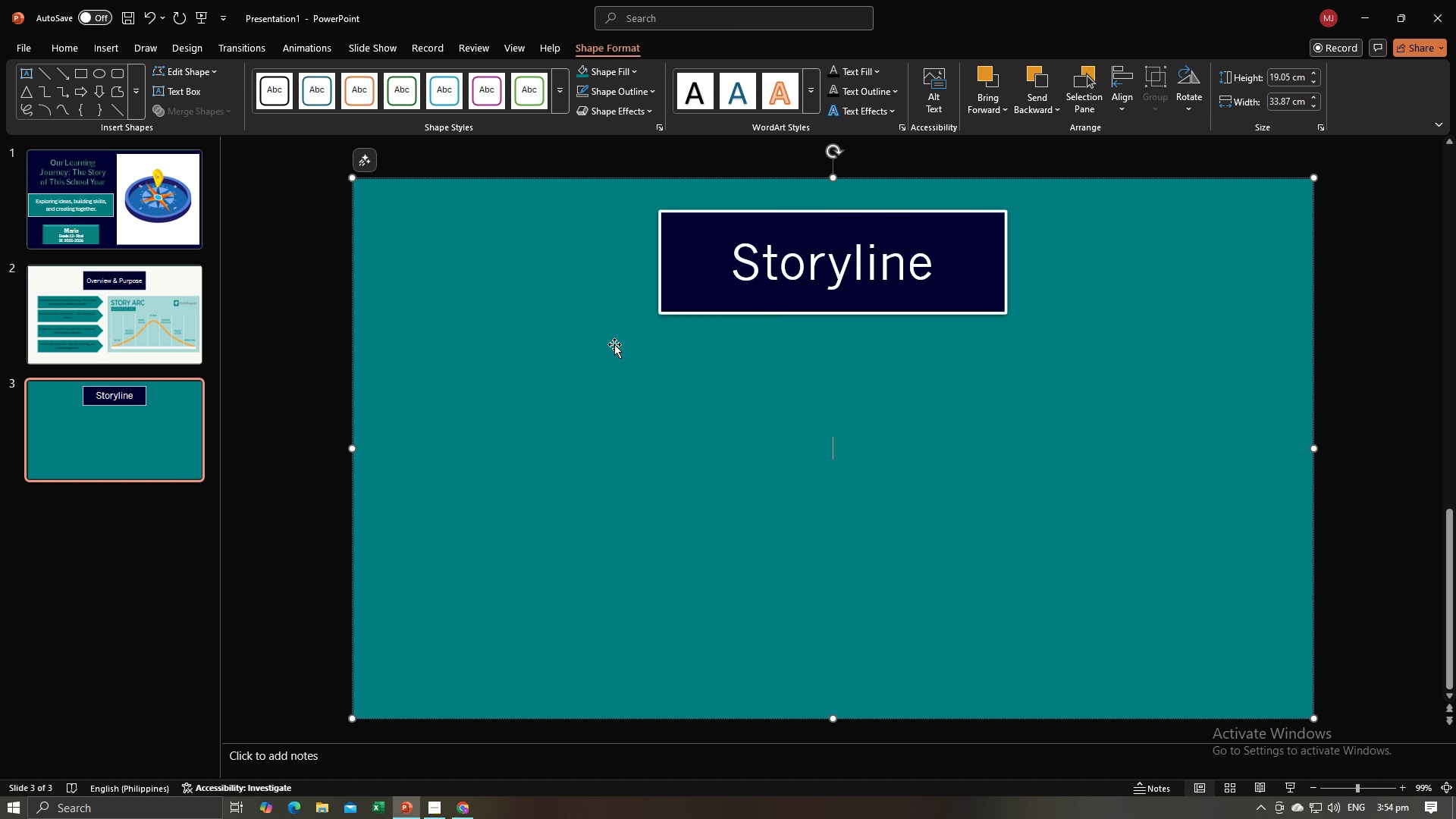 
key(Alt+AltLeft)
 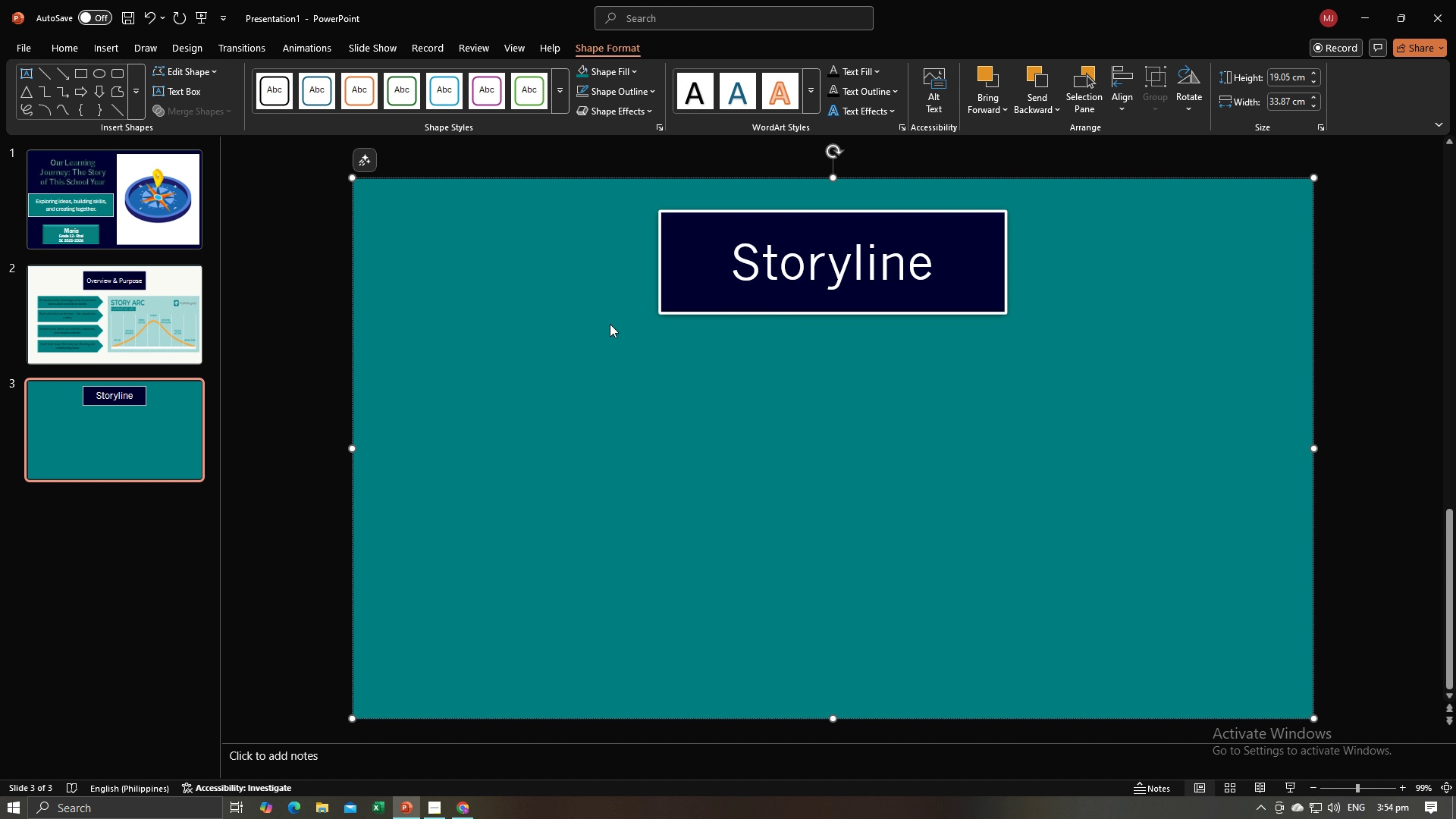 
key(Alt+Tab)
 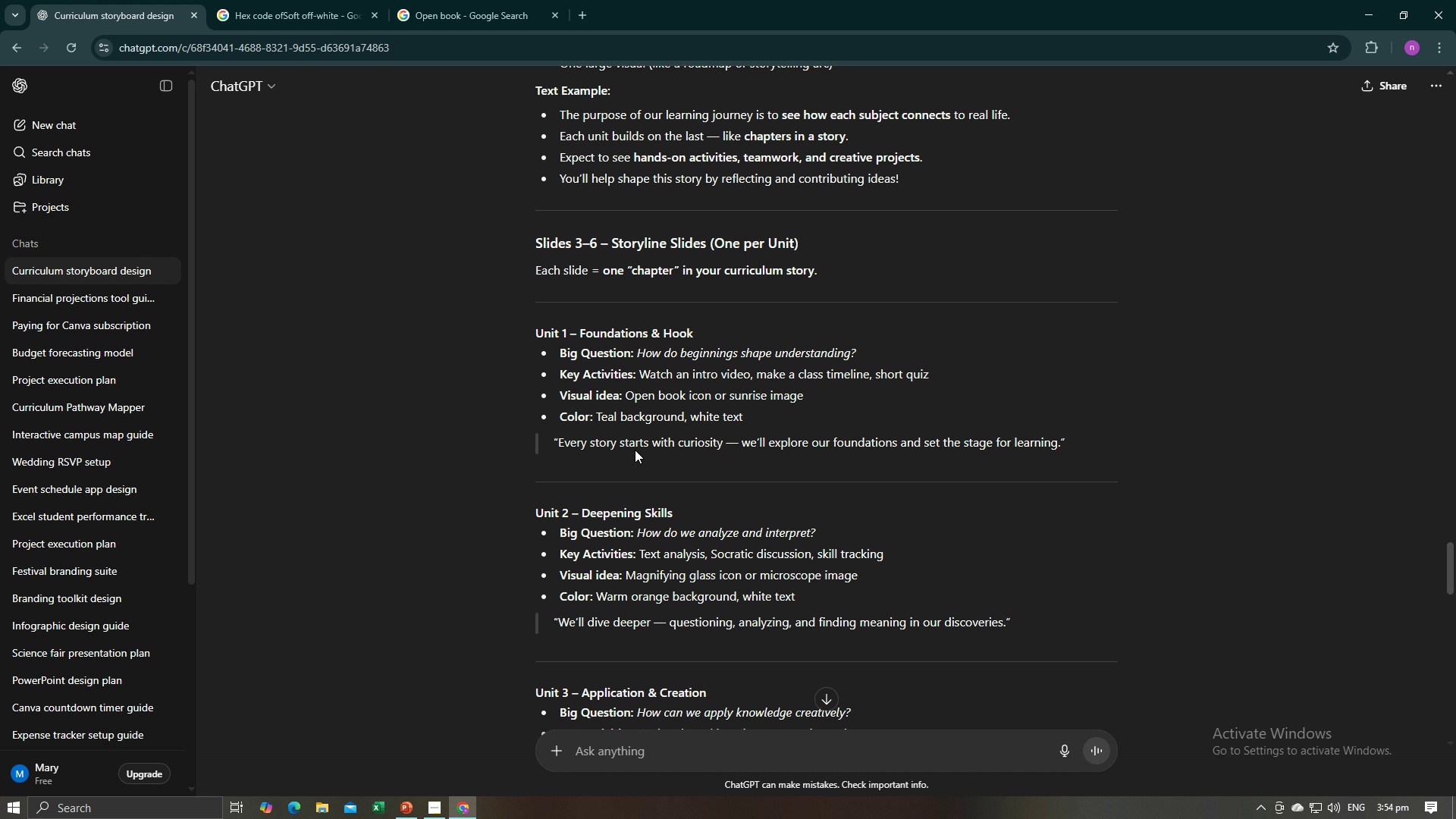 
wait(13.02)
 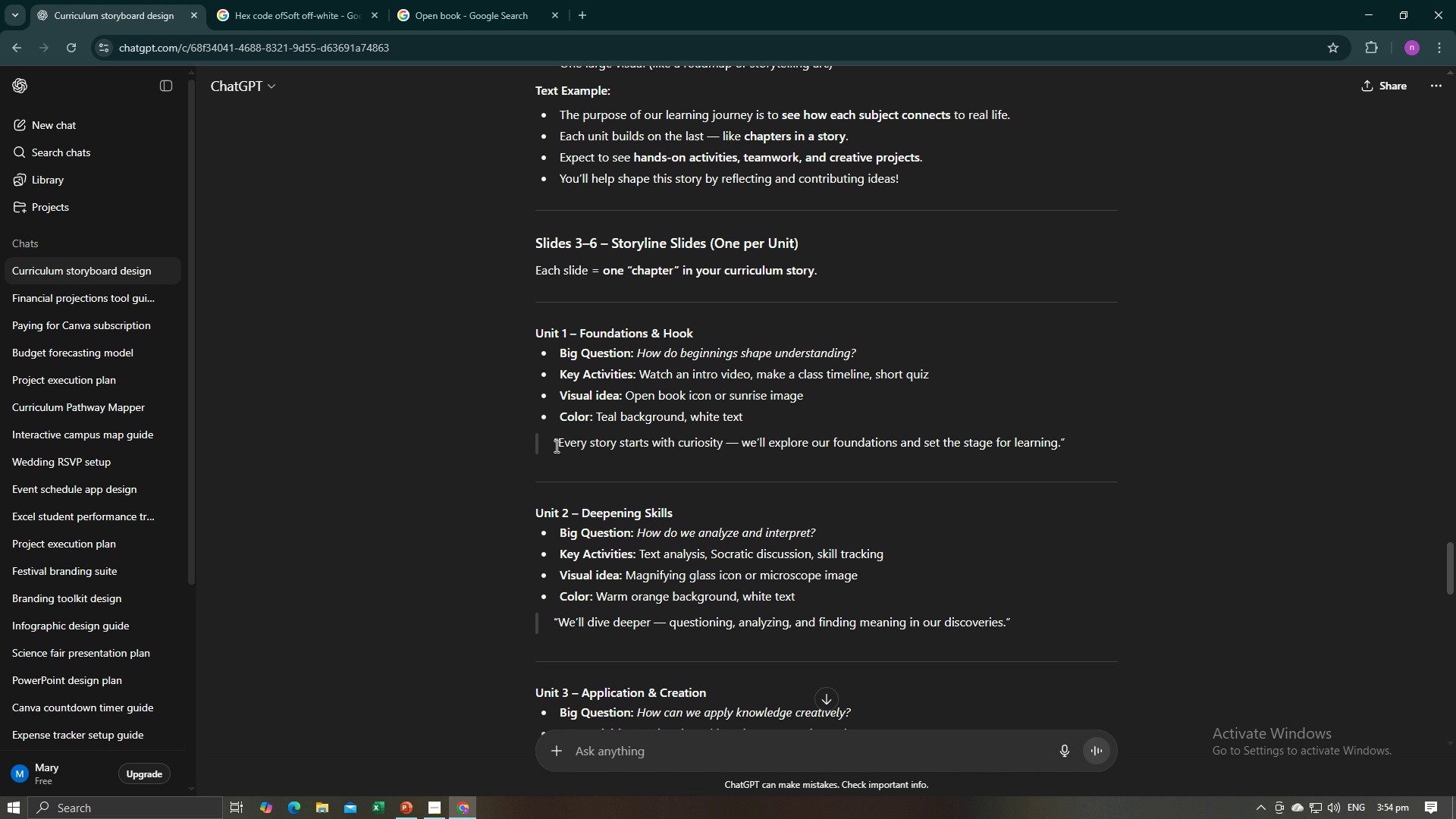 
key(Control+C)
 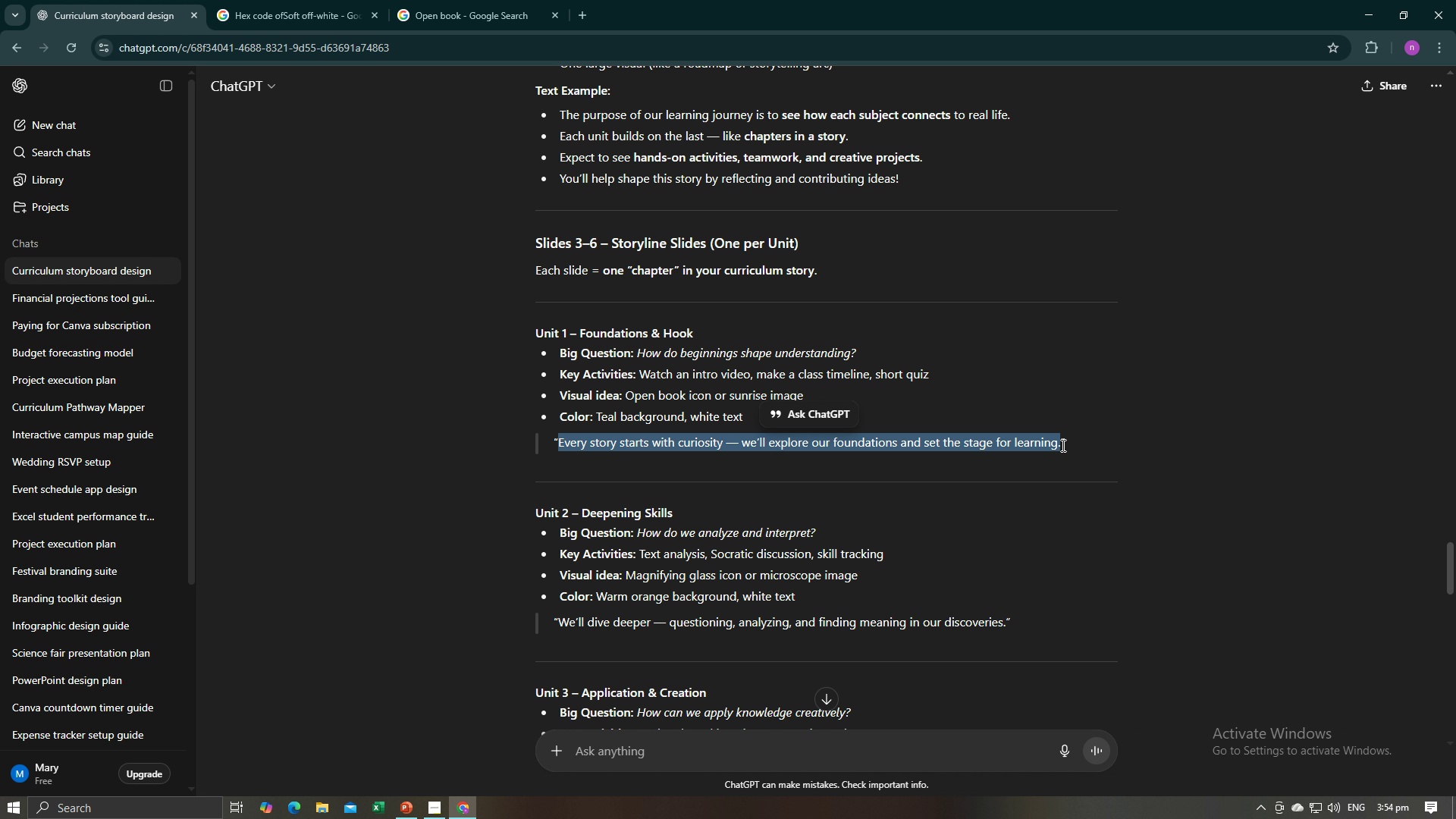 
key(Control+C)
 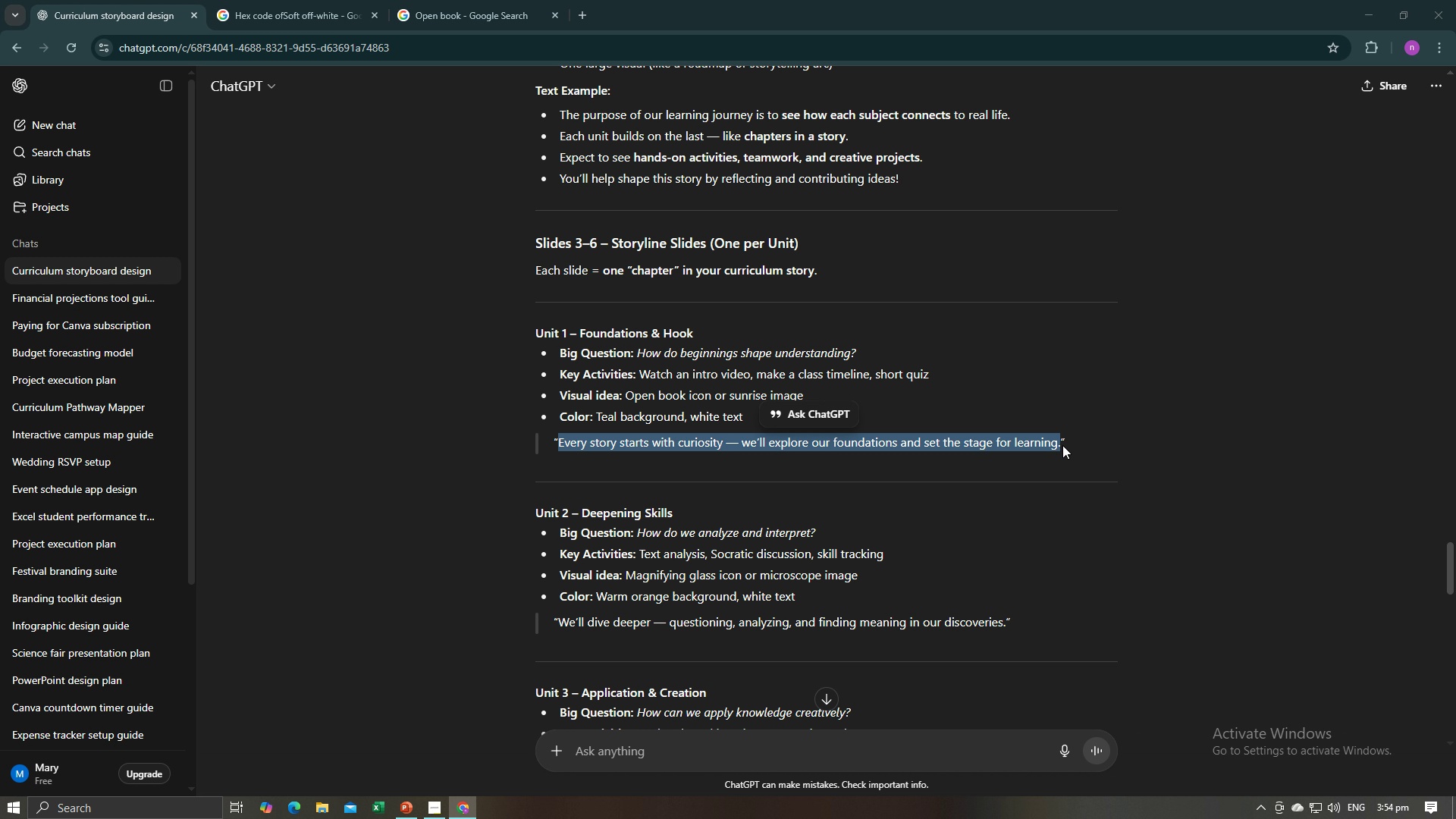 
key(Alt+AltLeft)
 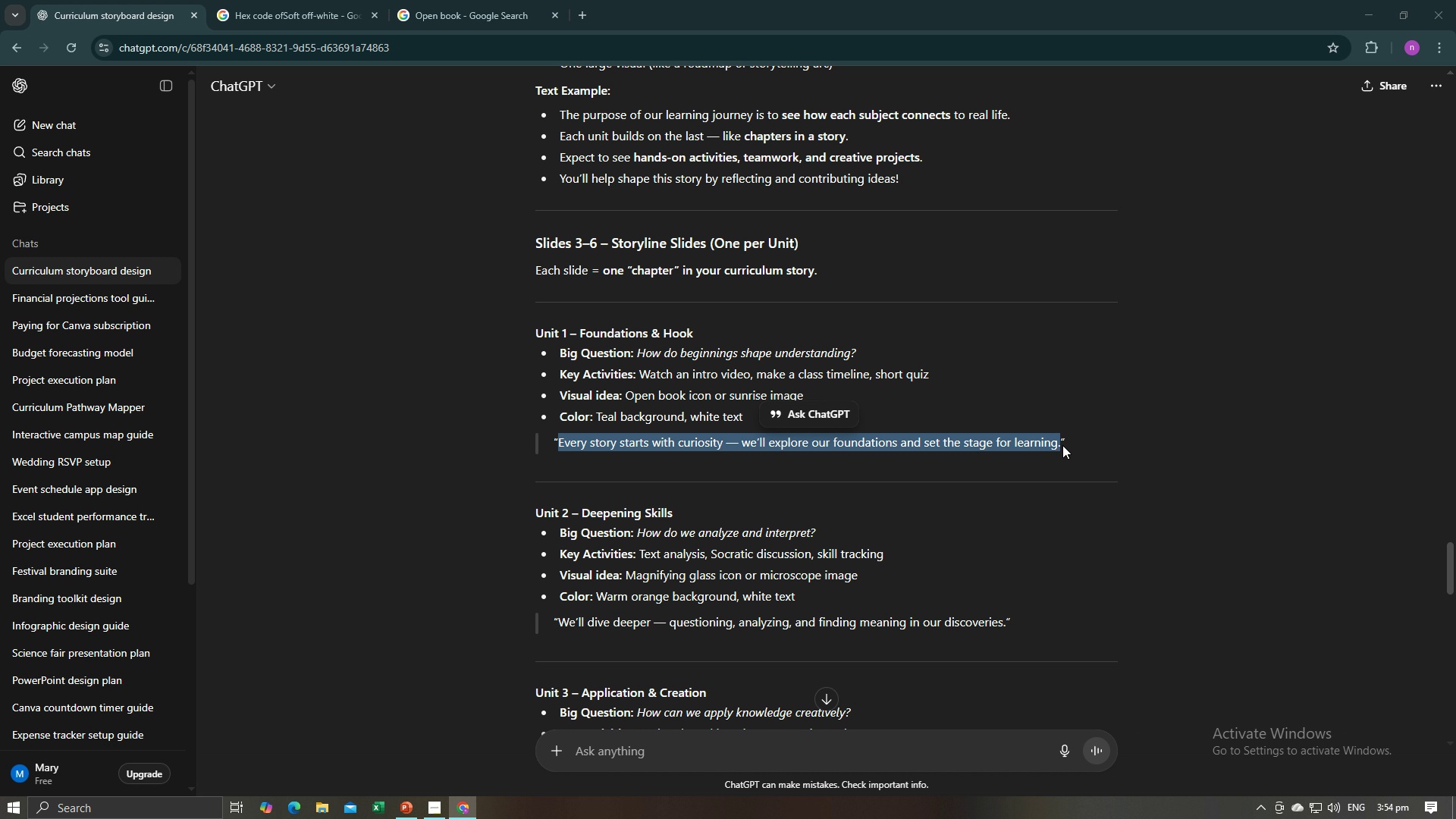 
key(Alt+Tab)
 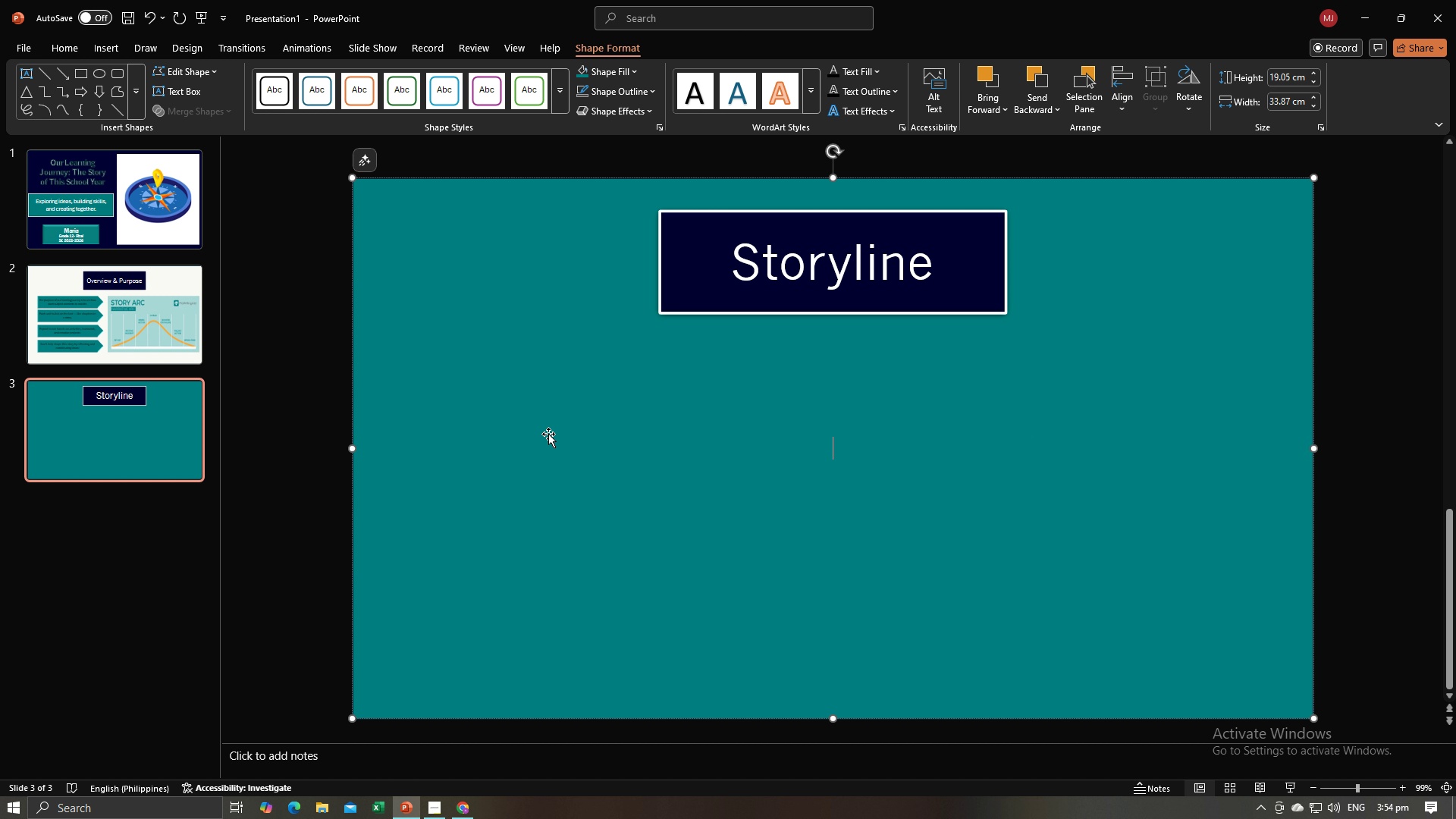 
left_click([548, 434])
 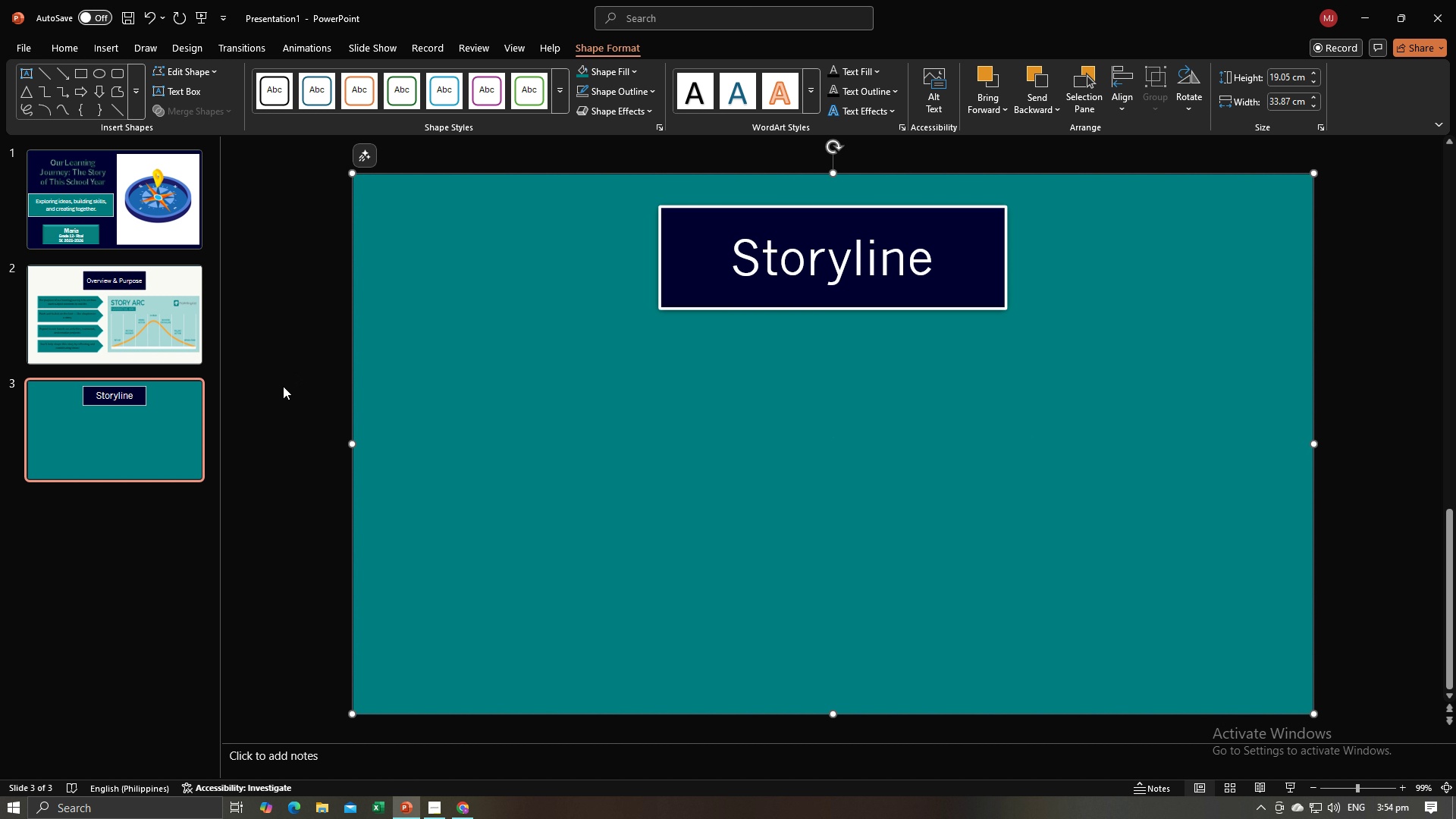 
left_click([283, 386])
 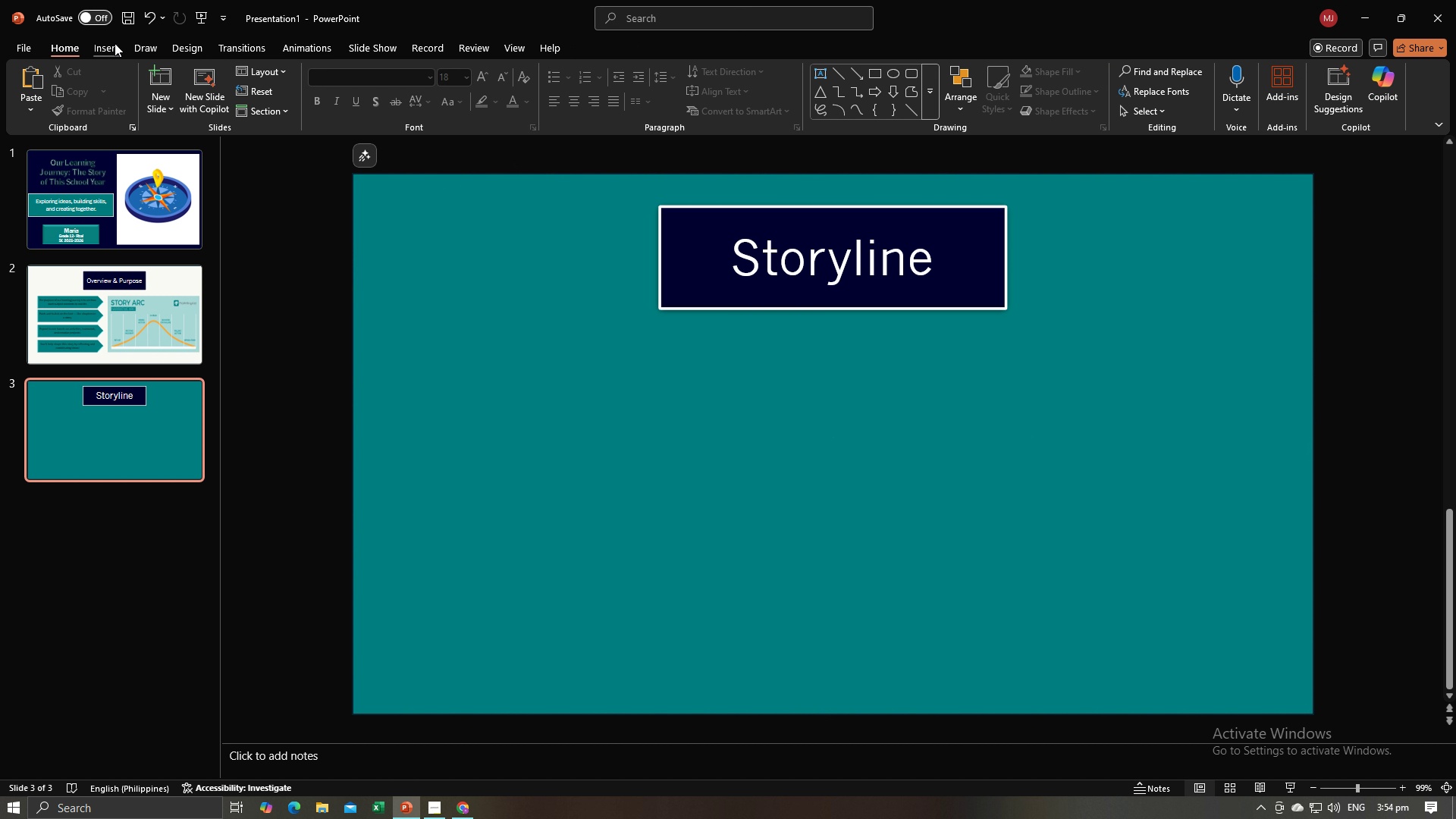 
left_click([115, 43])
 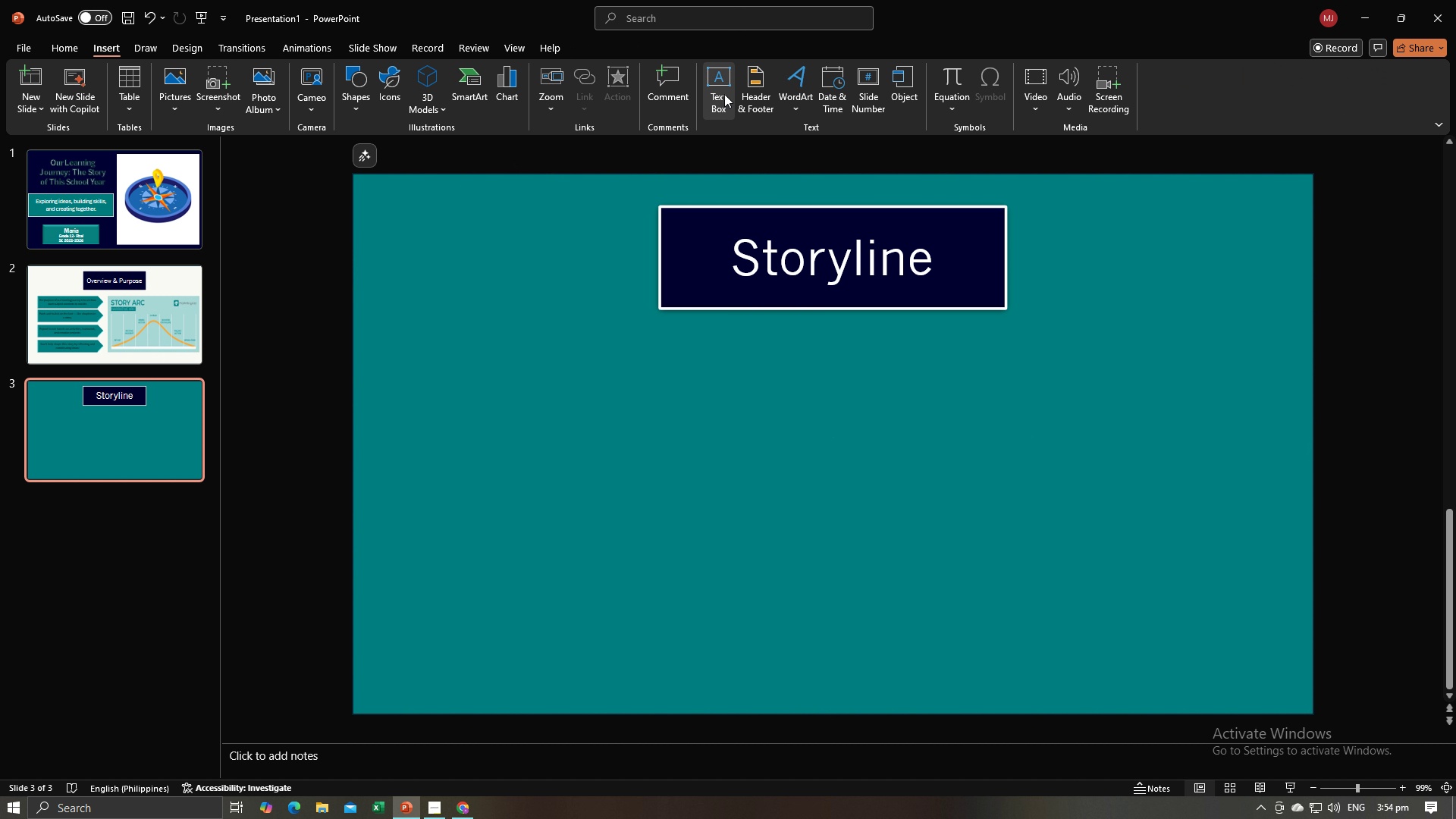 
left_click([724, 94])
 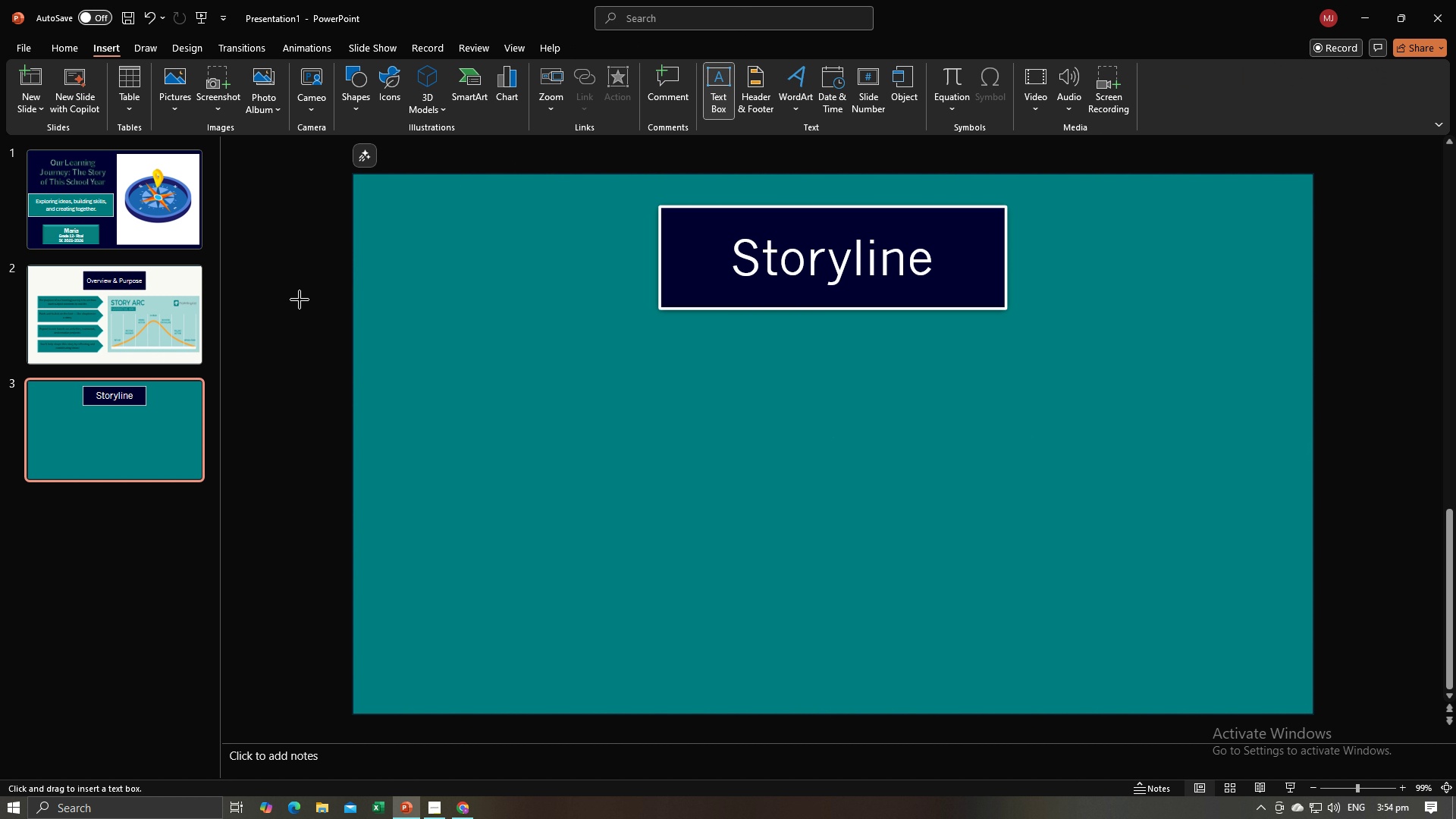 
left_click([300, 300])
 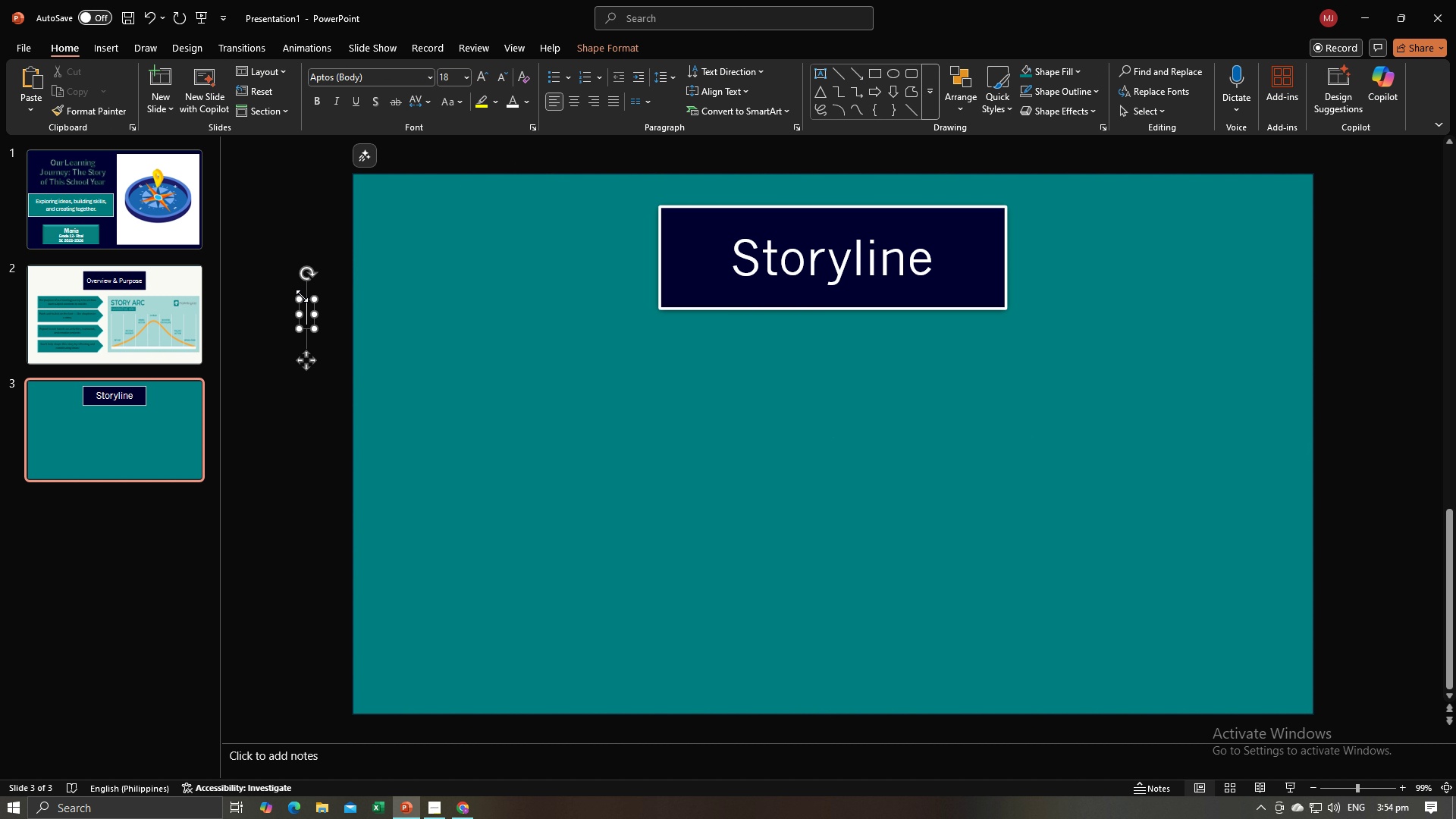 
key(Control+V)
 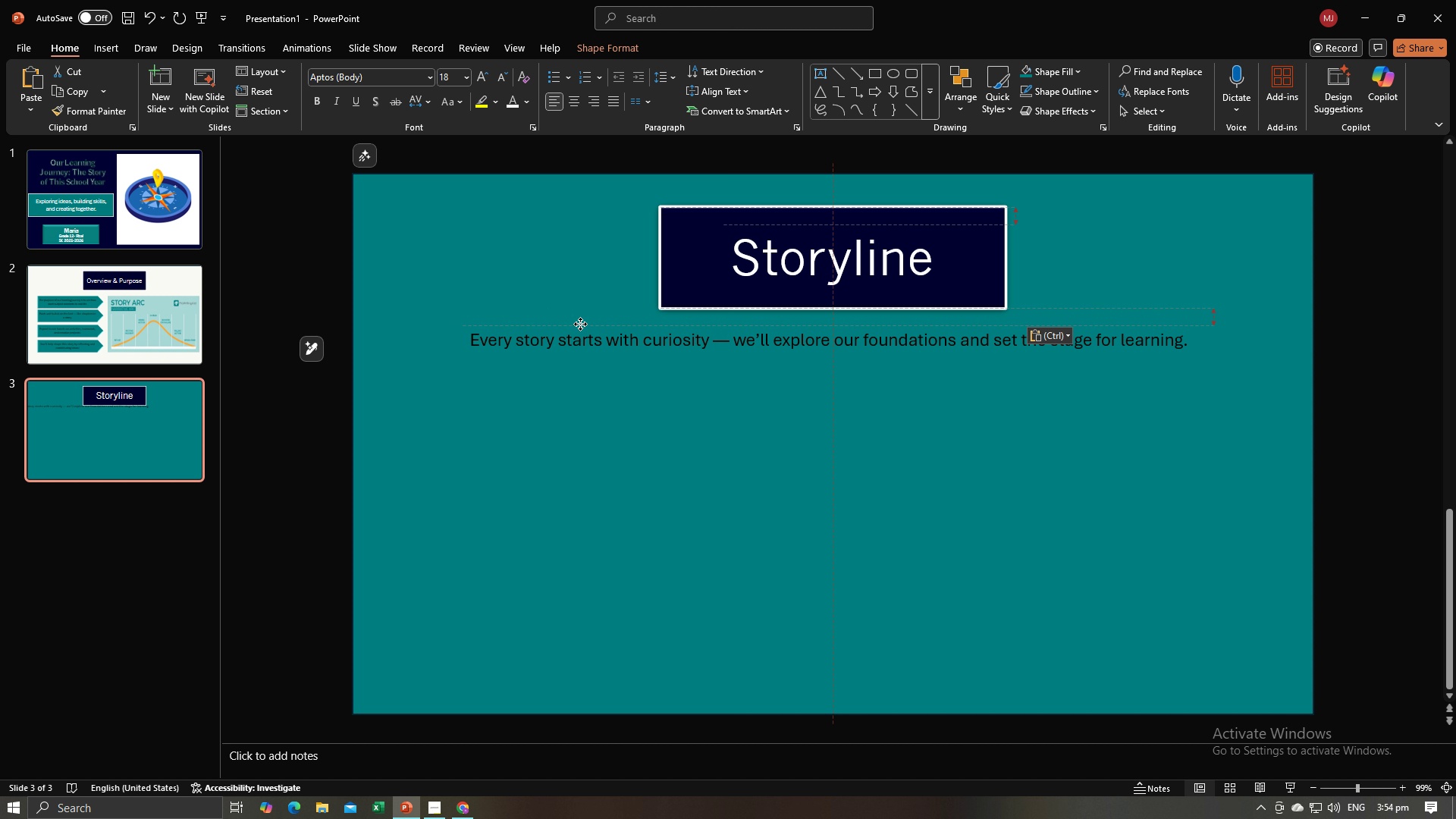 
wait(5.26)
 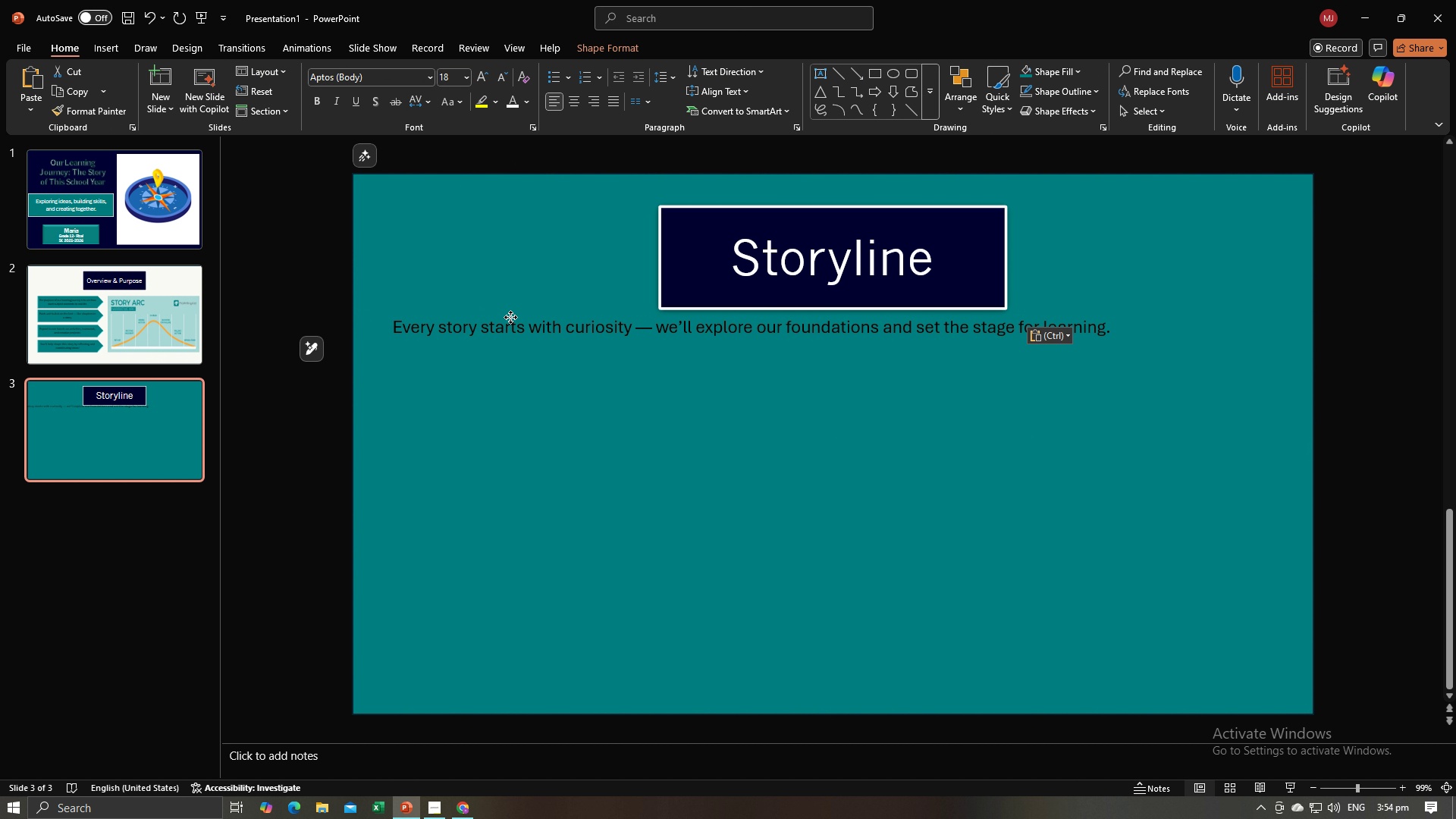 
left_click([576, 347])
 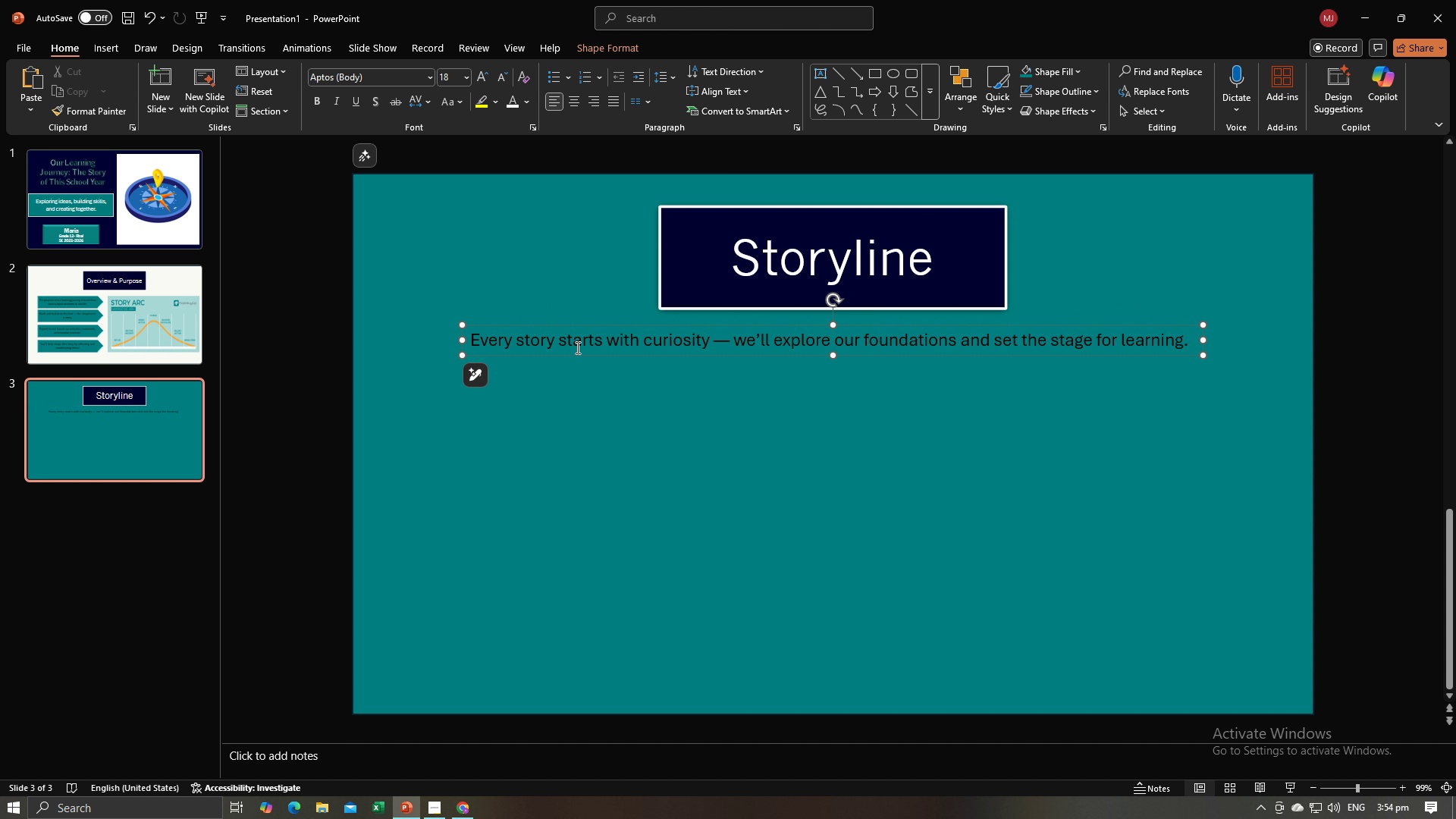 
hold_key(key=ControlLeft, duration=0.65)
 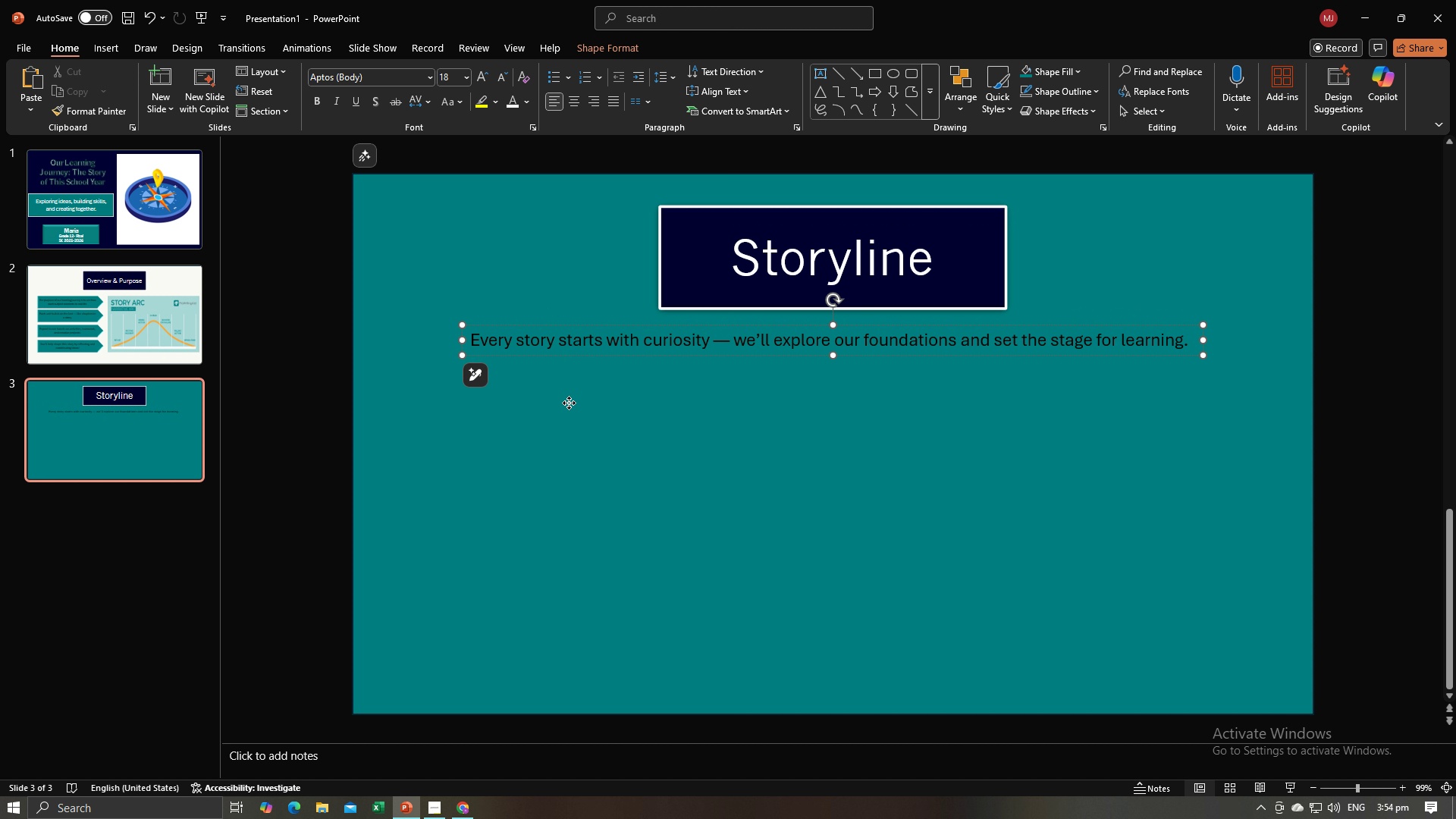 
left_click([569, 403])
 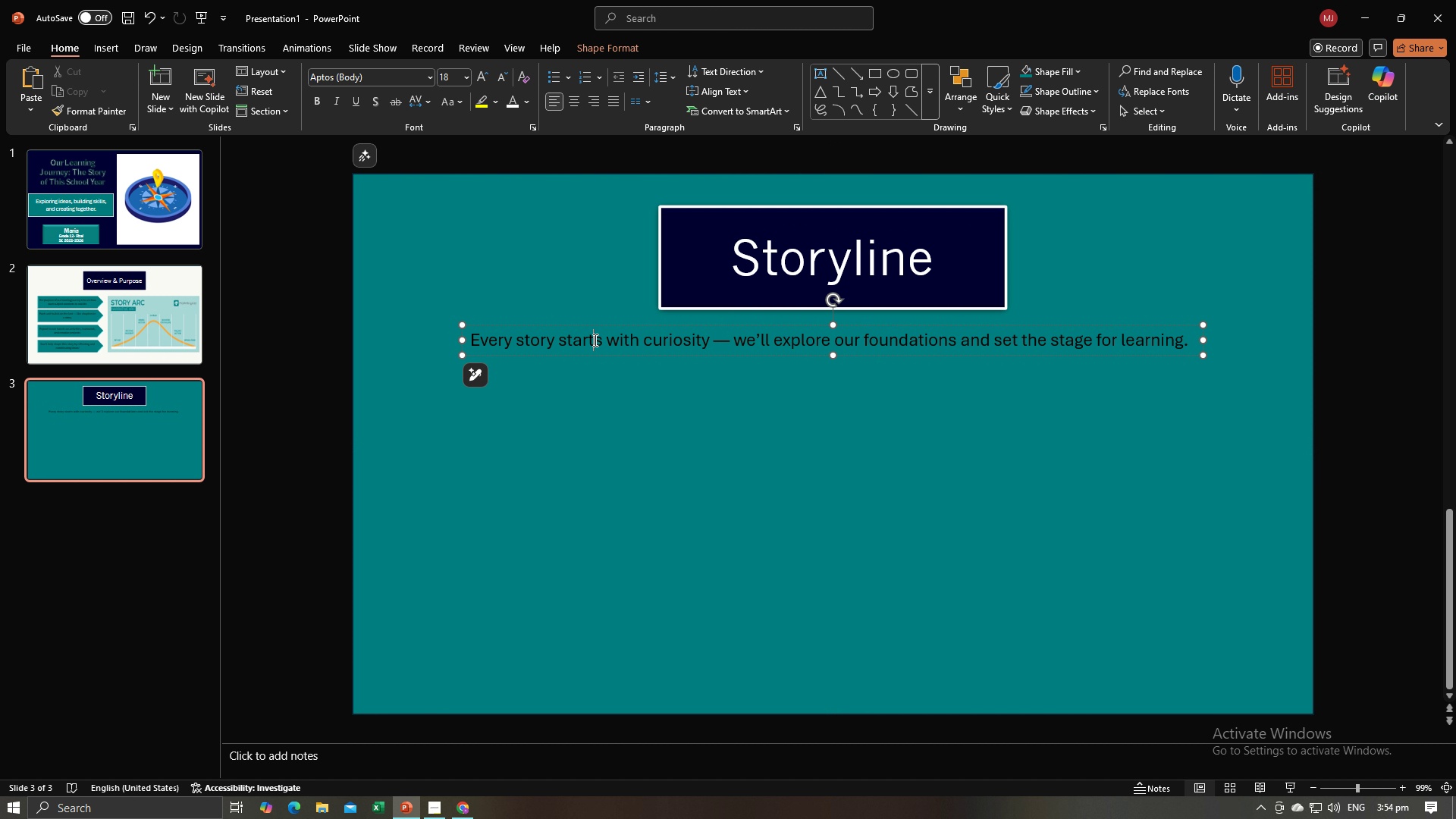 
double_click([594, 340])
 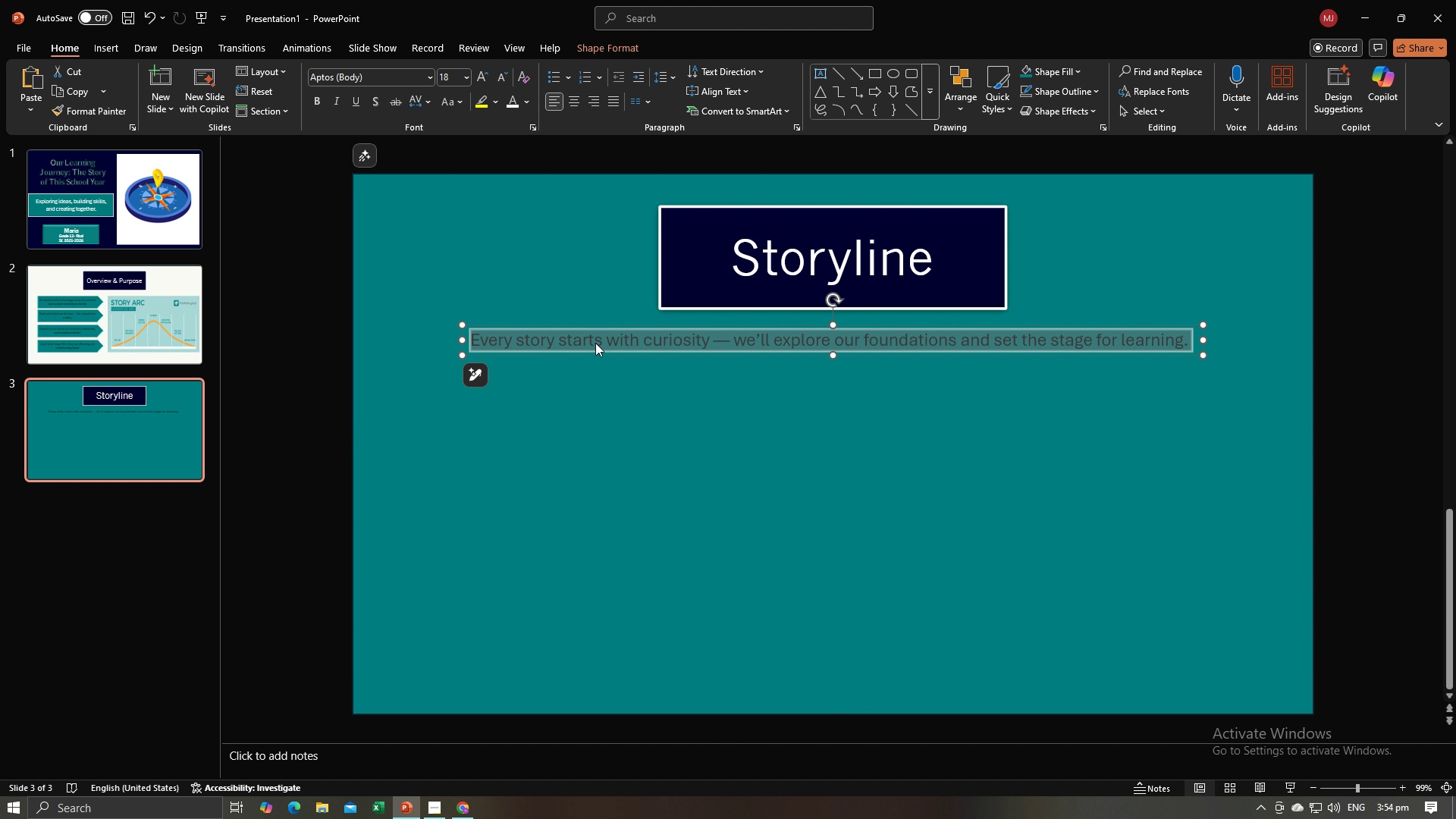 
key(Control+A)
 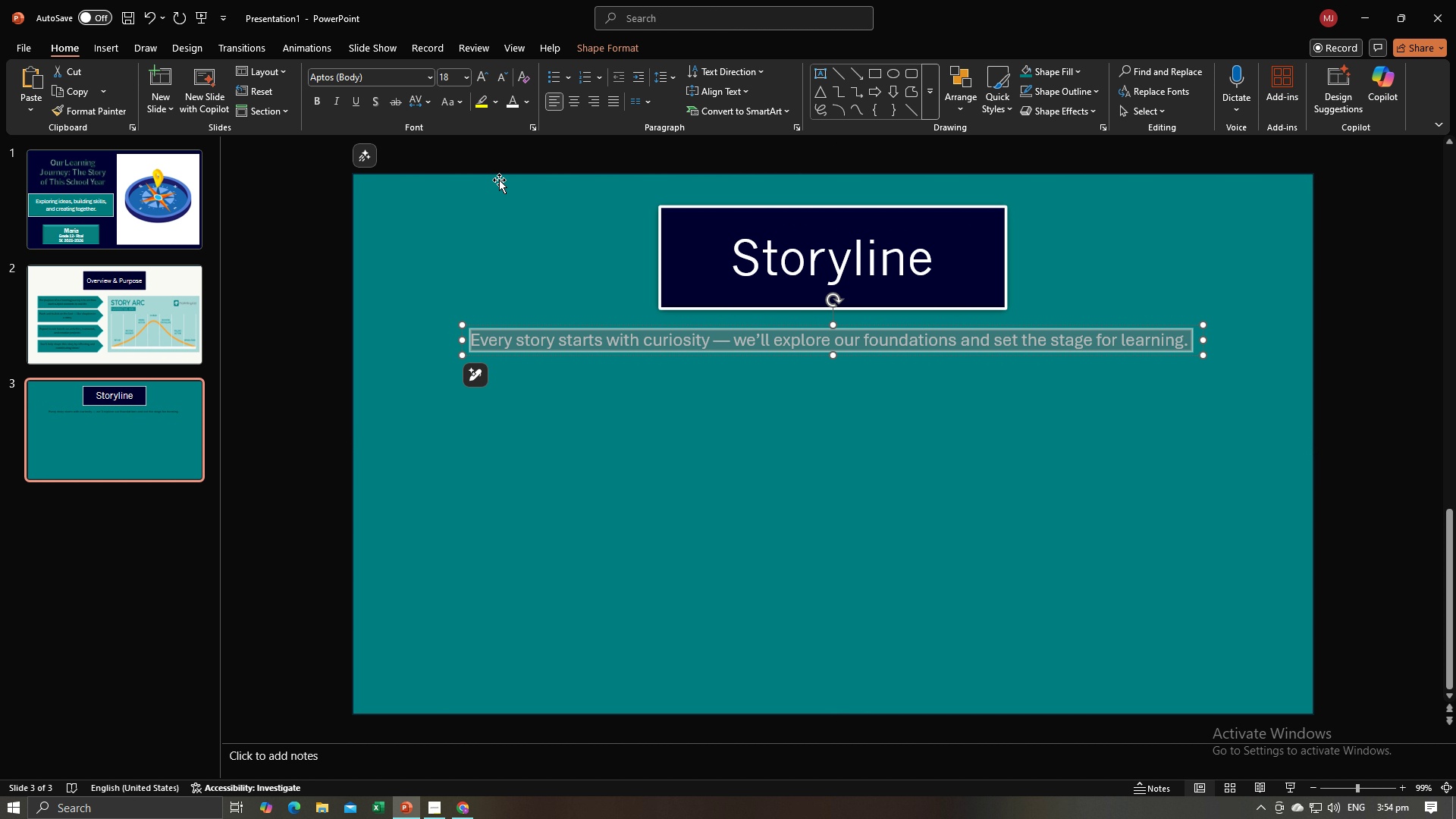 
double_click([533, 476])
 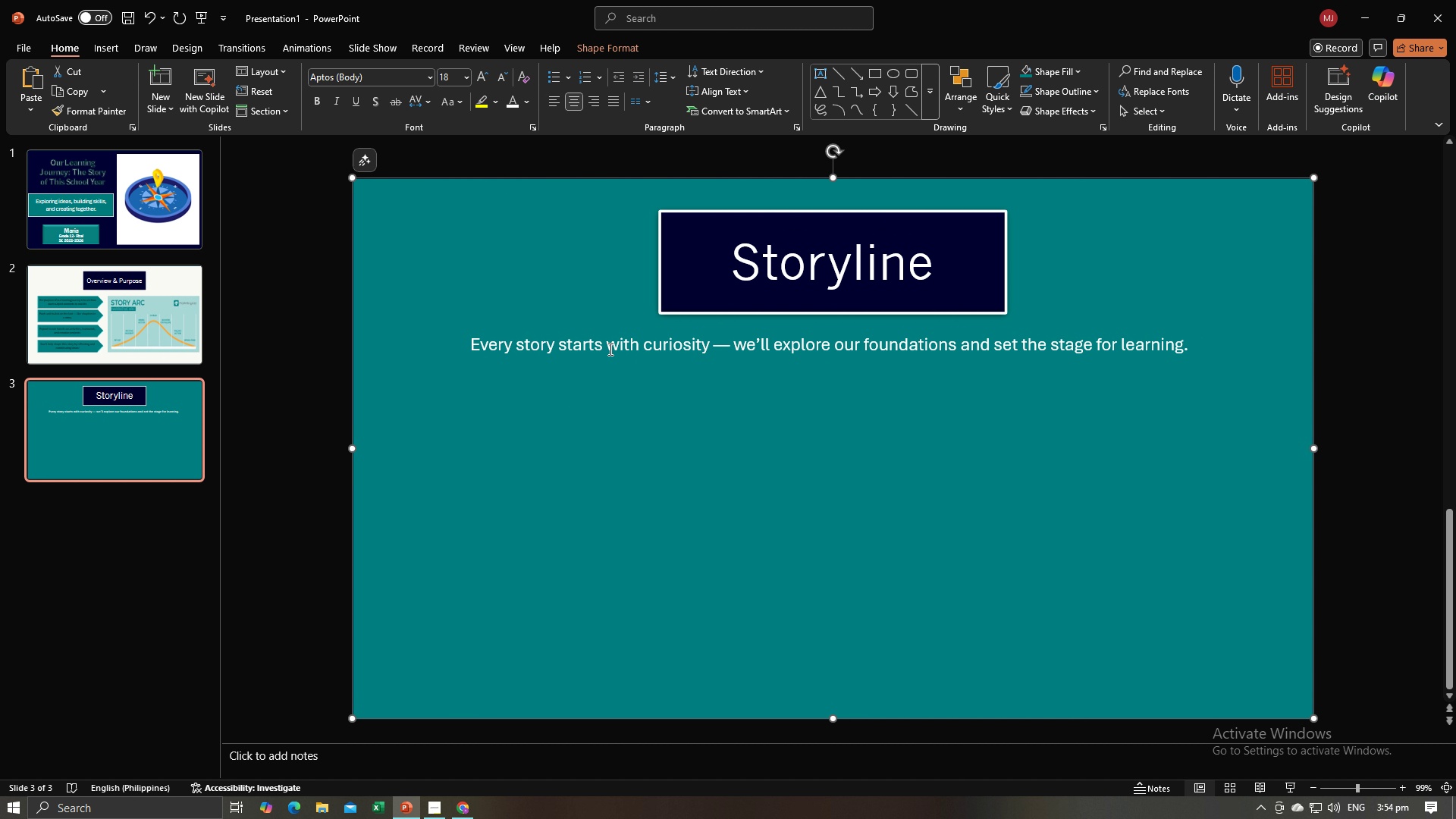 
left_click([609, 349])
 